 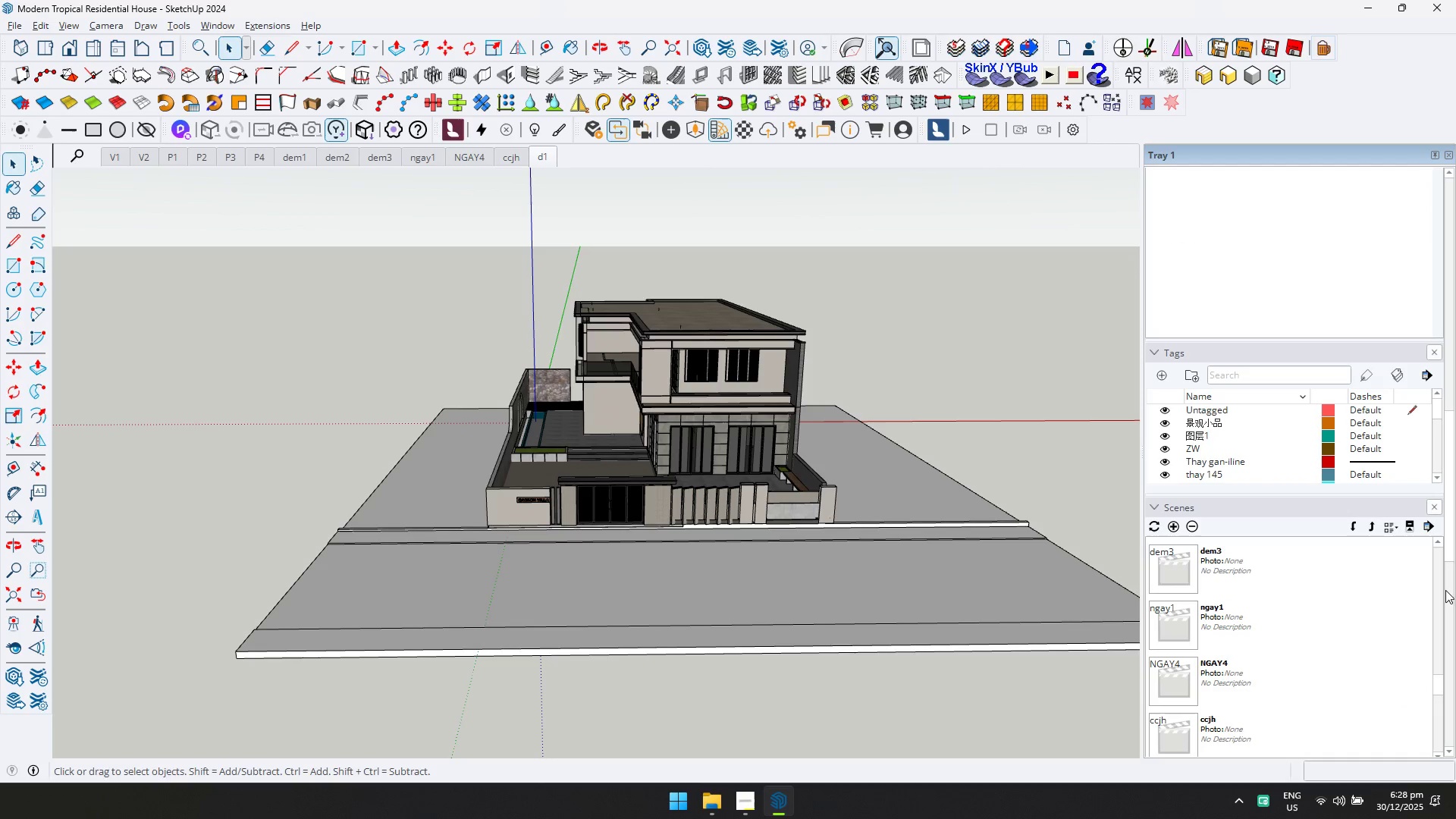 
scroll: coordinate [1315, 518], scroll_direction: up, amount: 11.0
 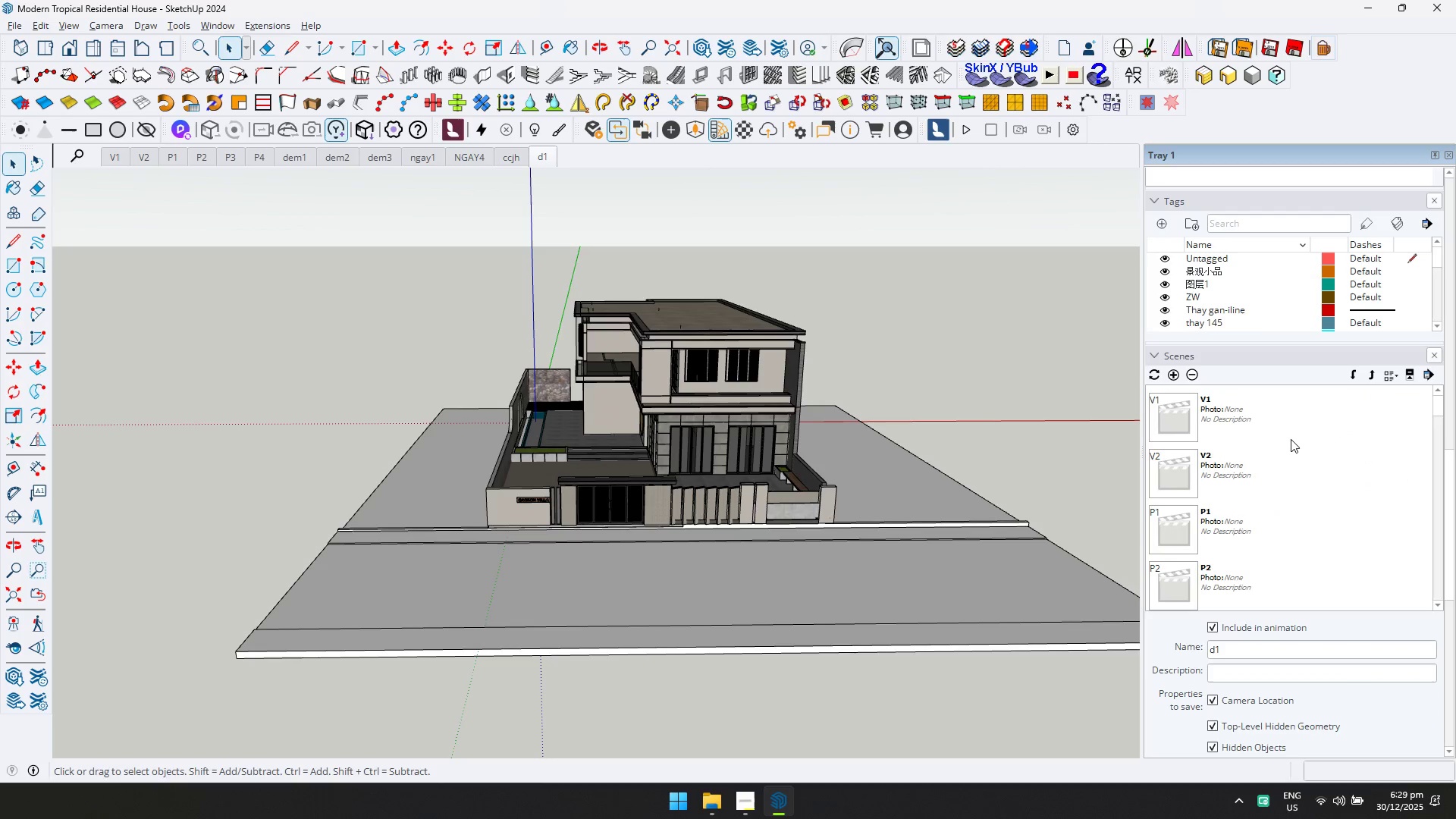 
left_click([1288, 426])
 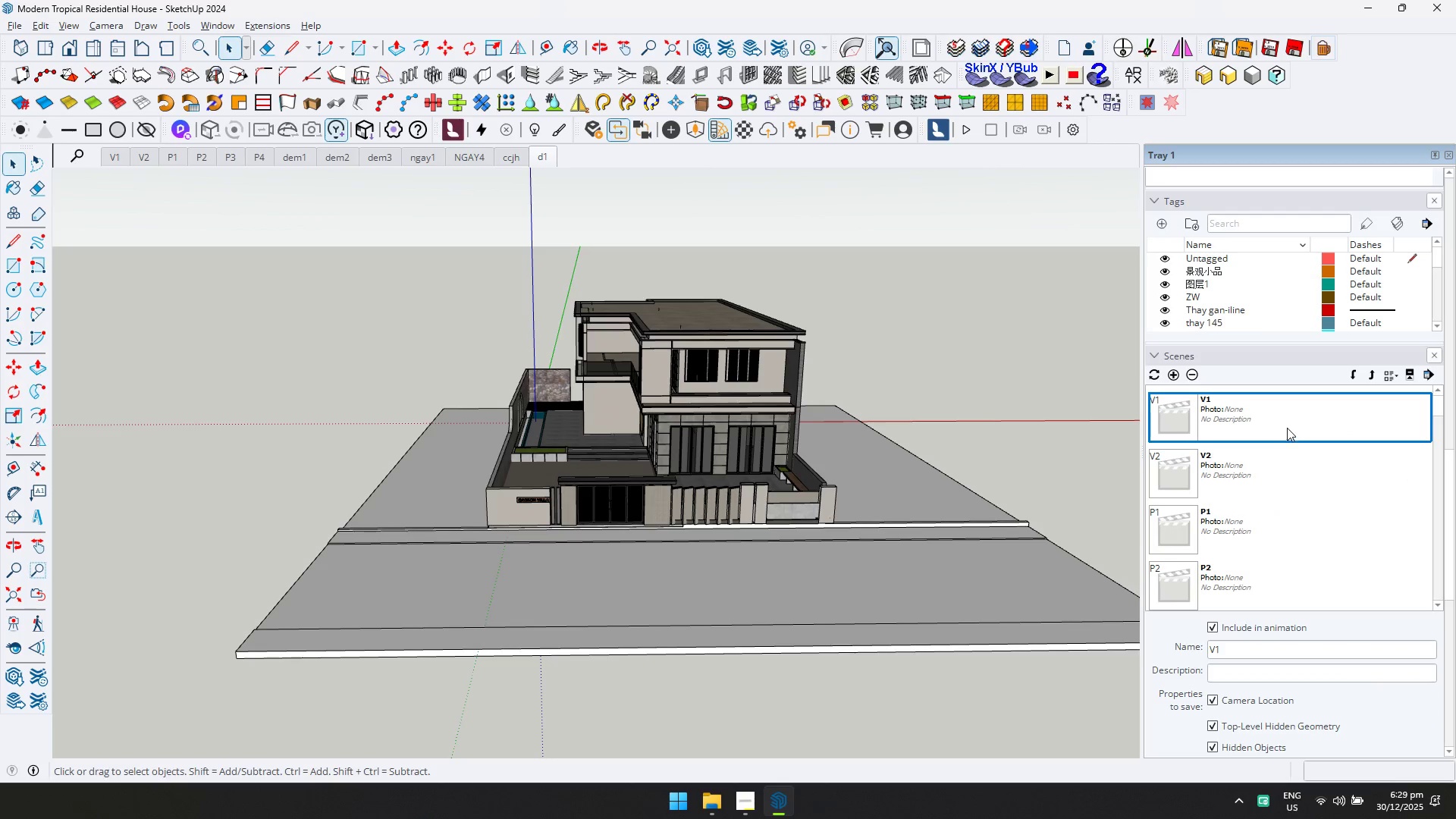 
hold_key(key=ShiftLeft, duration=0.31)
 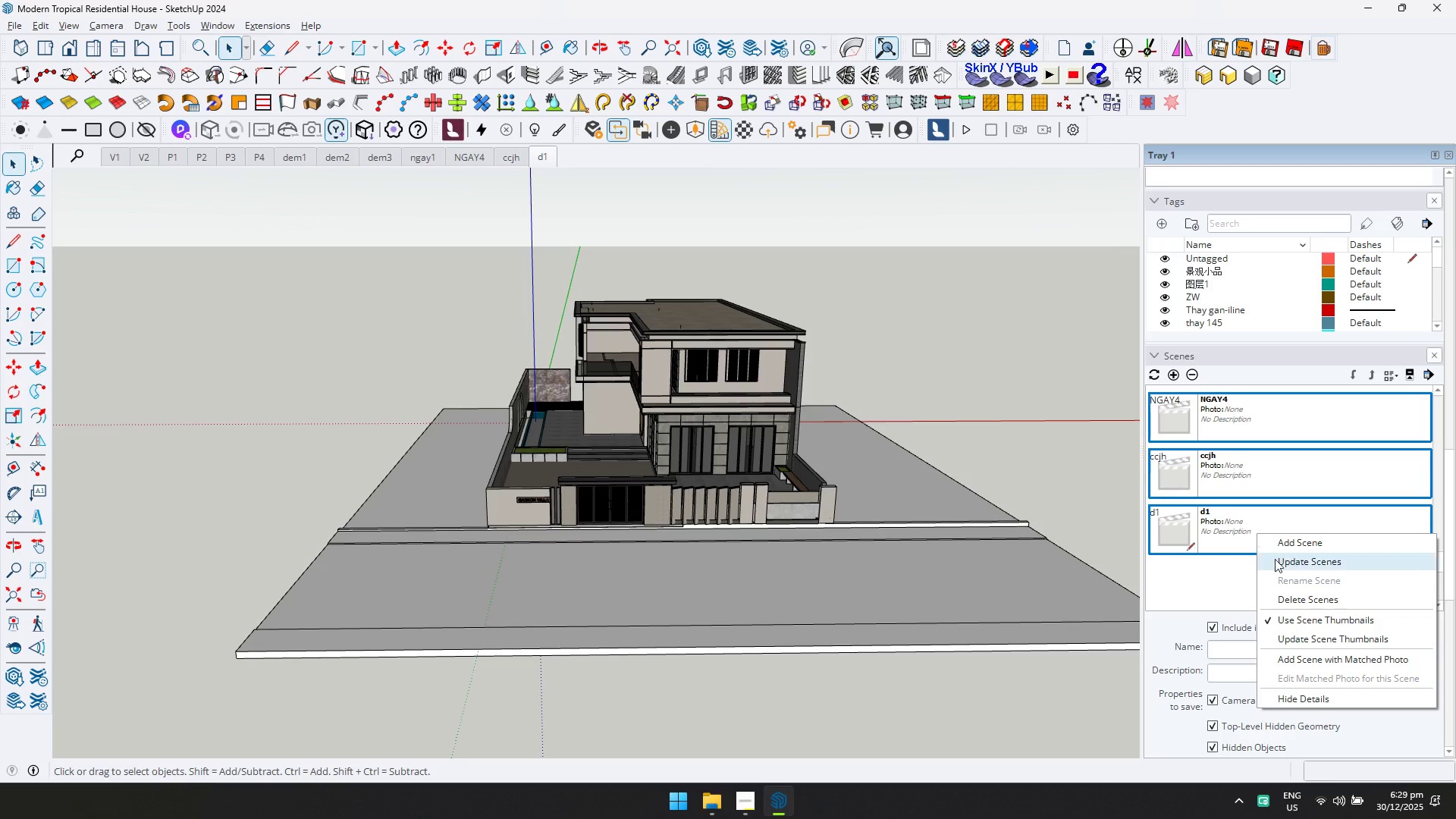 
scroll: coordinate [1273, 551], scroll_direction: down, amount: 11.0
 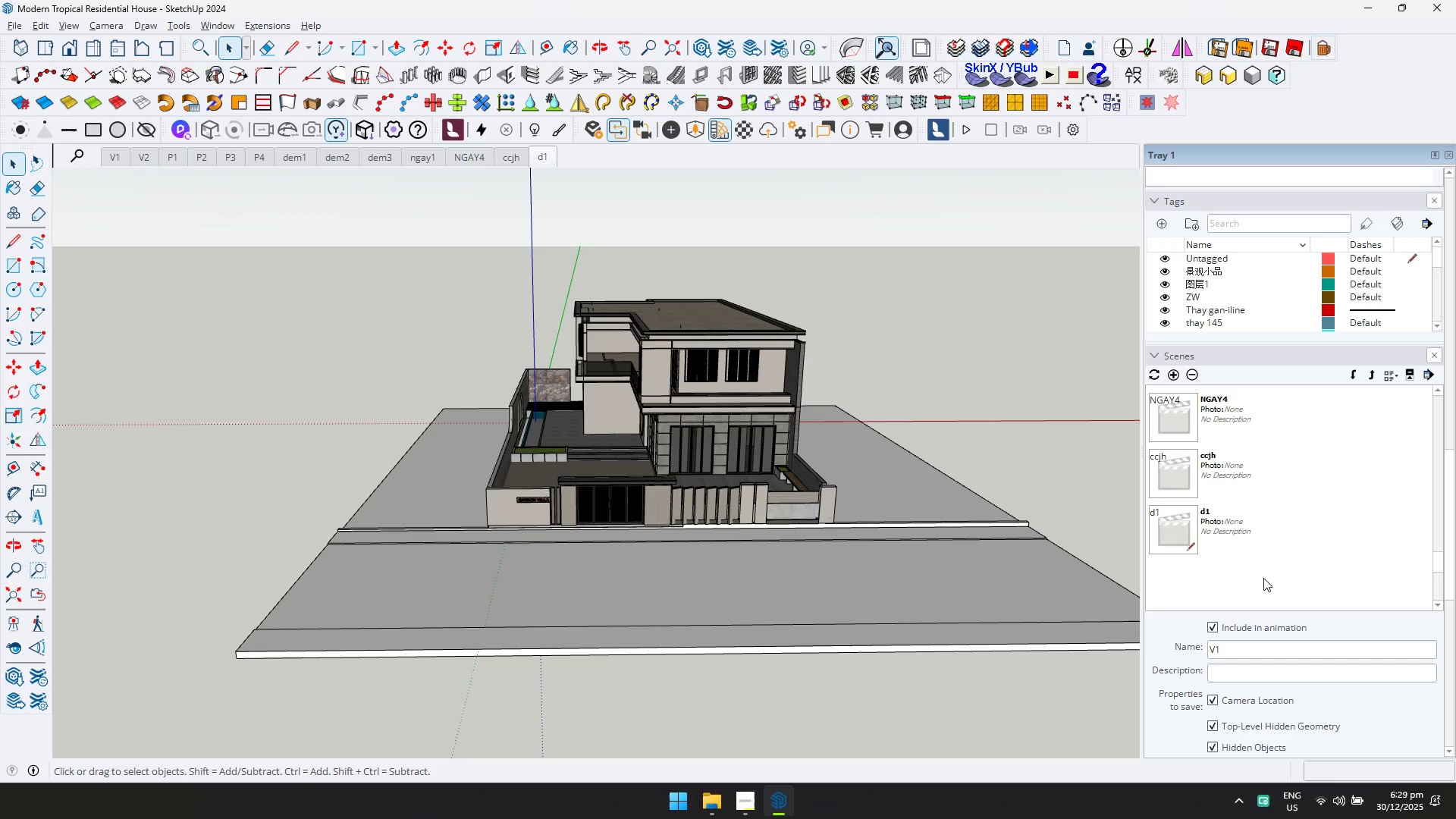 
left_click([1257, 534])
 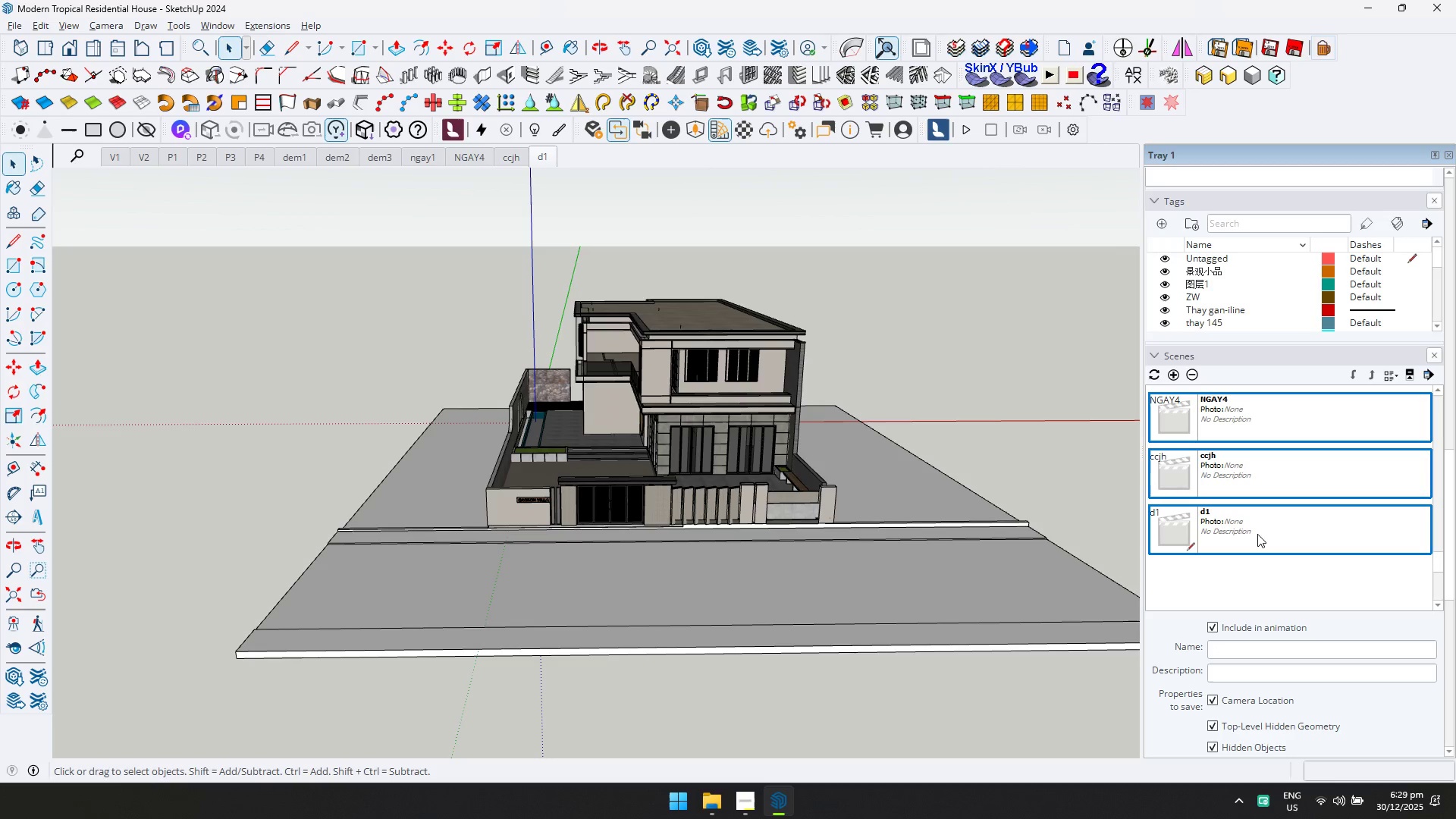 
right_click([1257, 534])
 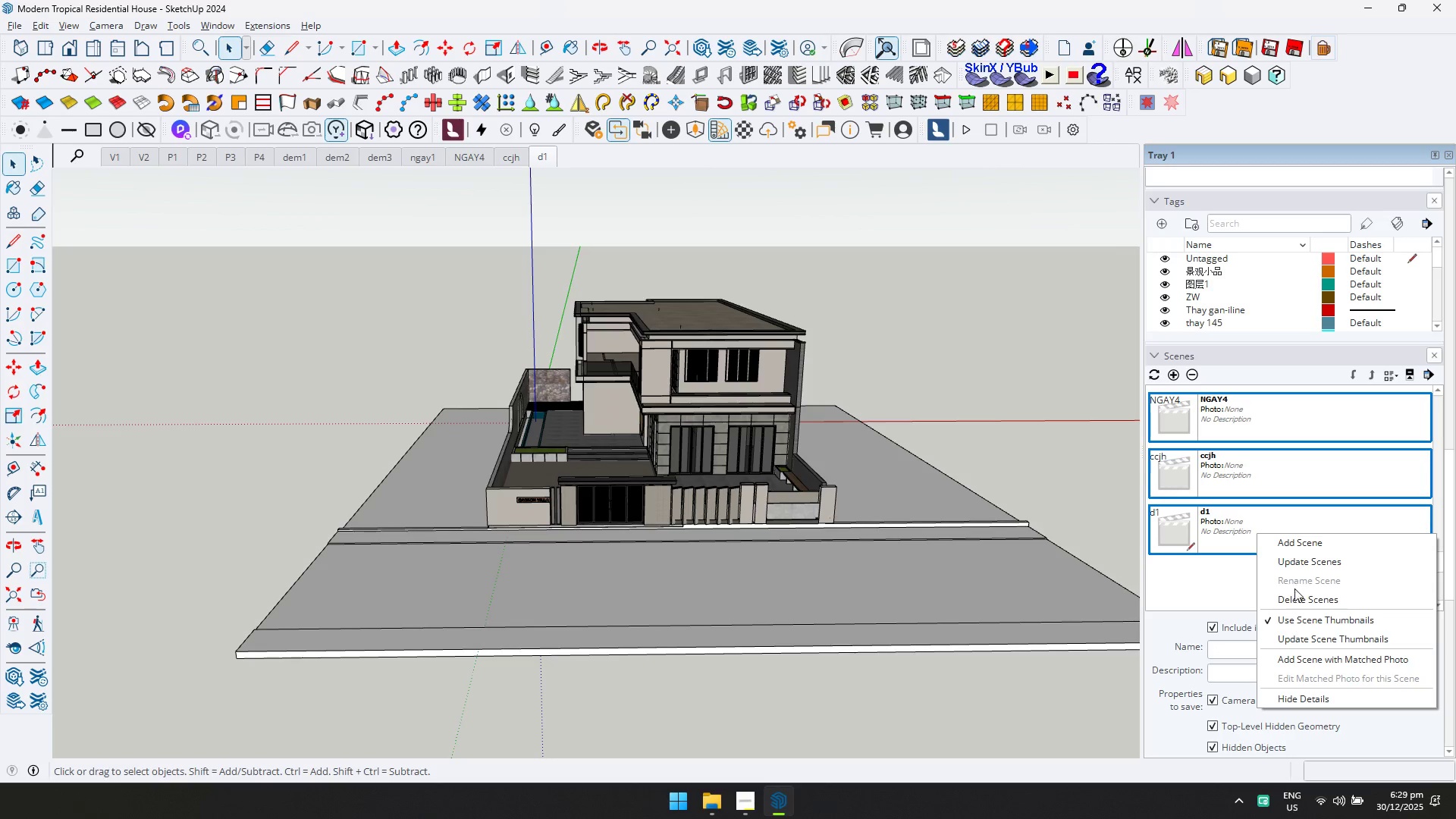 
left_click([1301, 601])
 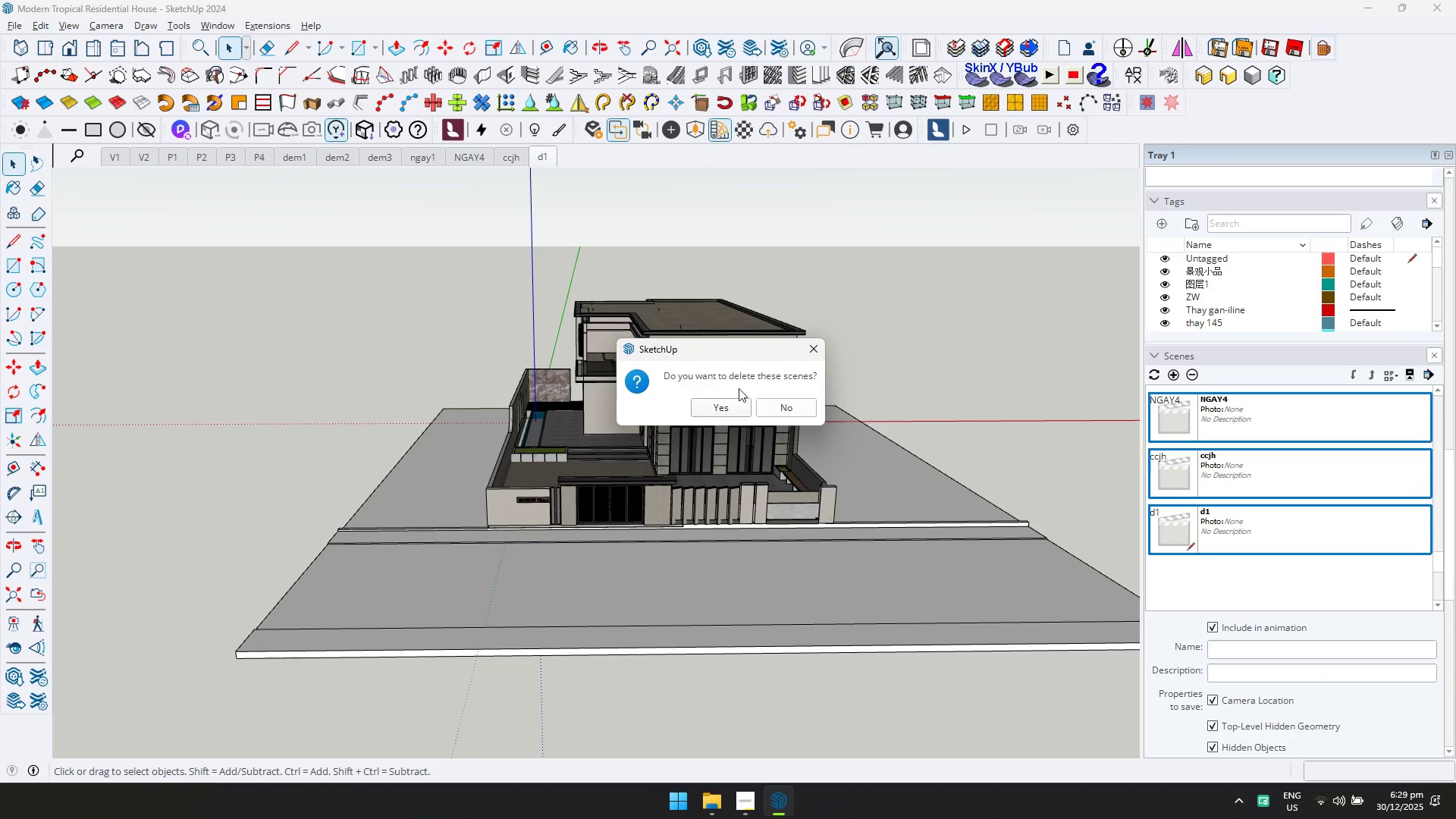 
left_click([717, 409])
 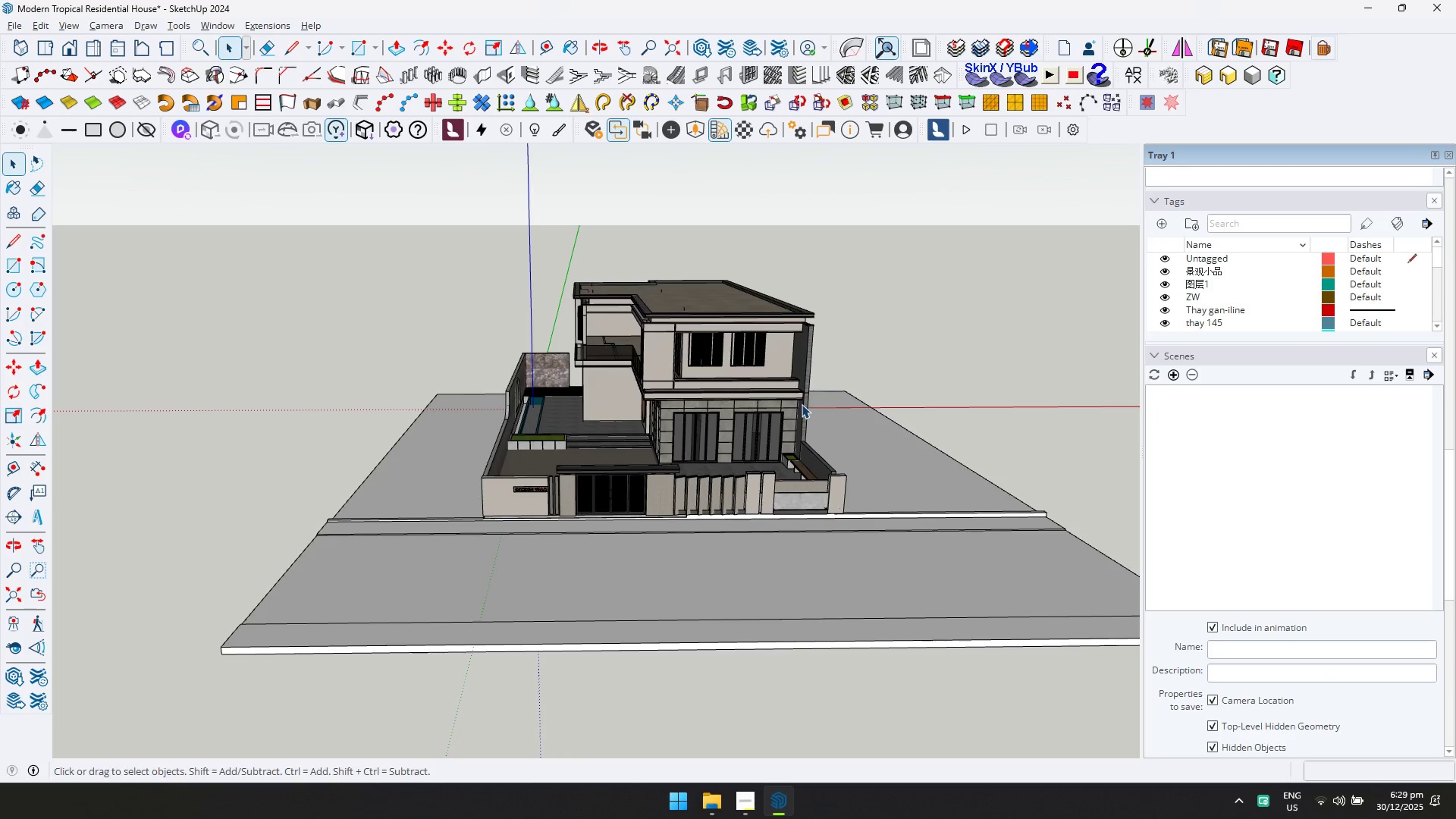 
key(Shift+ShiftLeft)
 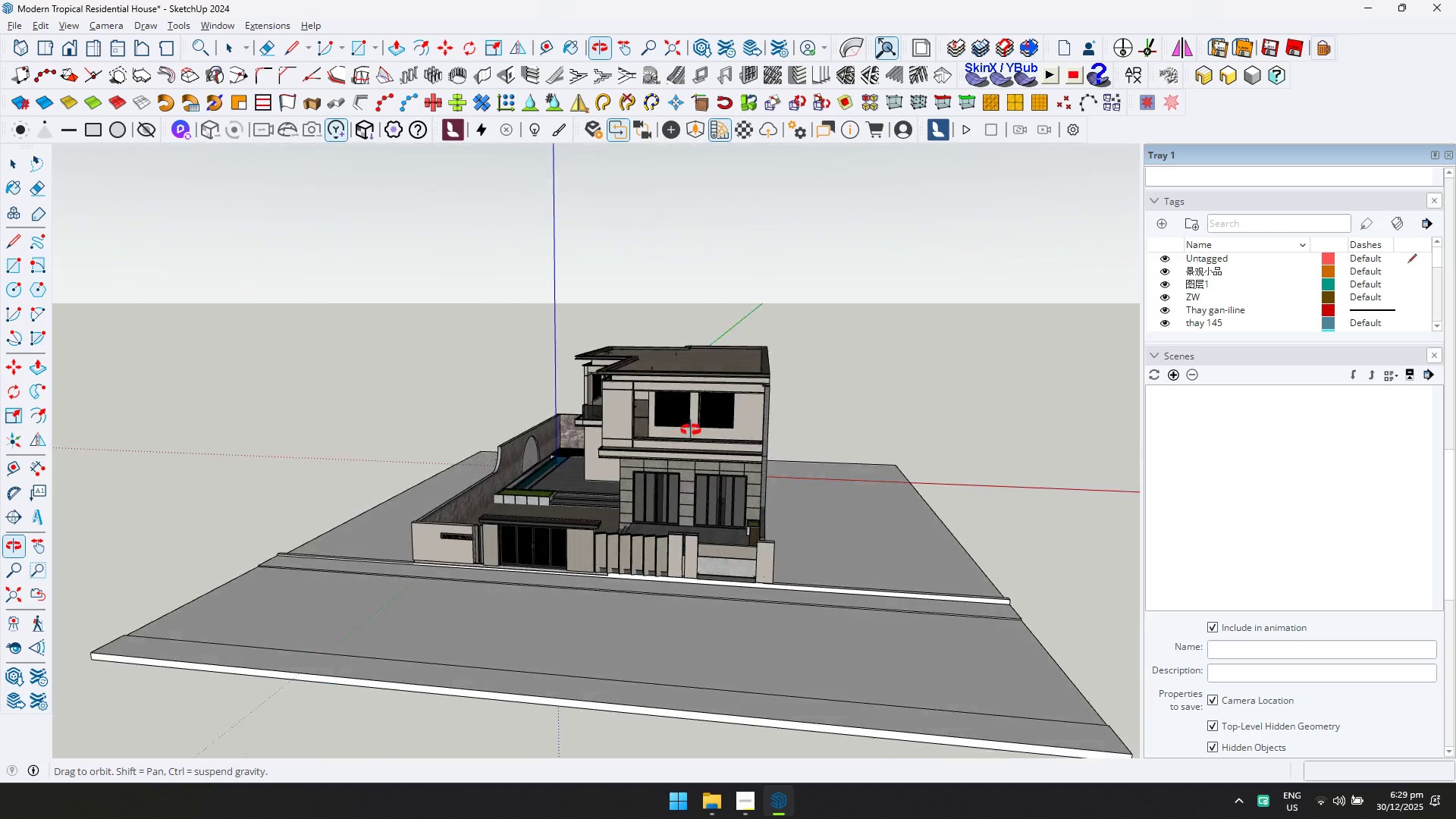 
key(Control+ControlLeft)
 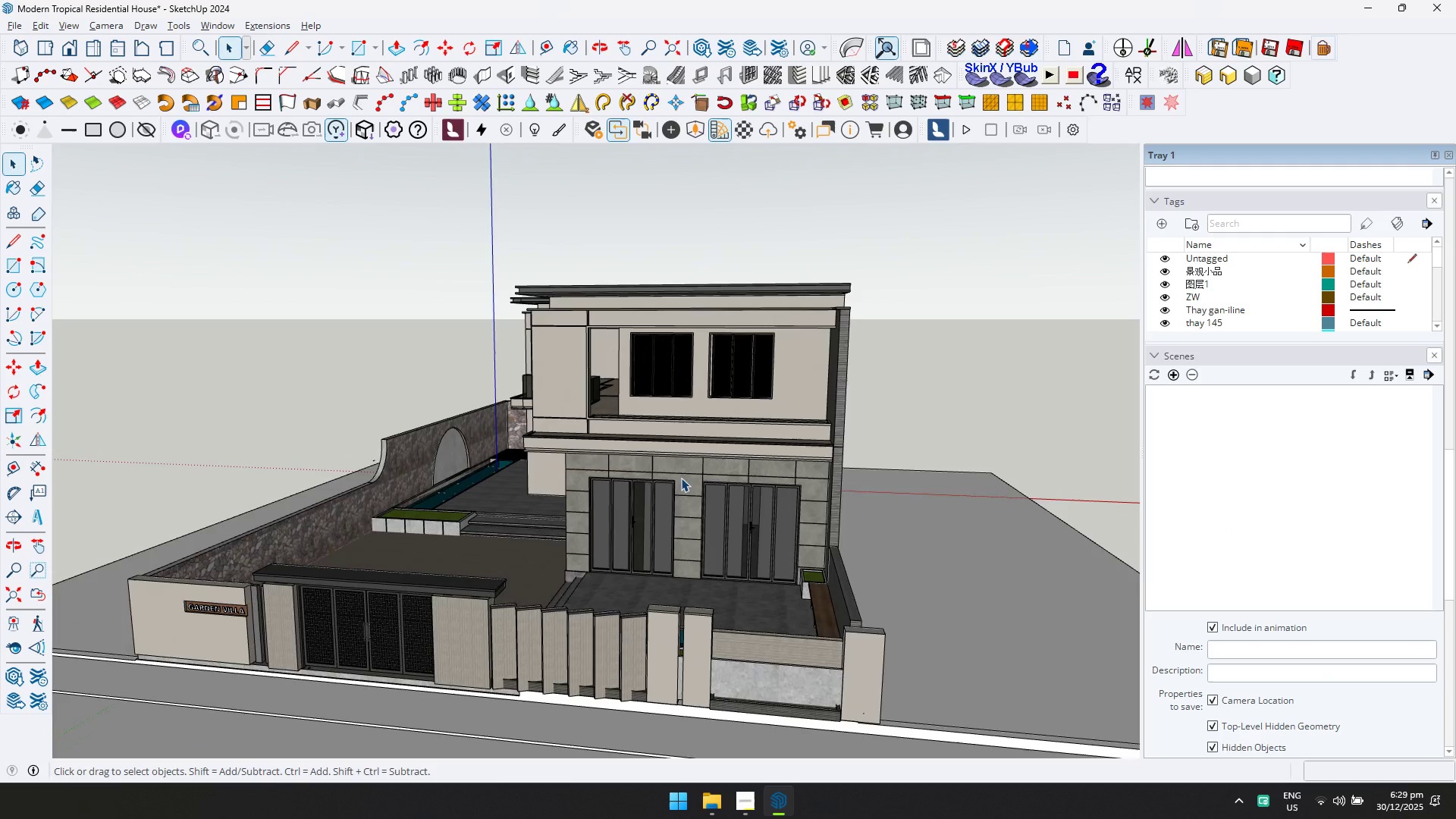 
key(Control+S)
 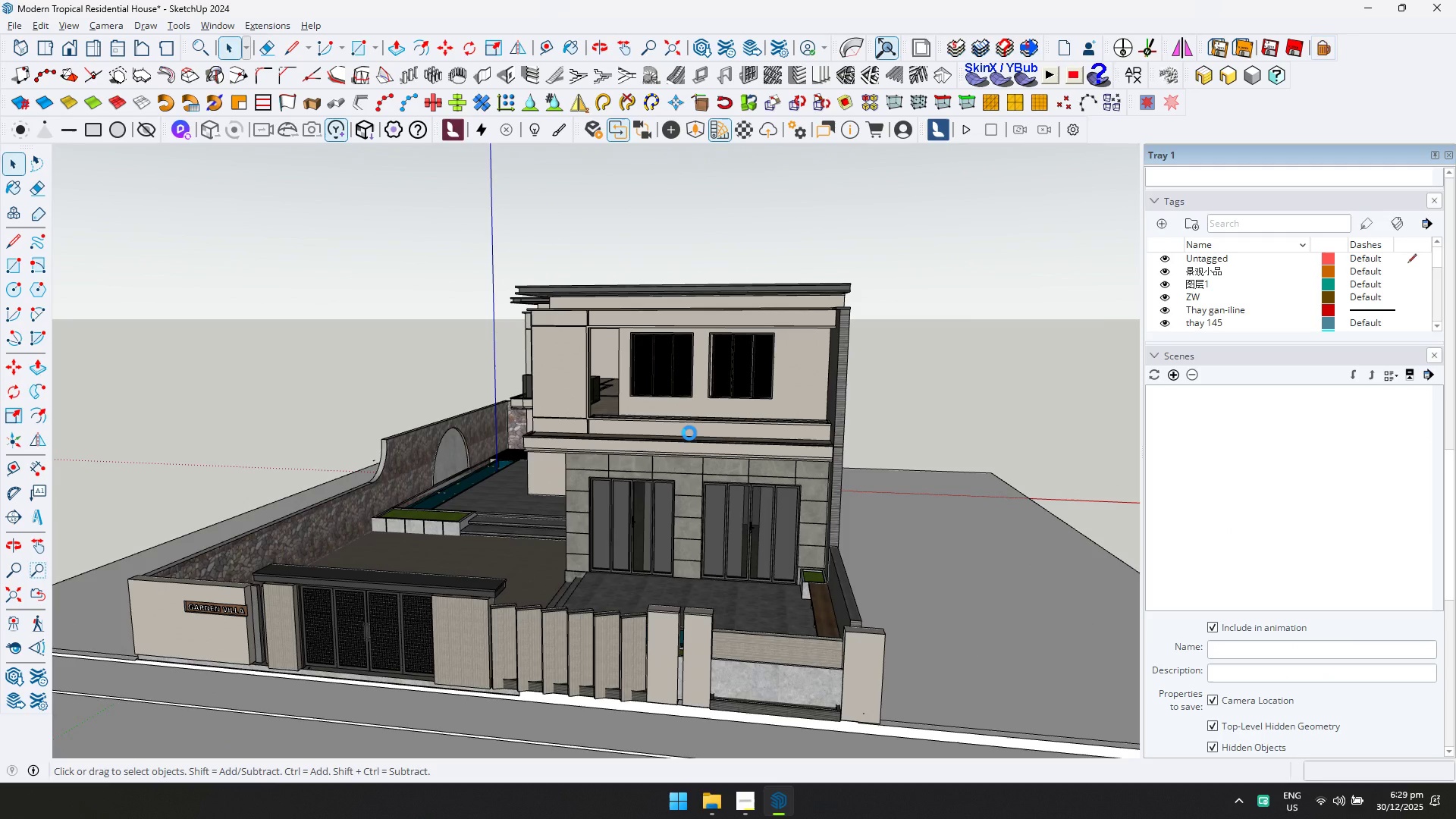 
scroll: coordinate [681, 478], scroll_direction: up, amount: 6.0
 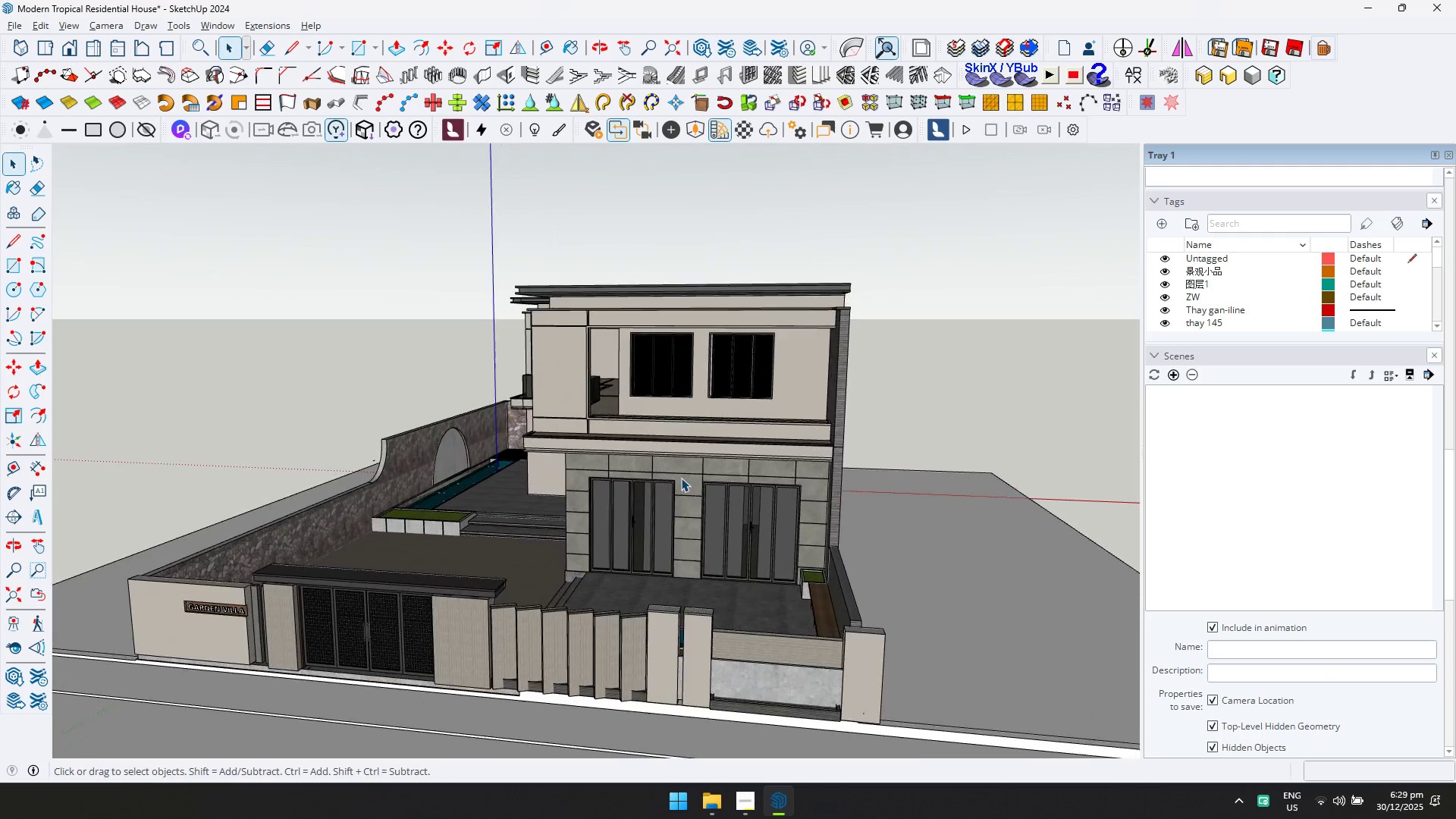 
wait(9.85)
 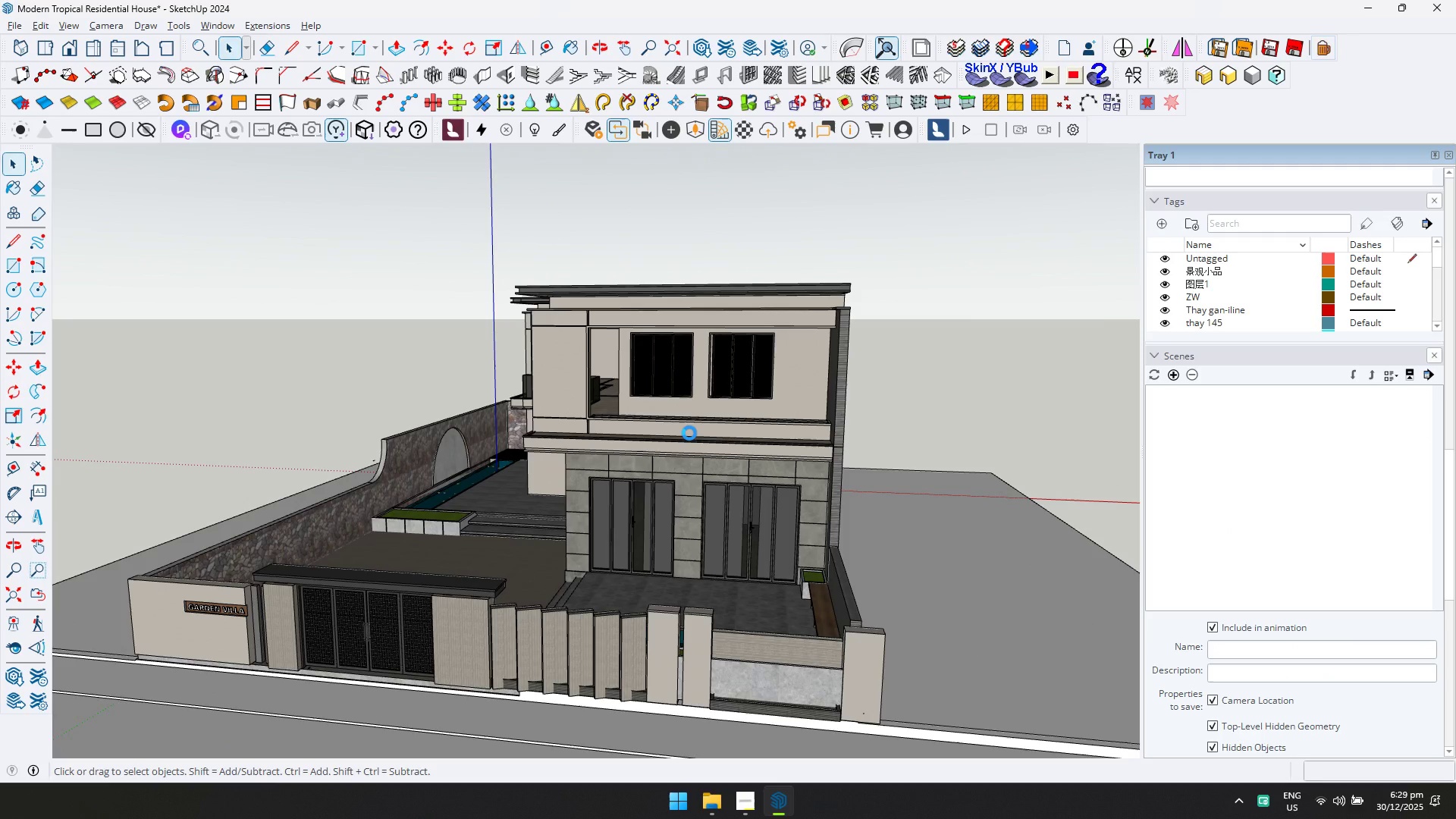 
scroll: coordinate [716, 529], scroll_direction: down, amount: 1.0
 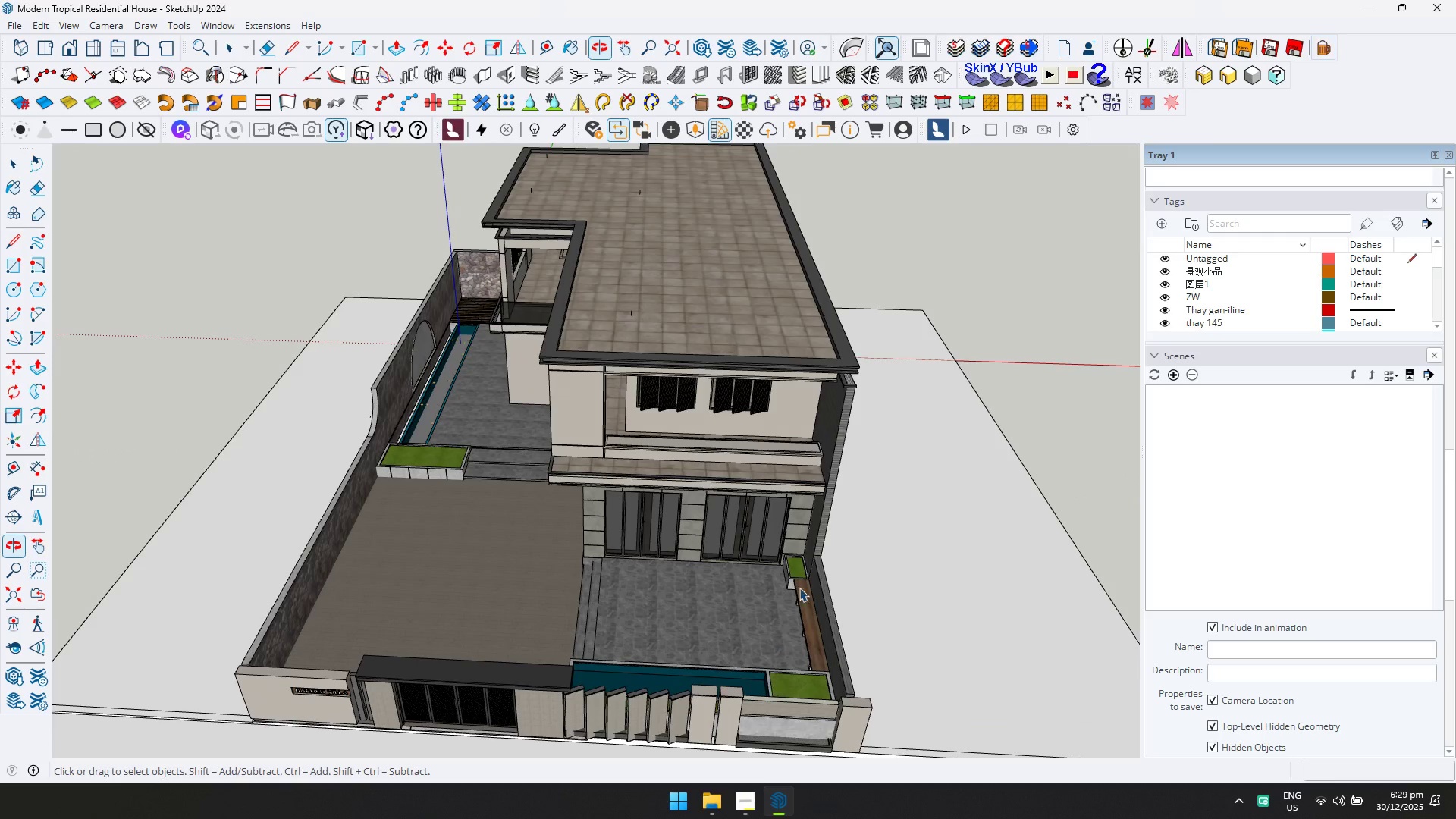 
double_click([911, 504])
 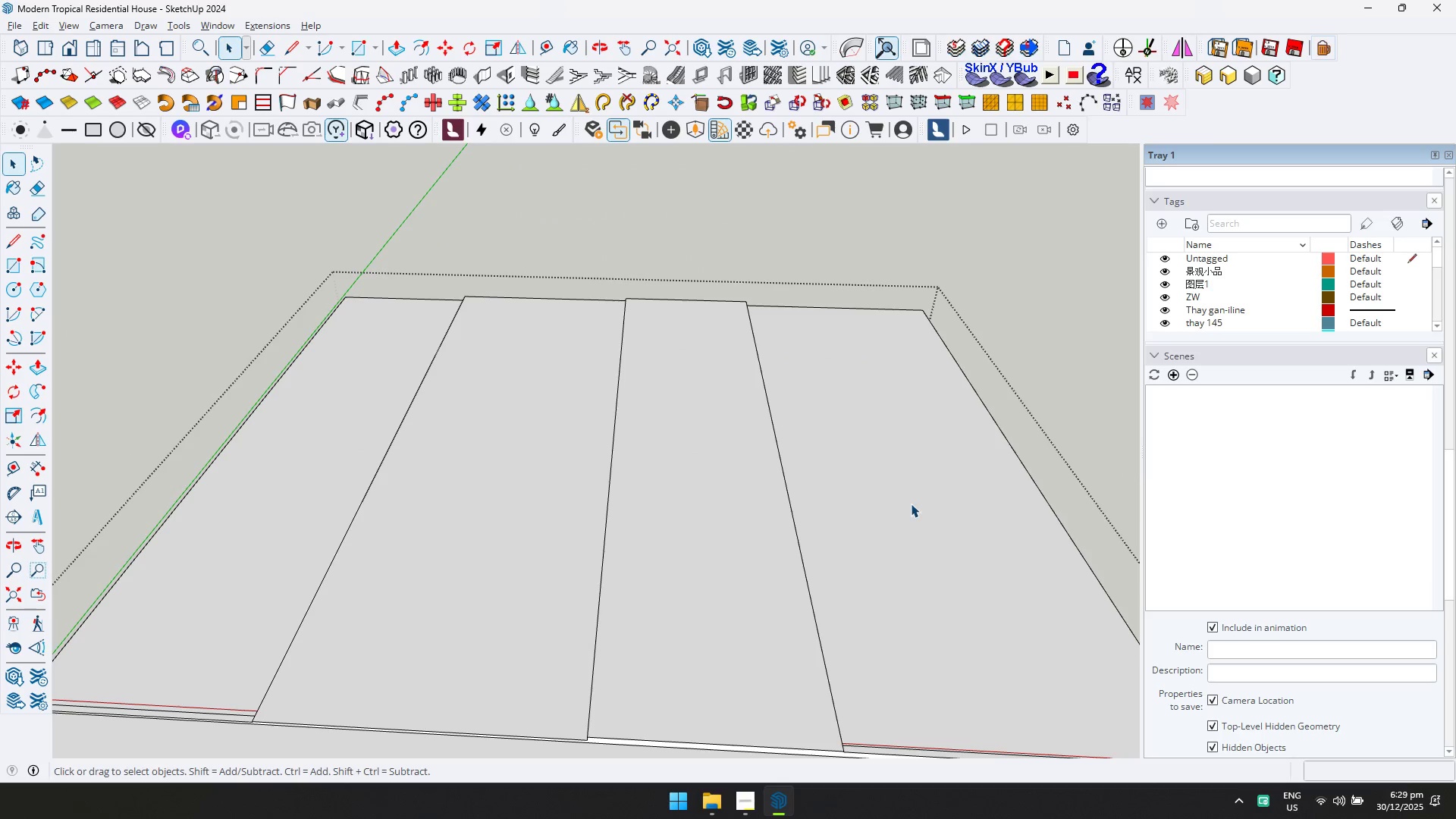 
triple_click([911, 495])
 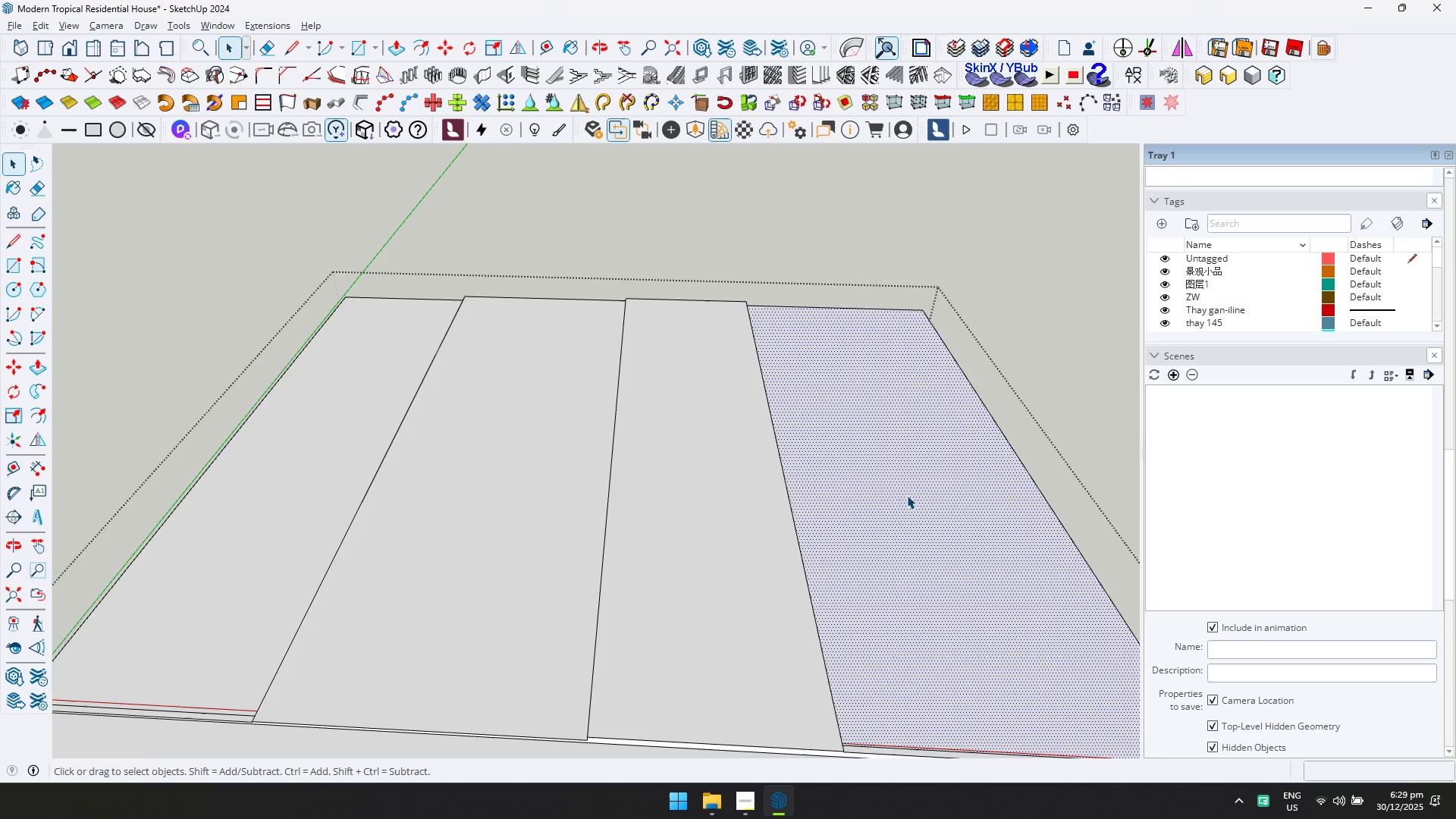 
key(Shift+ShiftLeft)
 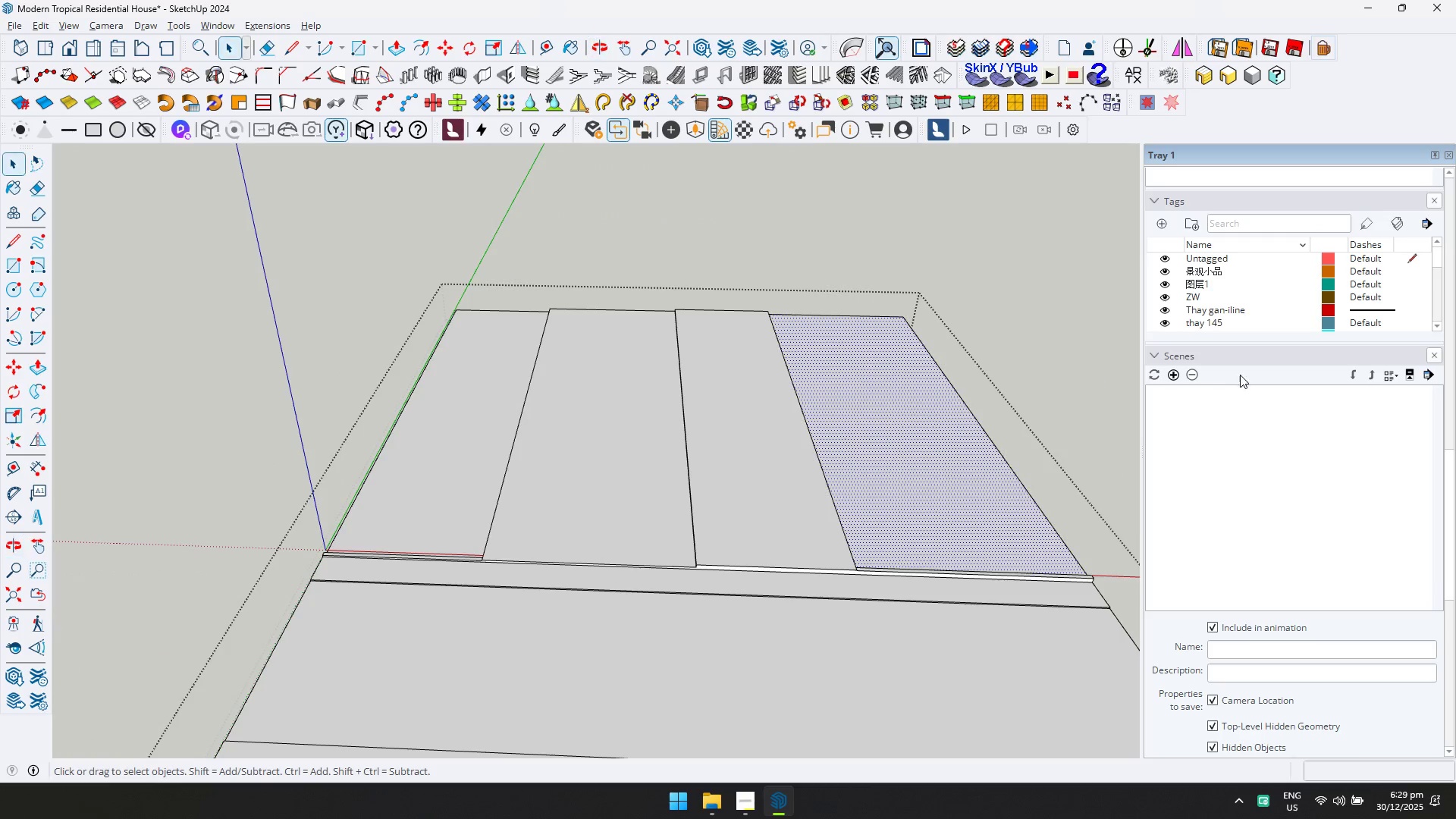 
scroll: coordinate [899, 497], scroll_direction: down, amount: 4.0
 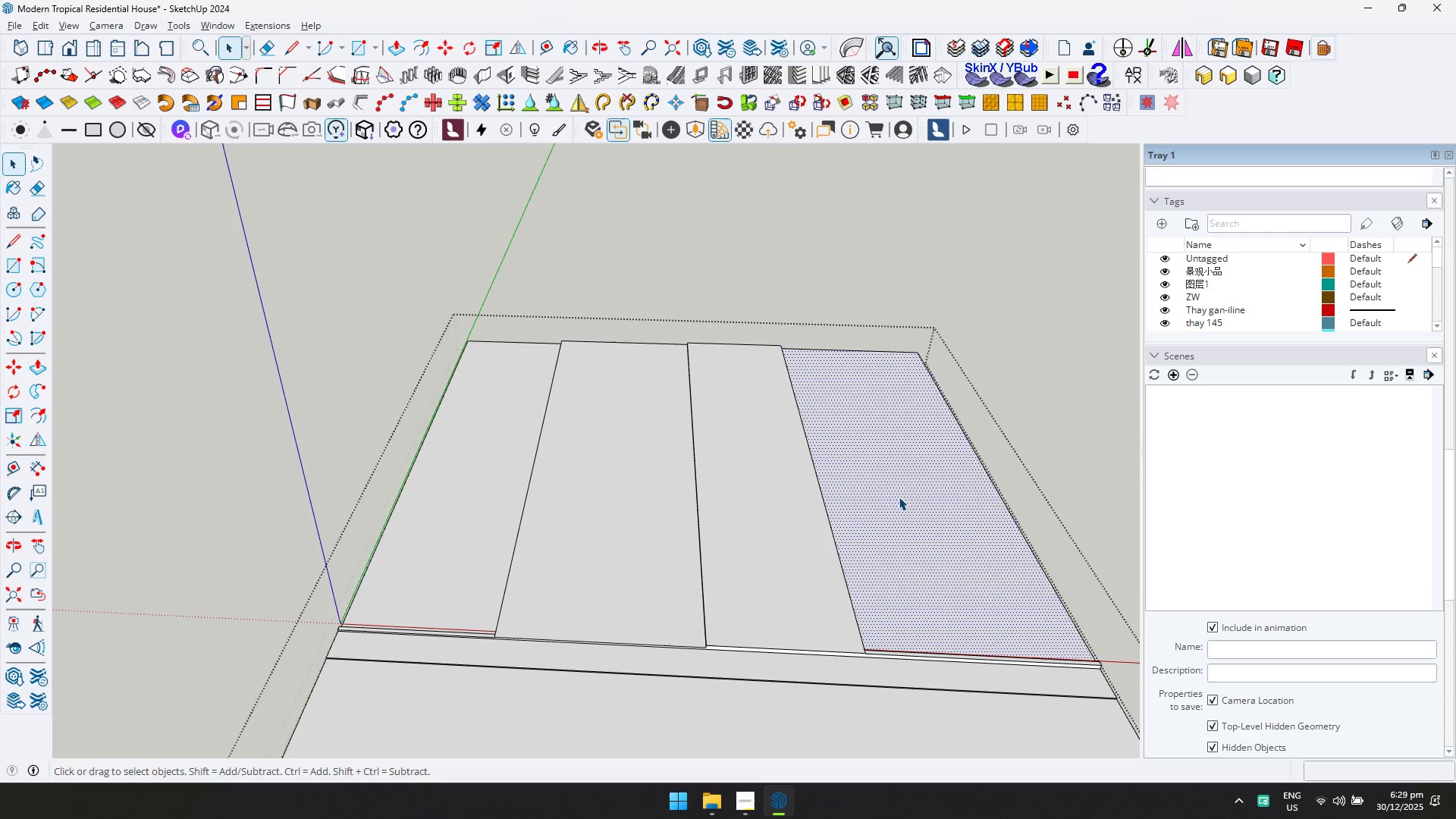 
scroll: coordinate [1445, 344], scroll_direction: up, amount: 21.0
 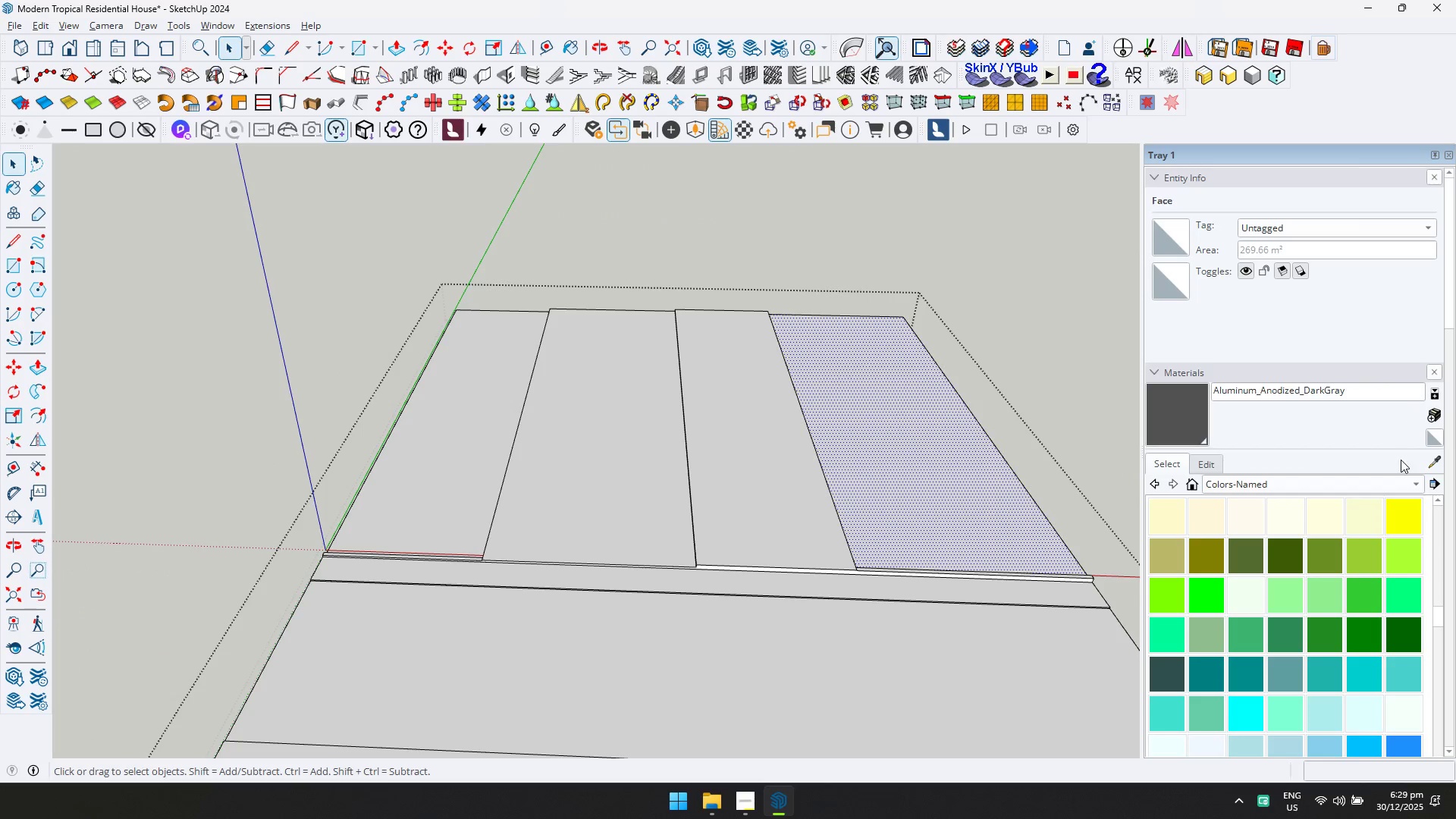 
left_click([1395, 479])
 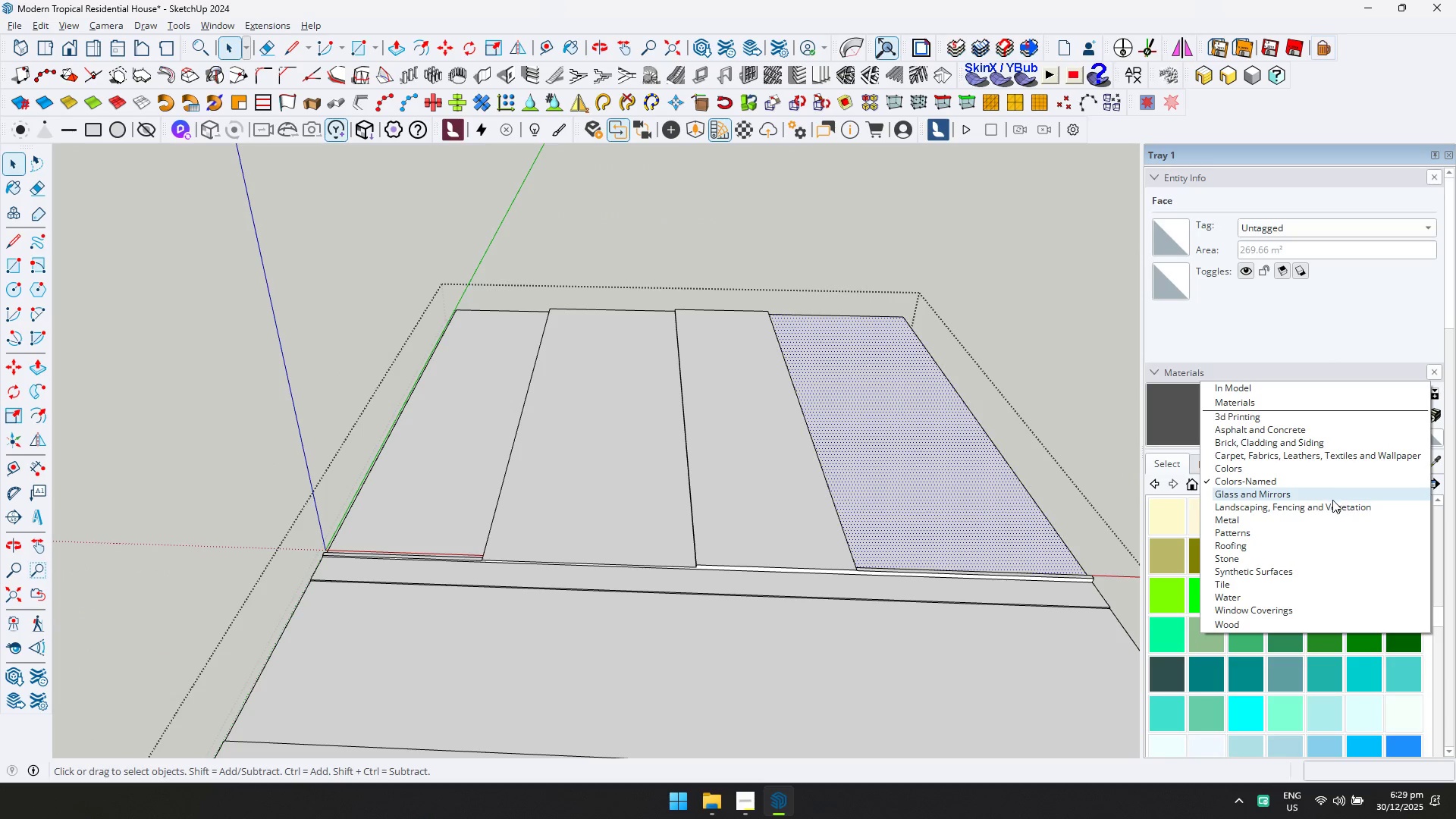 
left_click([1329, 509])
 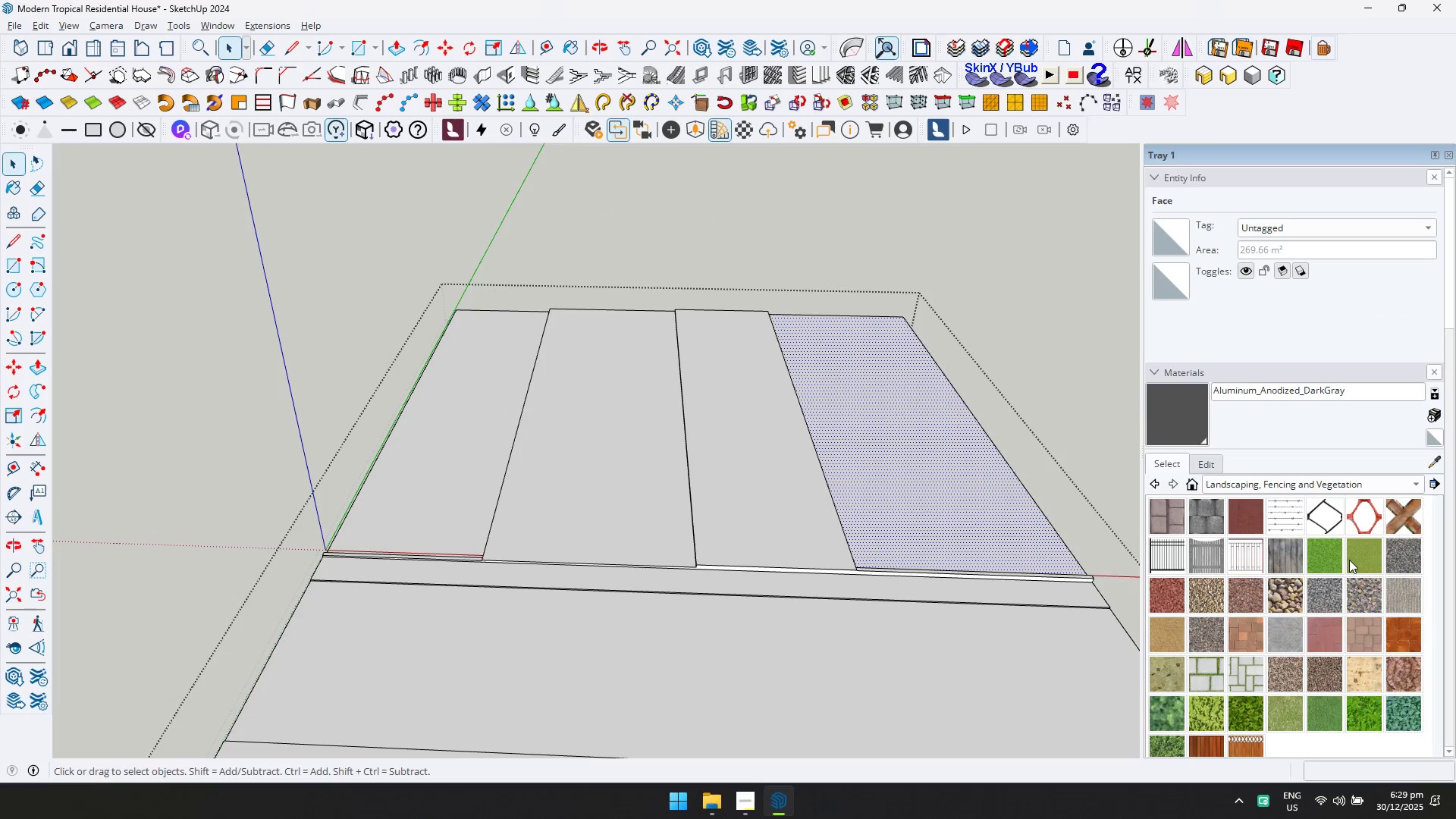 
double_click([921, 487])
 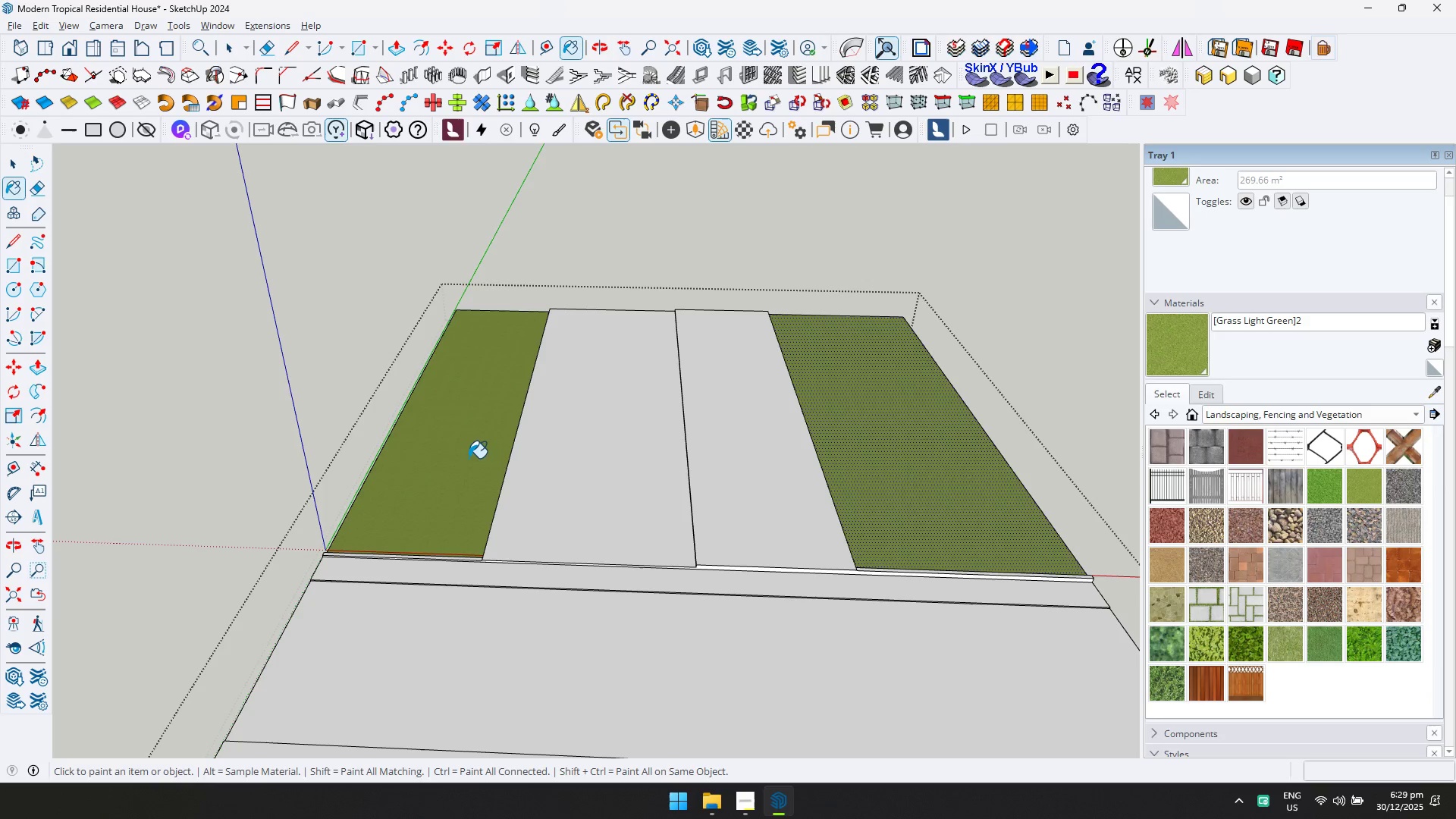 
scroll: coordinate [491, 464], scroll_direction: down, amount: 3.0
 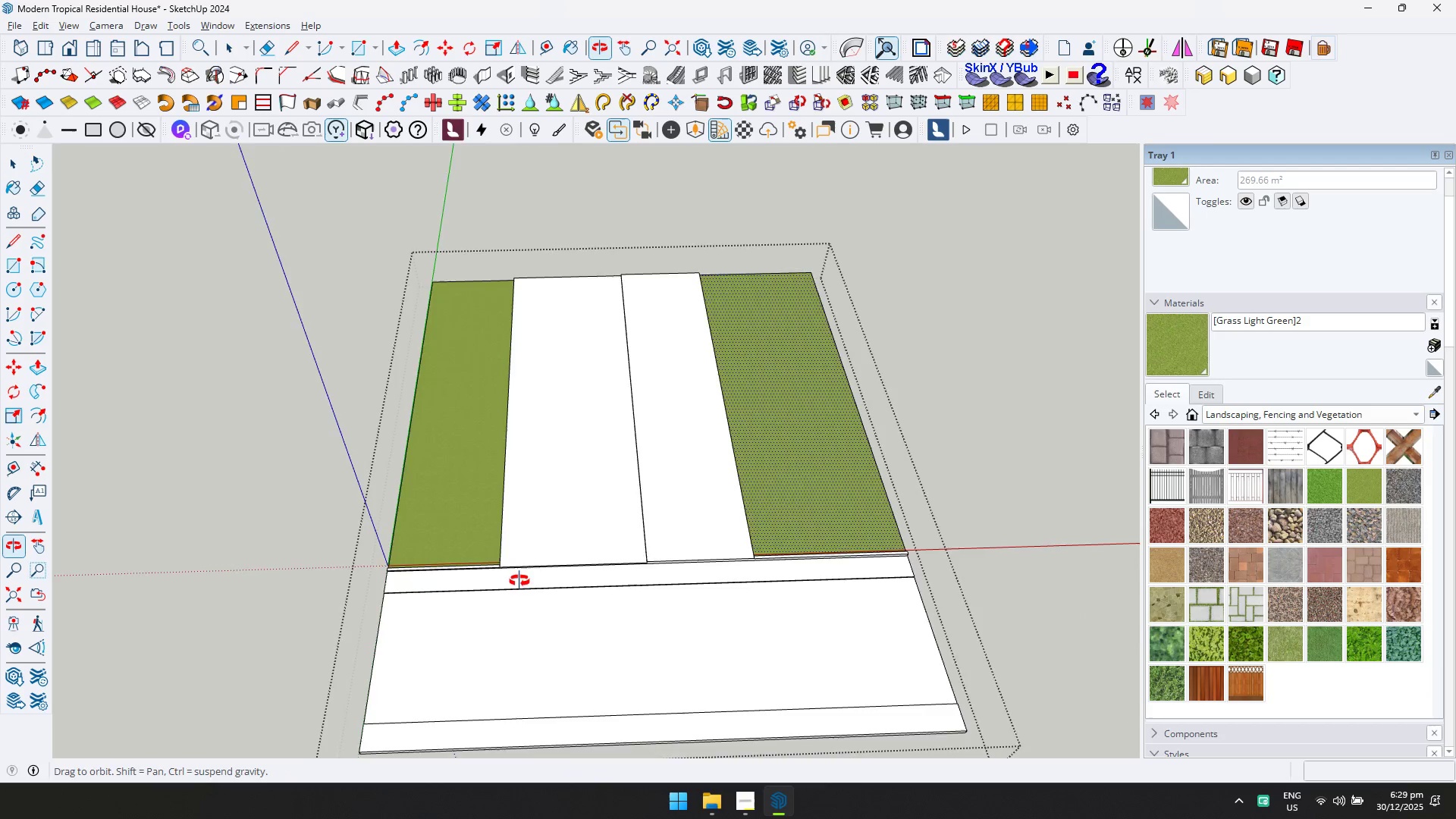 
key(Space)
 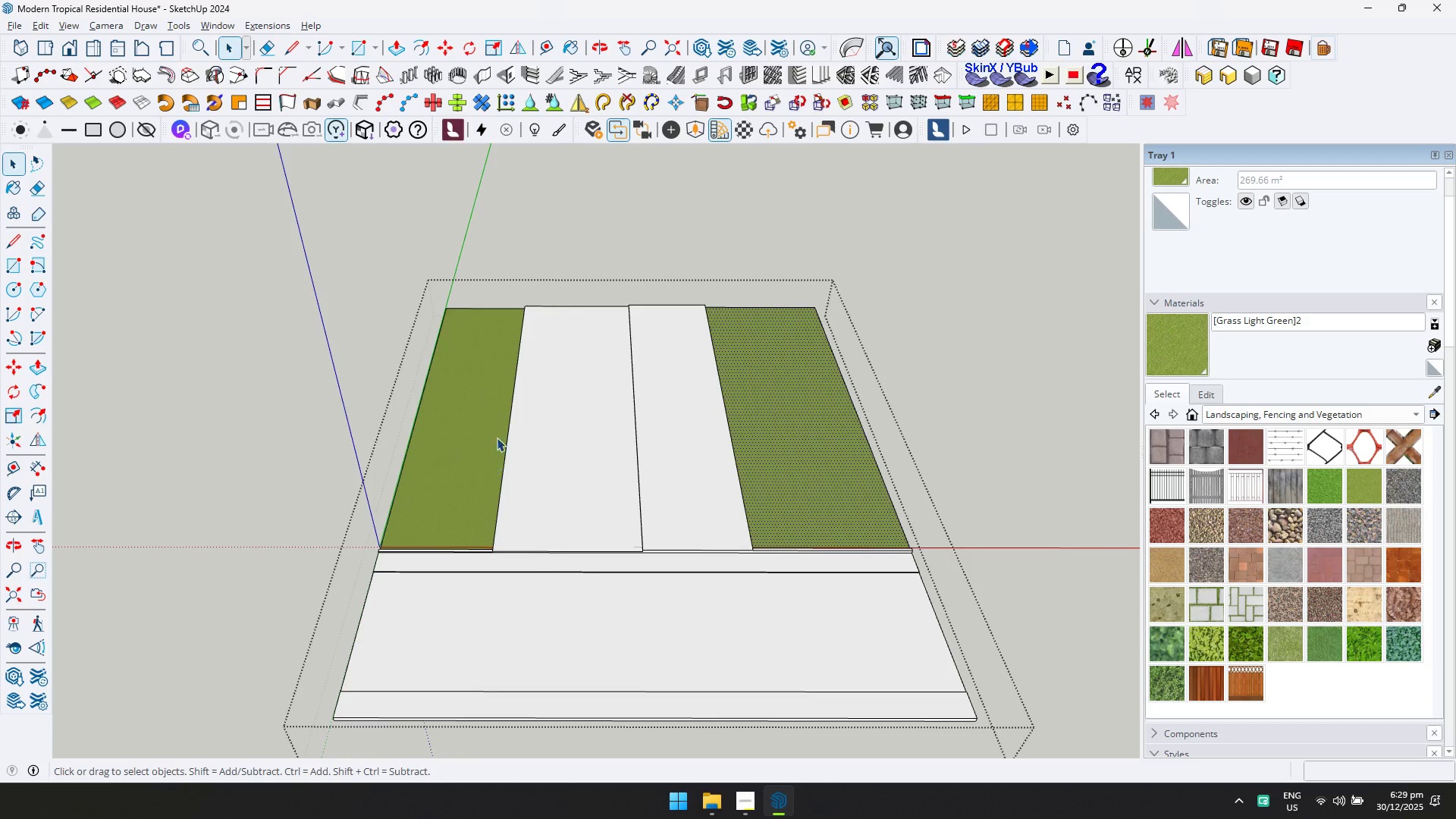 
key(Space)
 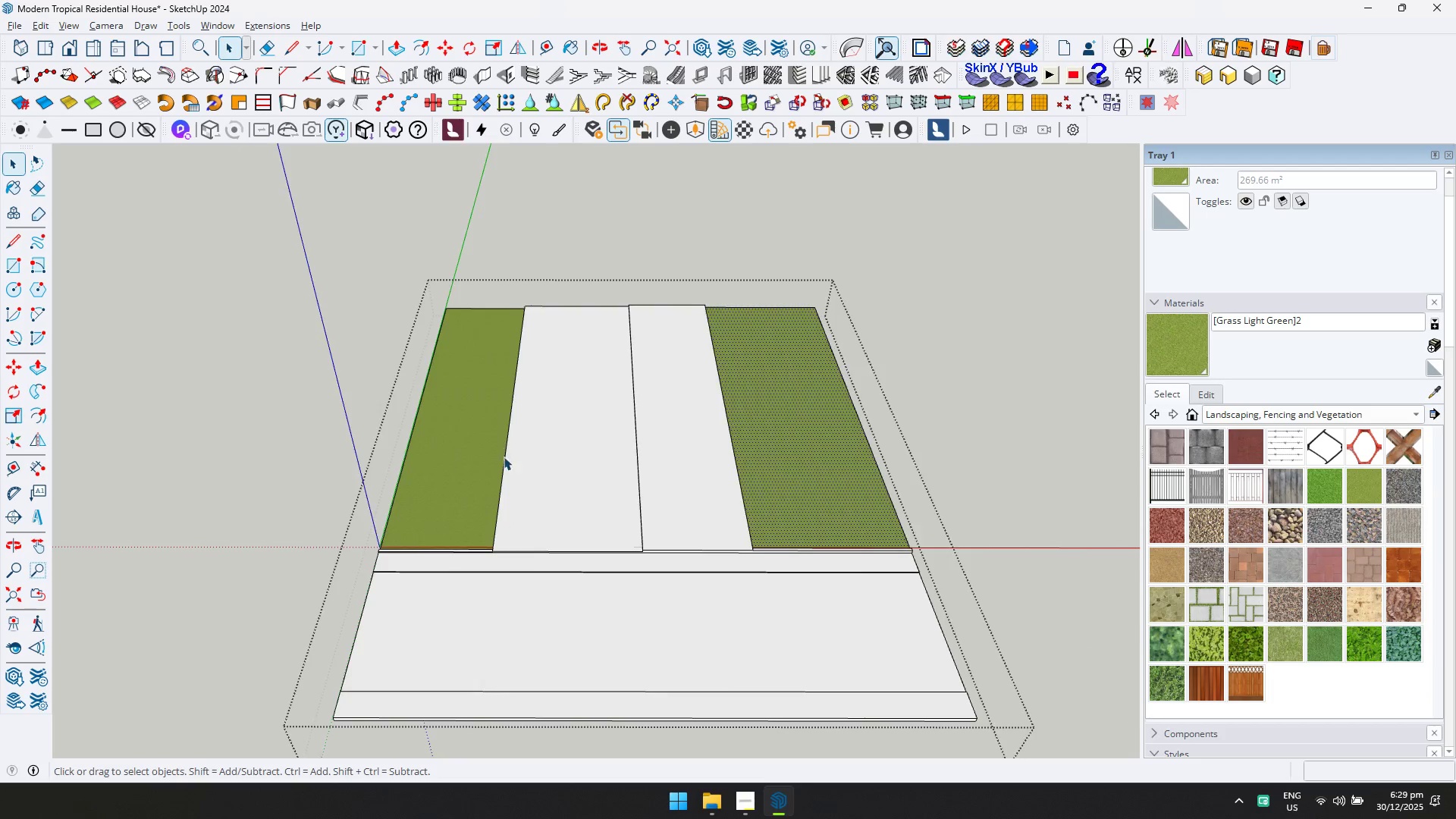 
key(Escape)
 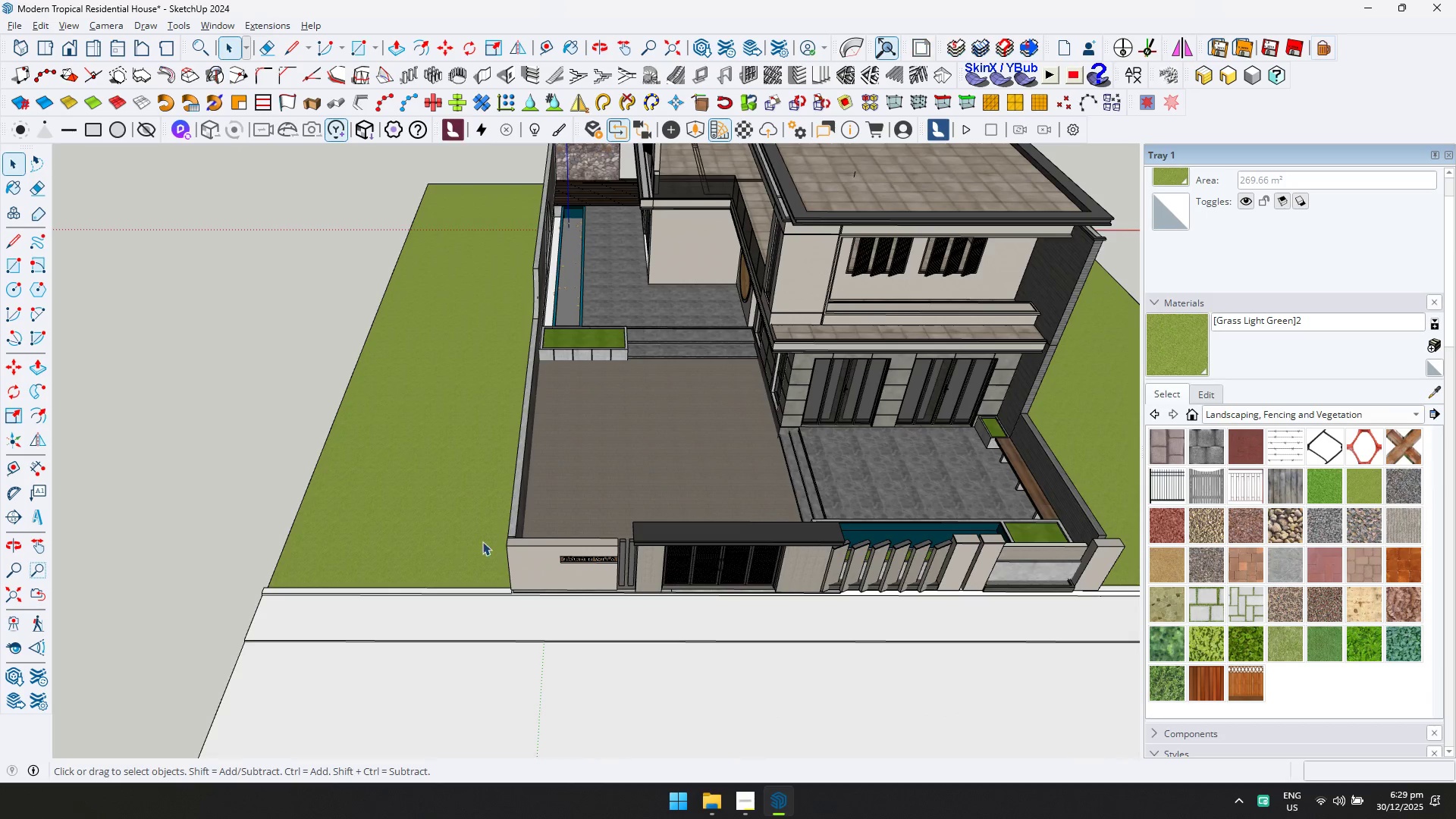 
scroll: coordinate [507, 539], scroll_direction: up, amount: 8.0
 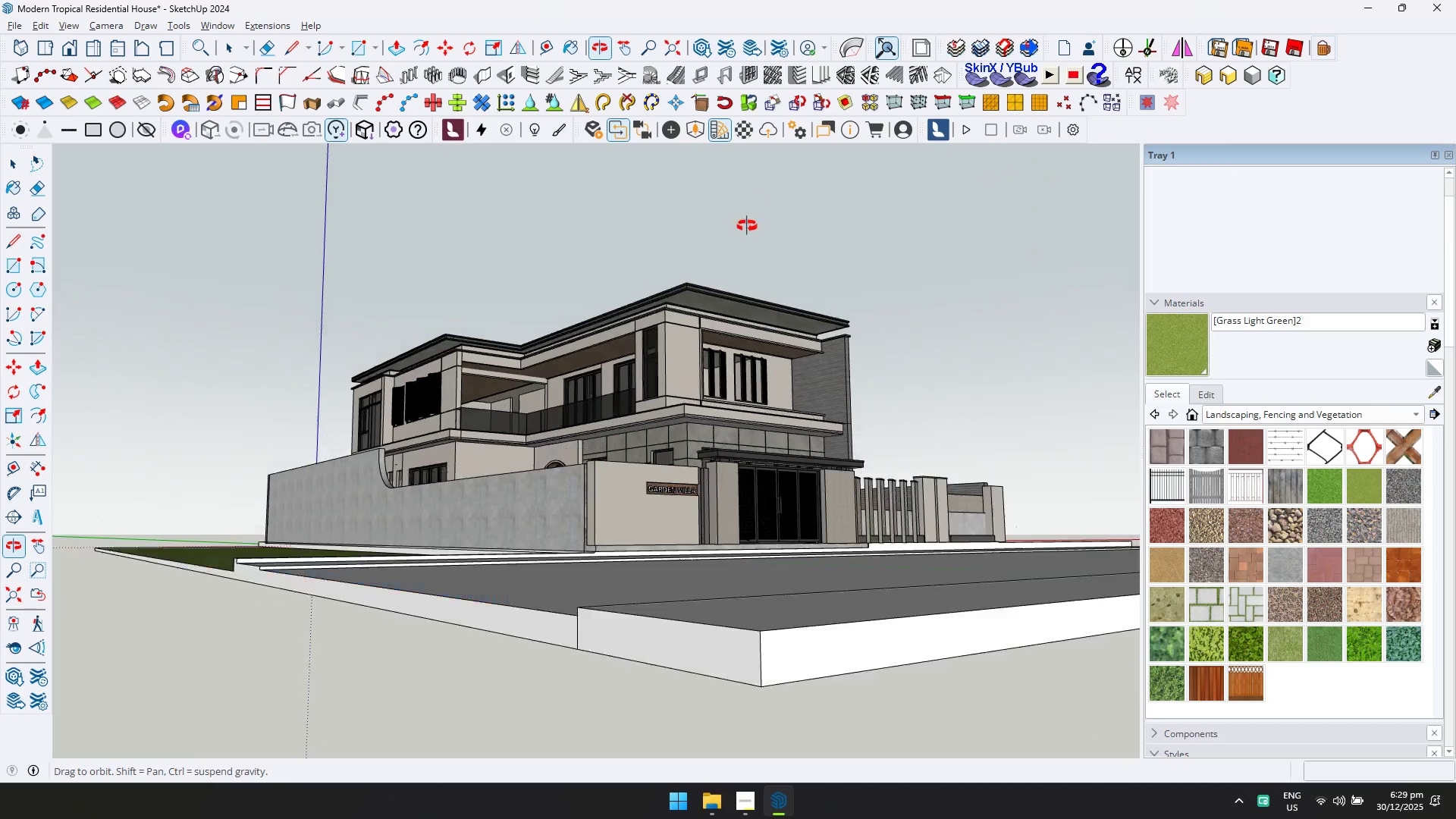 
key(Escape)
 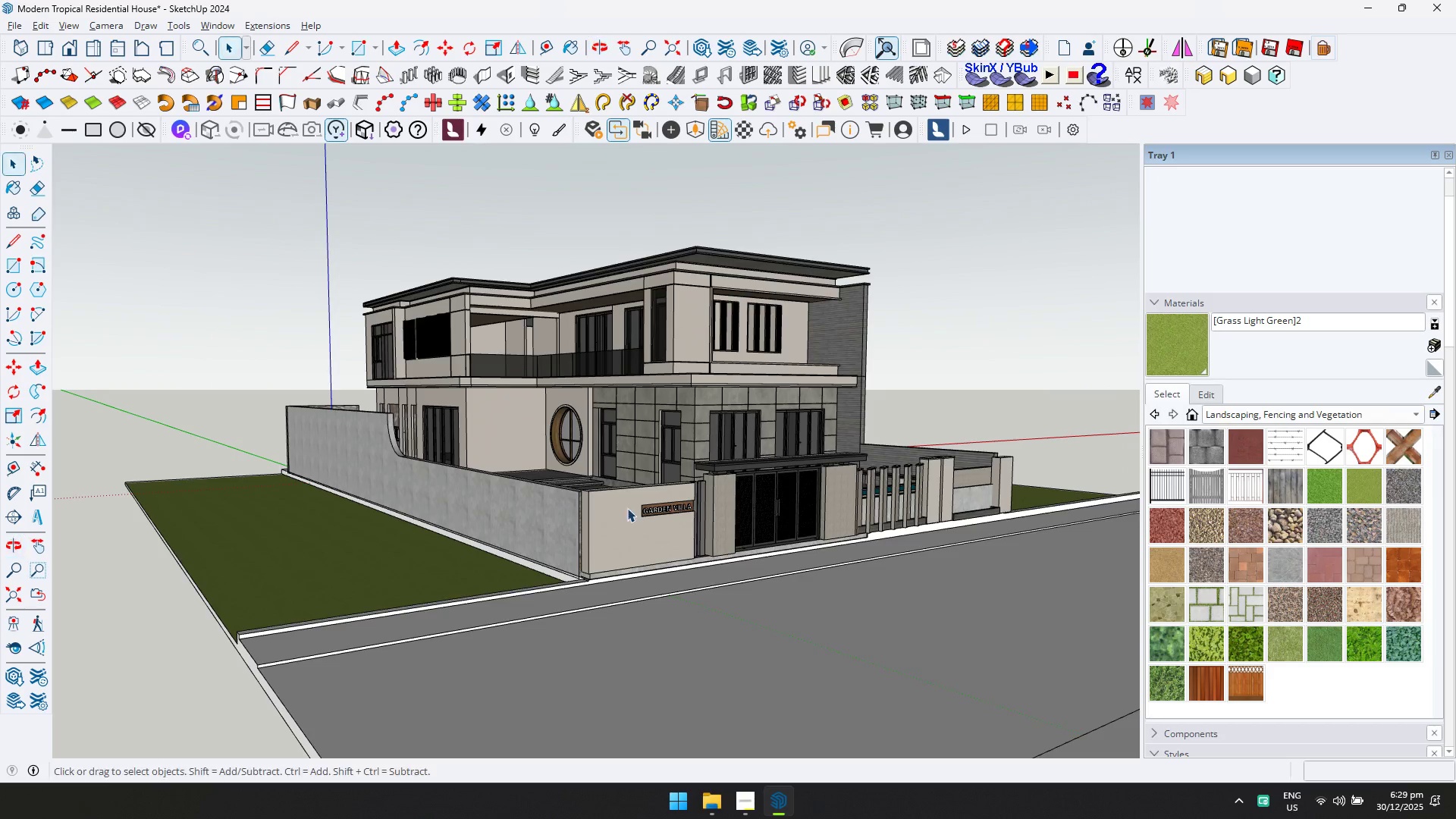 
double_click([617, 626])
 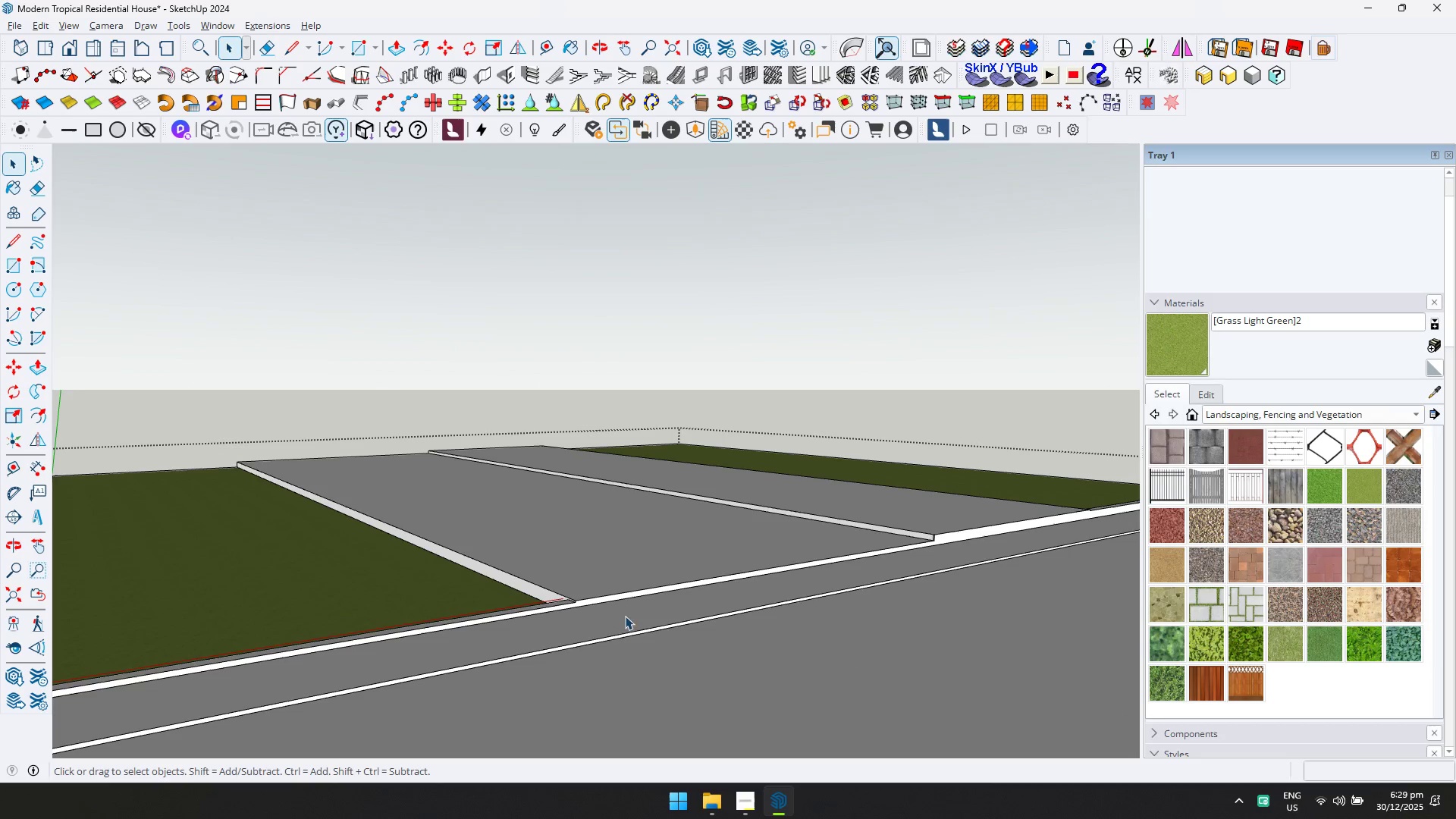 
scroll: coordinate [620, 542], scroll_direction: up, amount: 3.0
 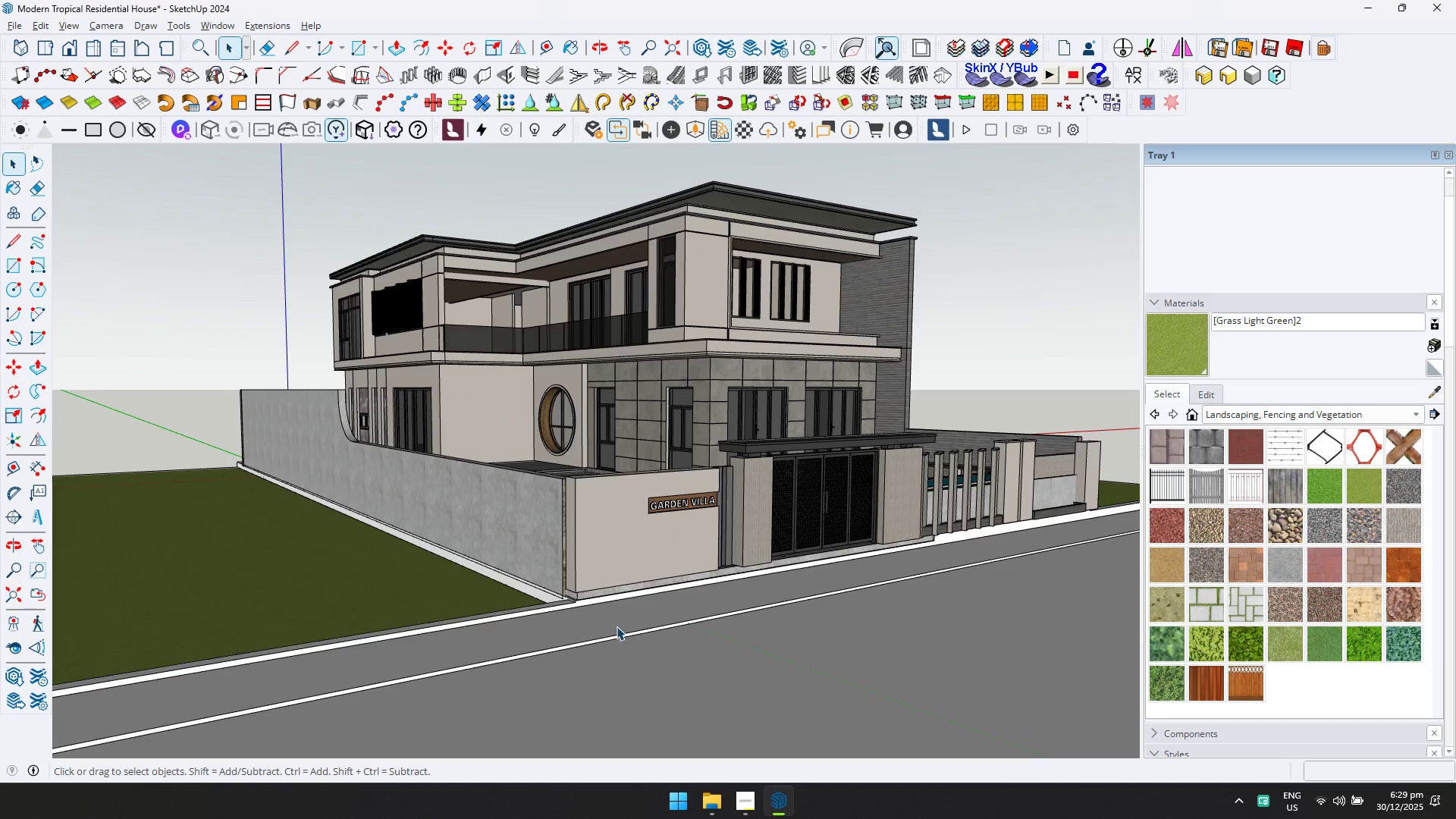 
triple_click([631, 610])
 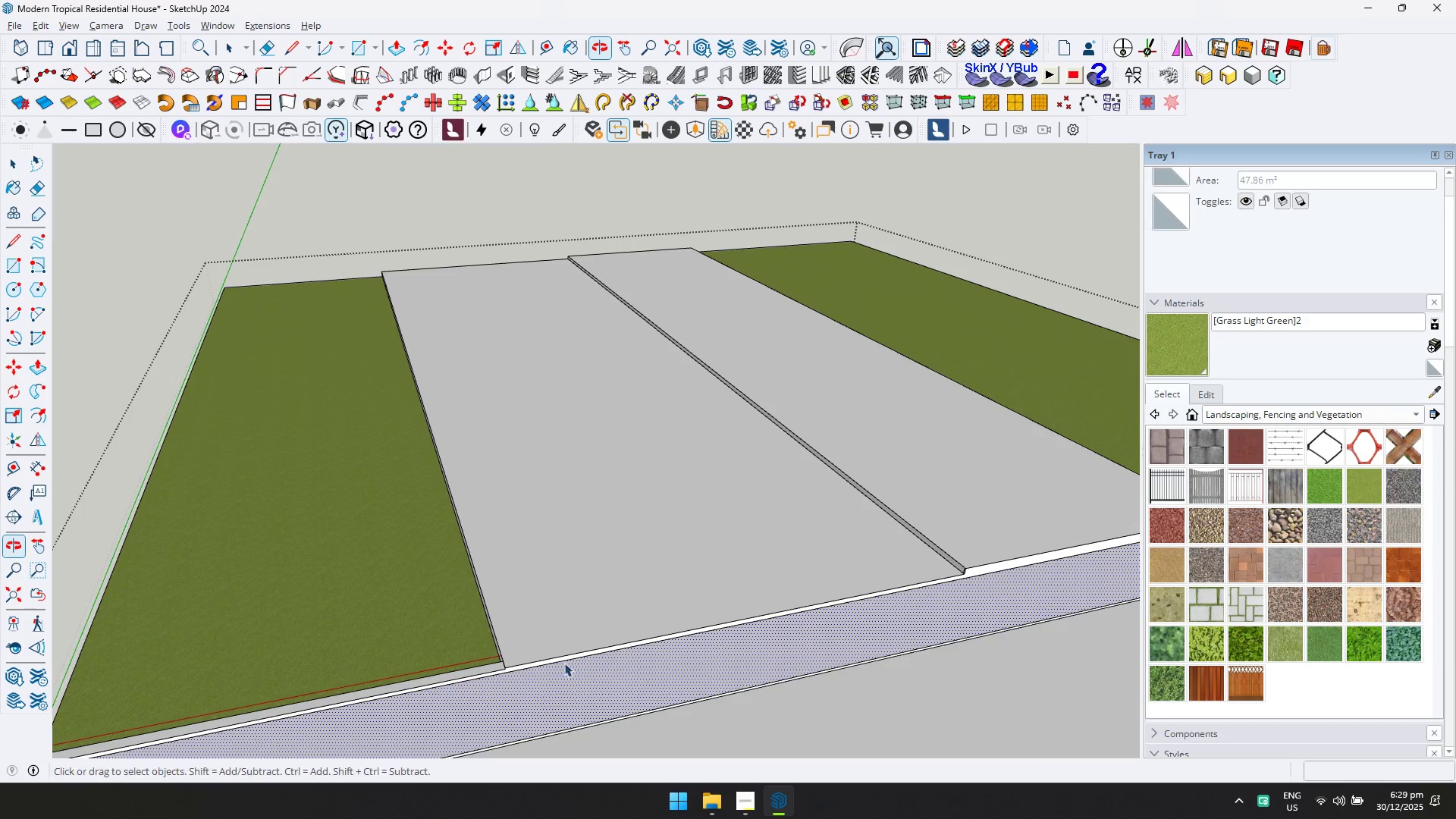 
left_click([665, 571])
 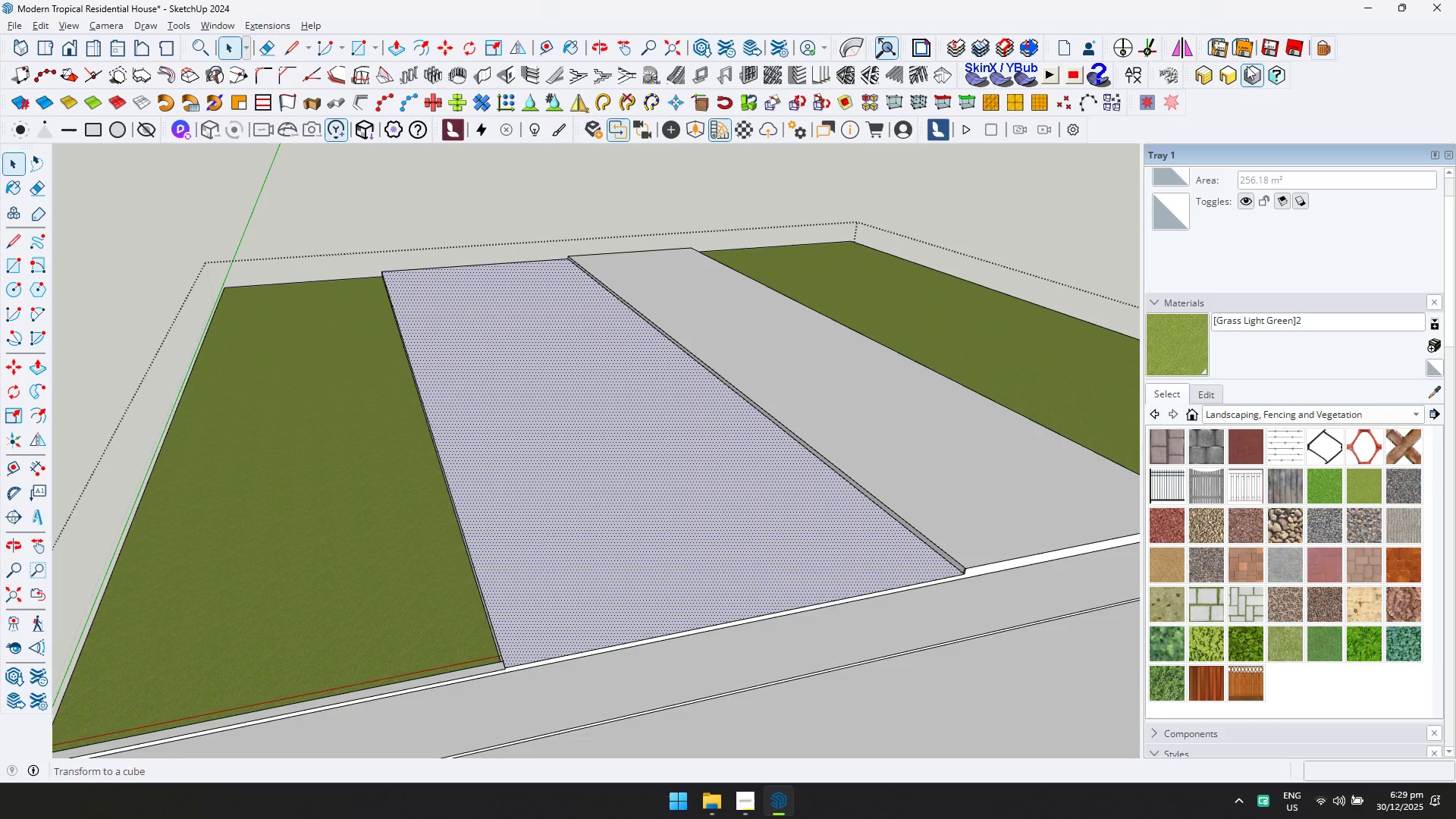 
left_click([1137, 77])
 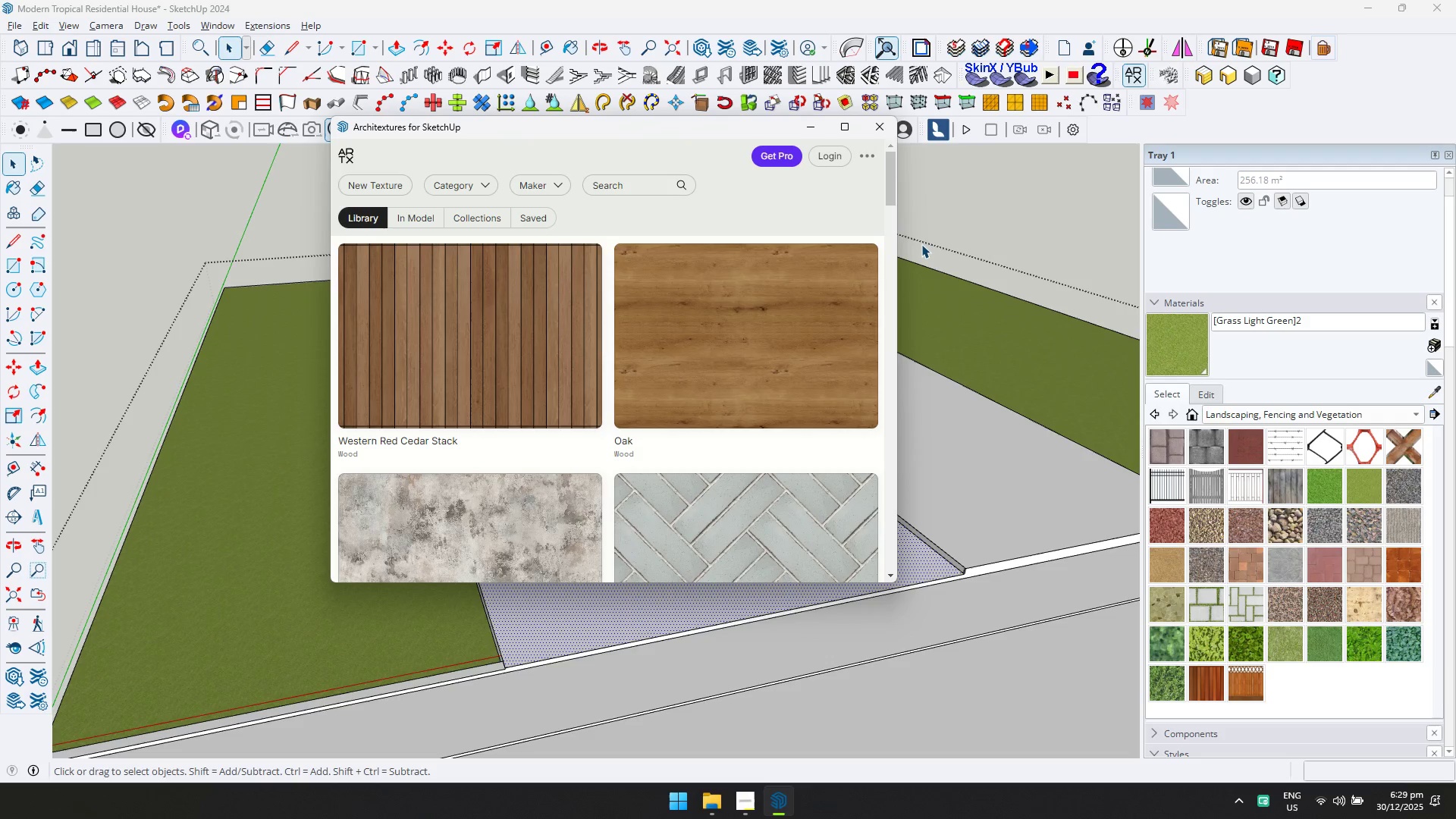 
wait(7.64)
 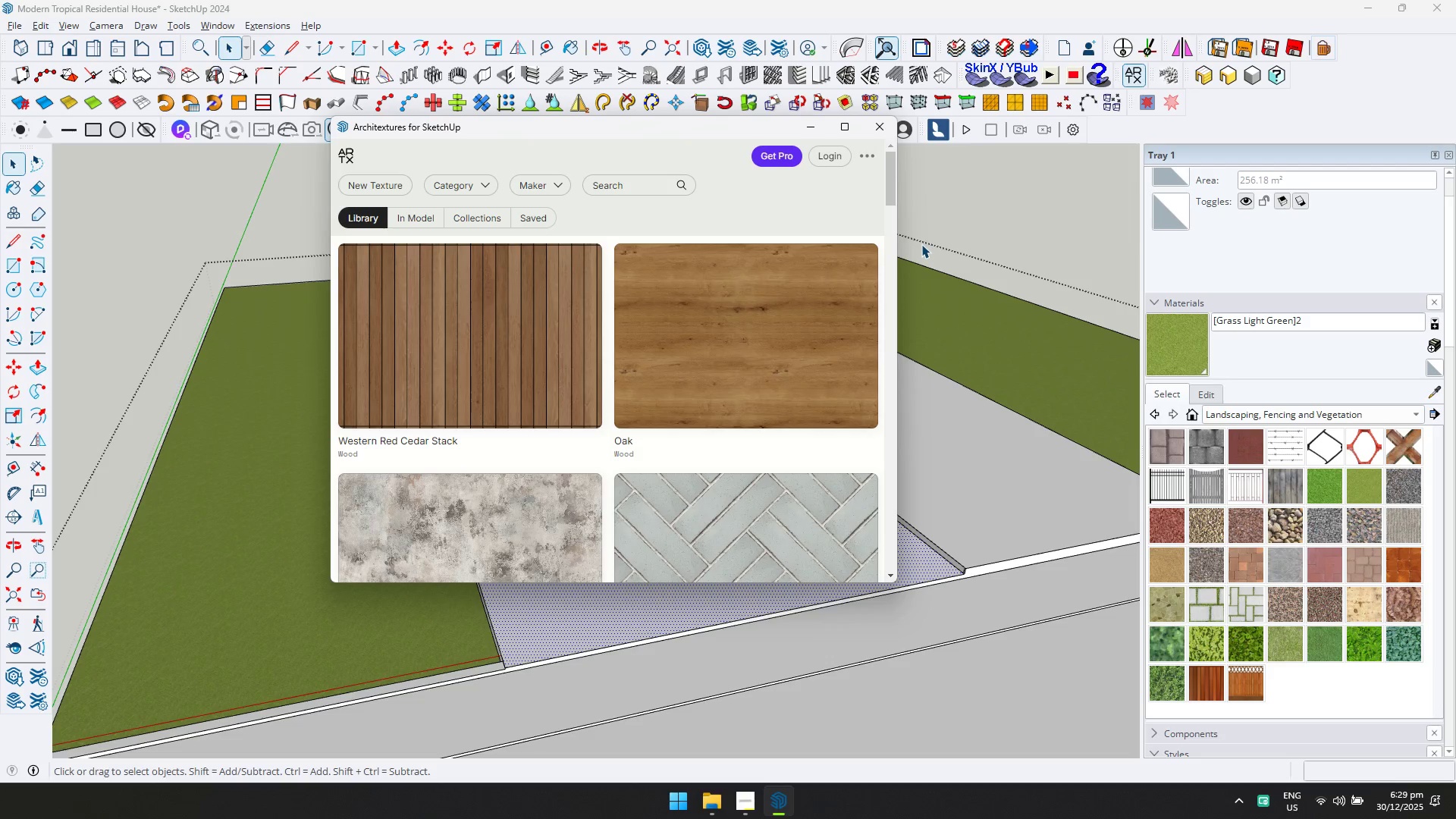 
left_click([497, 188])
 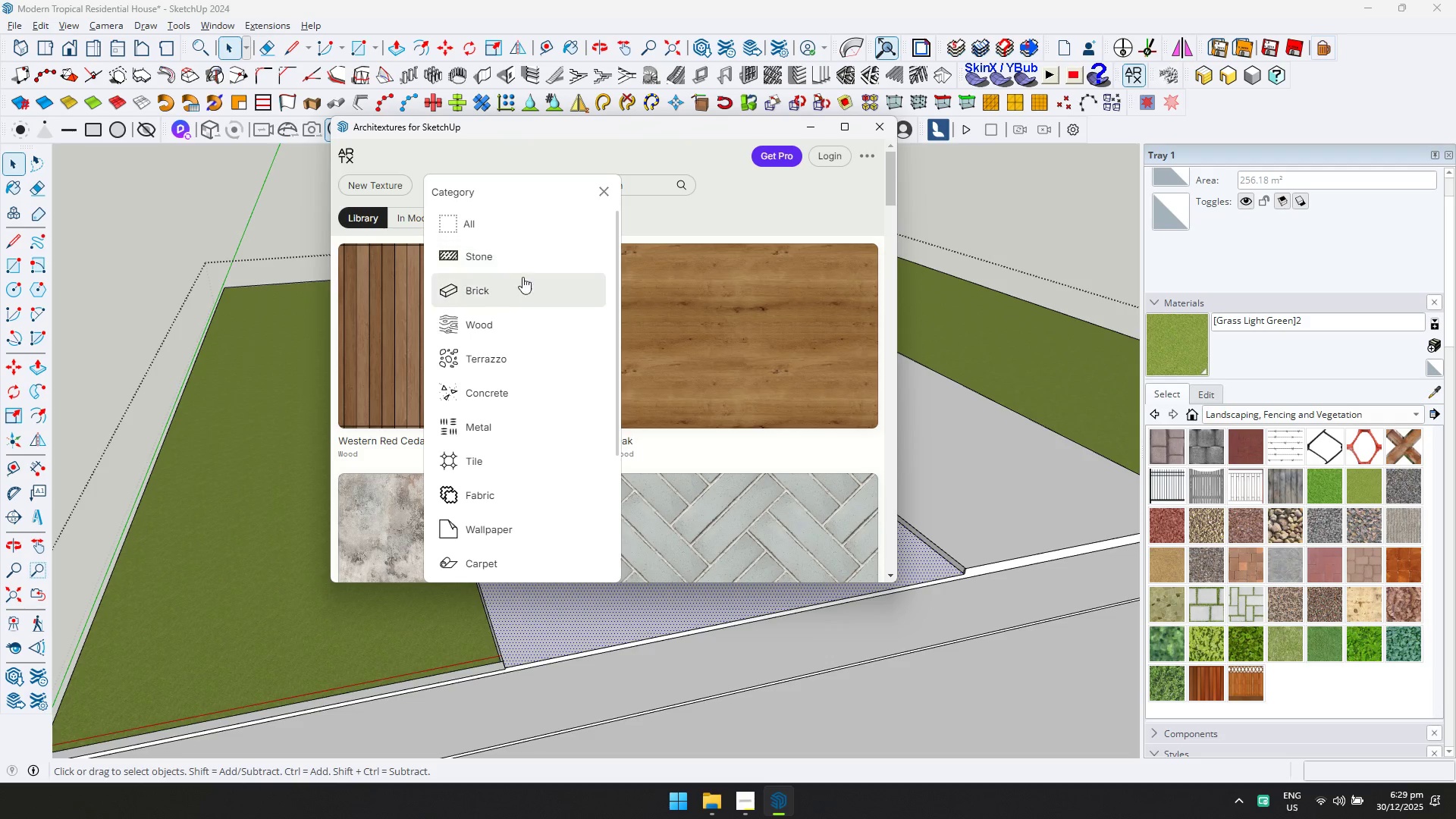 
left_click([509, 392])
 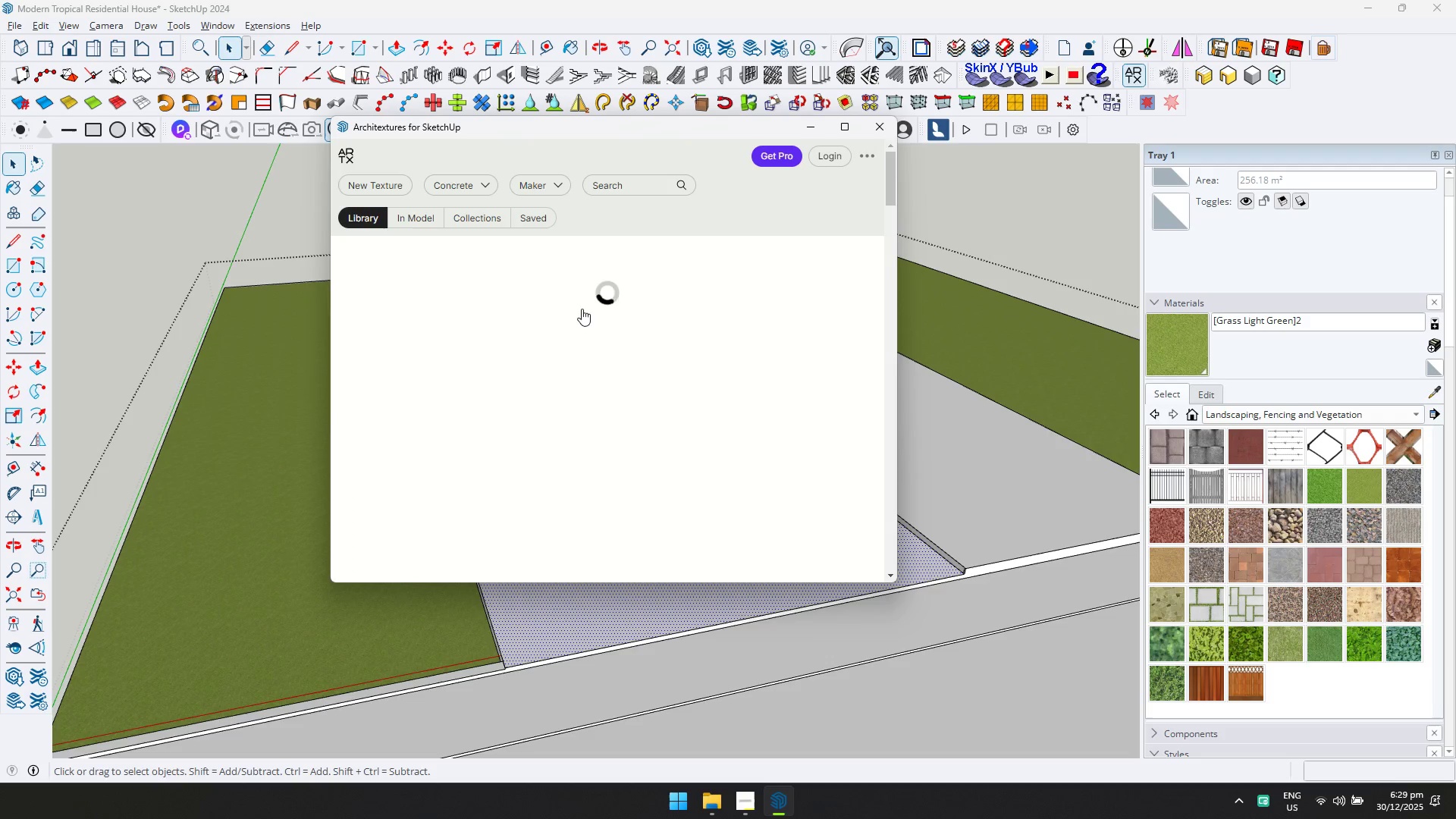 
left_click([679, 304])
 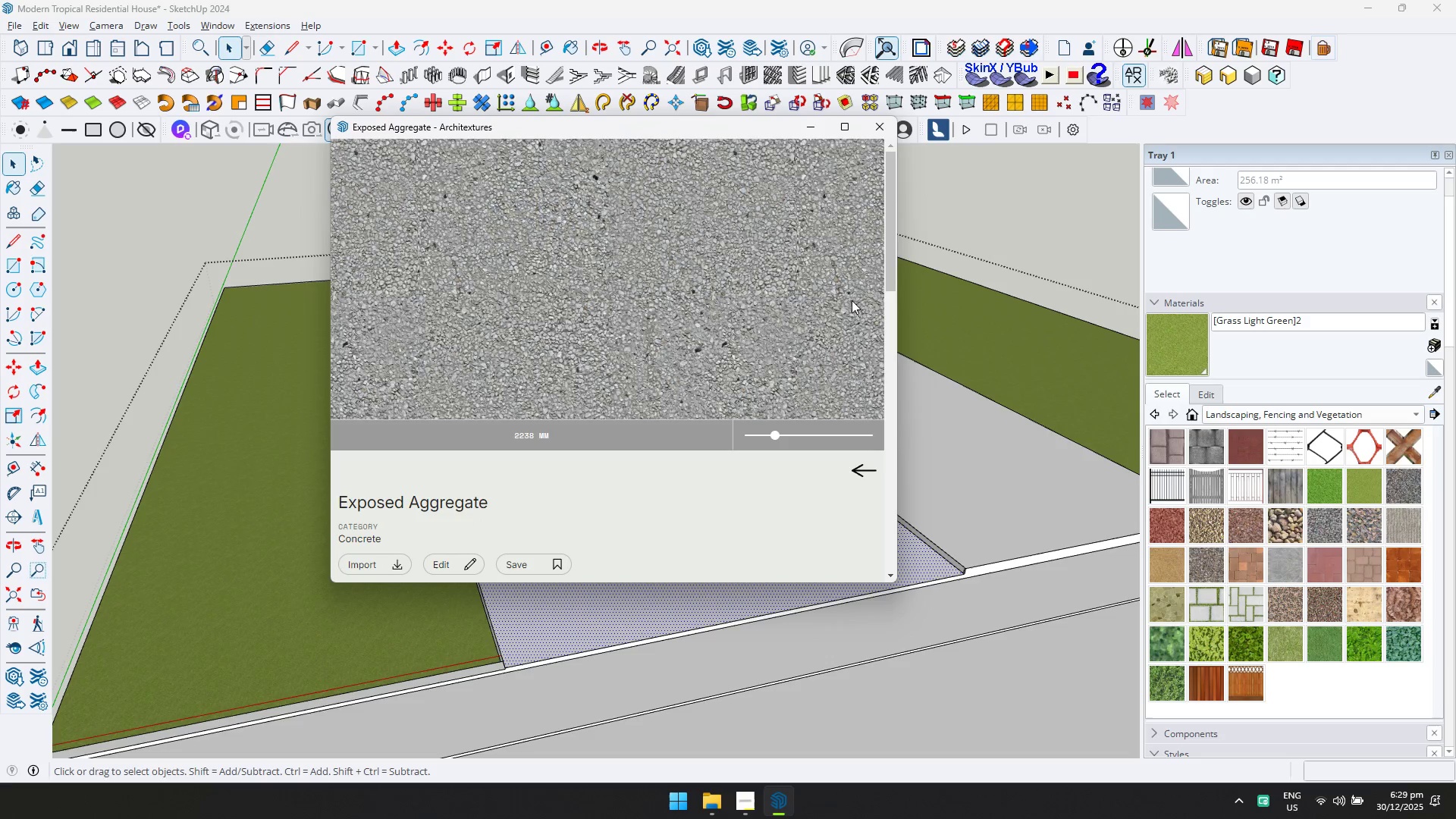 
scroll: coordinate [676, 304], scroll_direction: down, amount: 3.0
 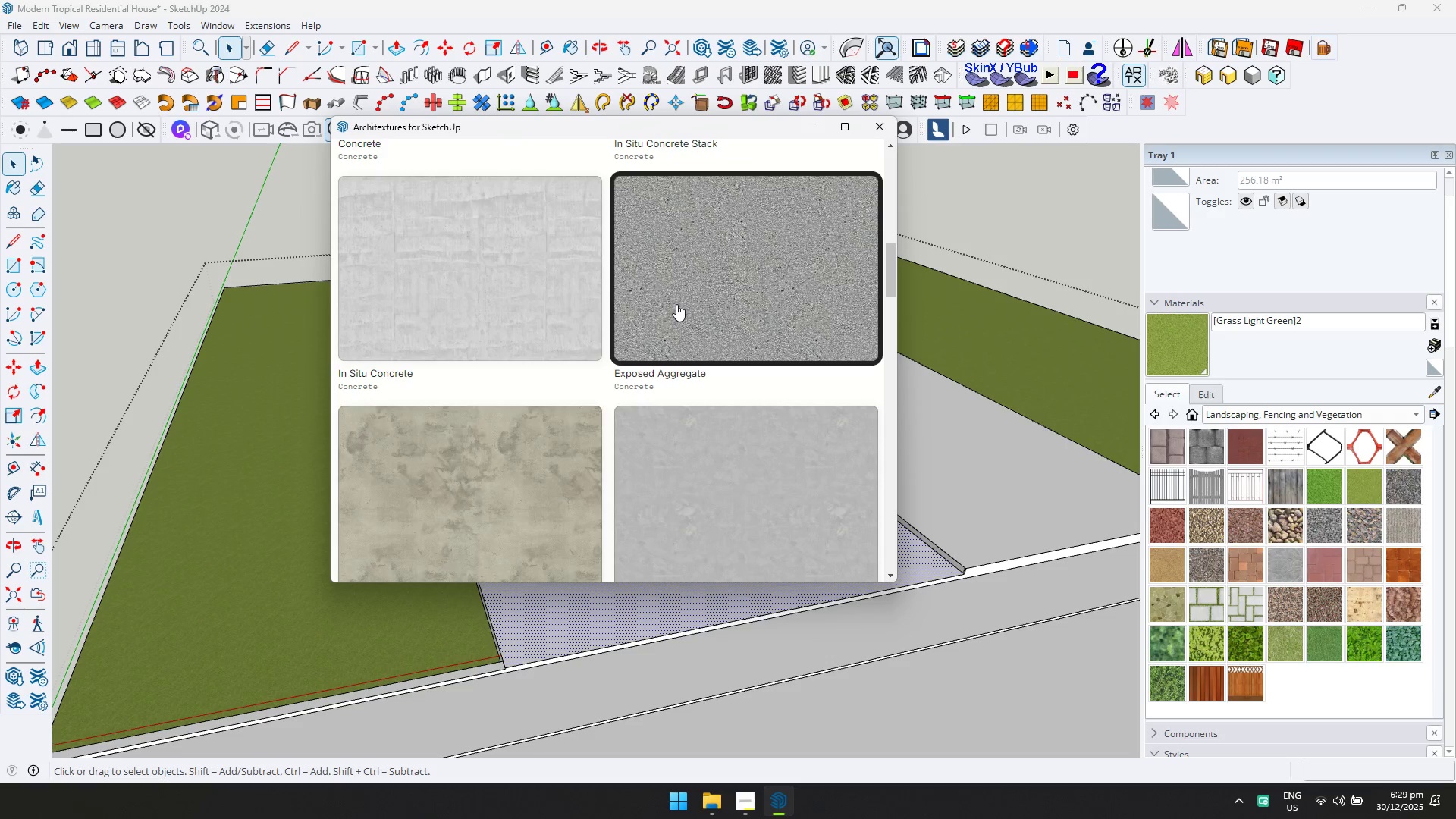 
left_click([858, 466])
 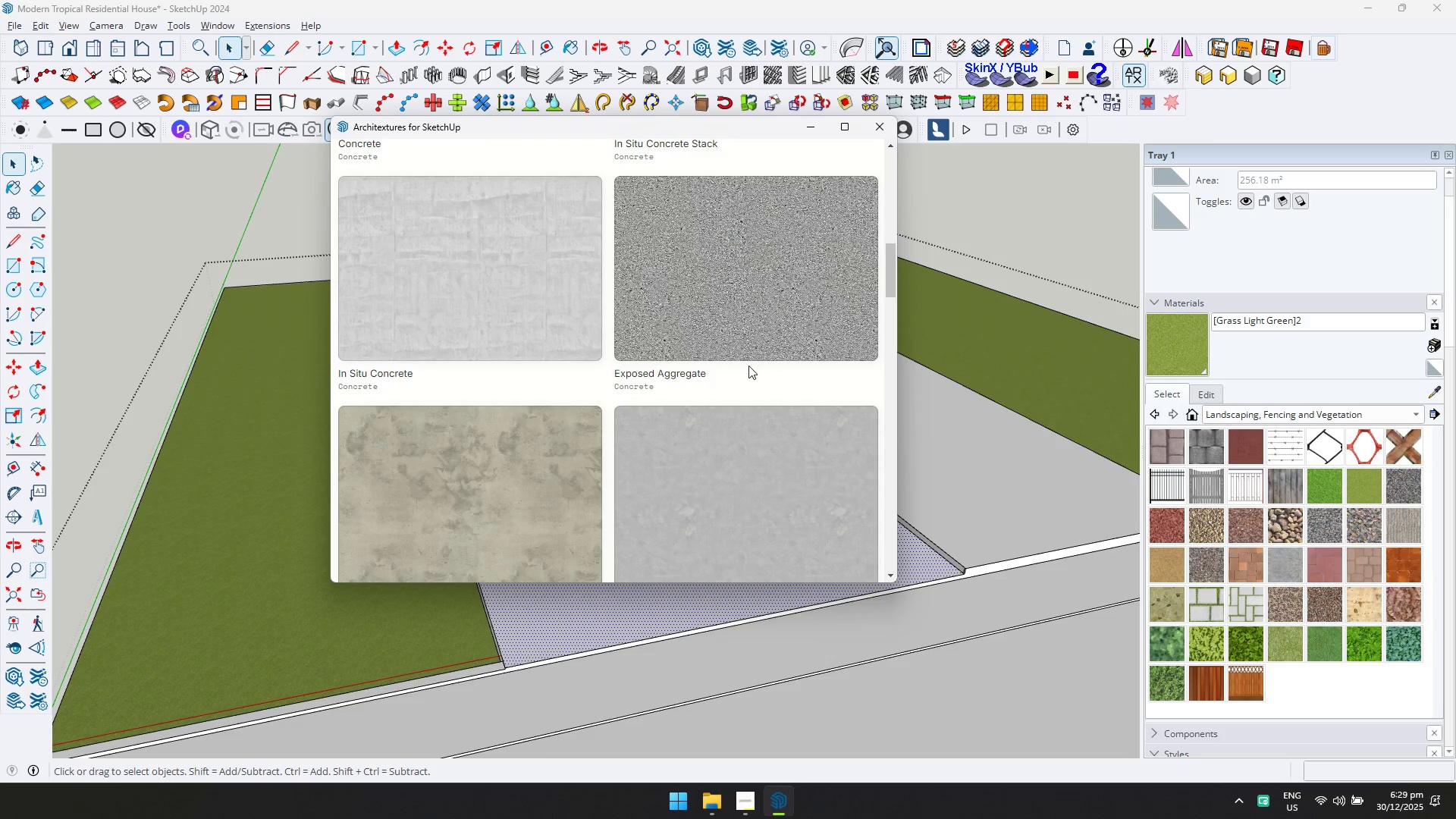 
scroll: coordinate [541, 344], scroll_direction: down, amount: 5.0
 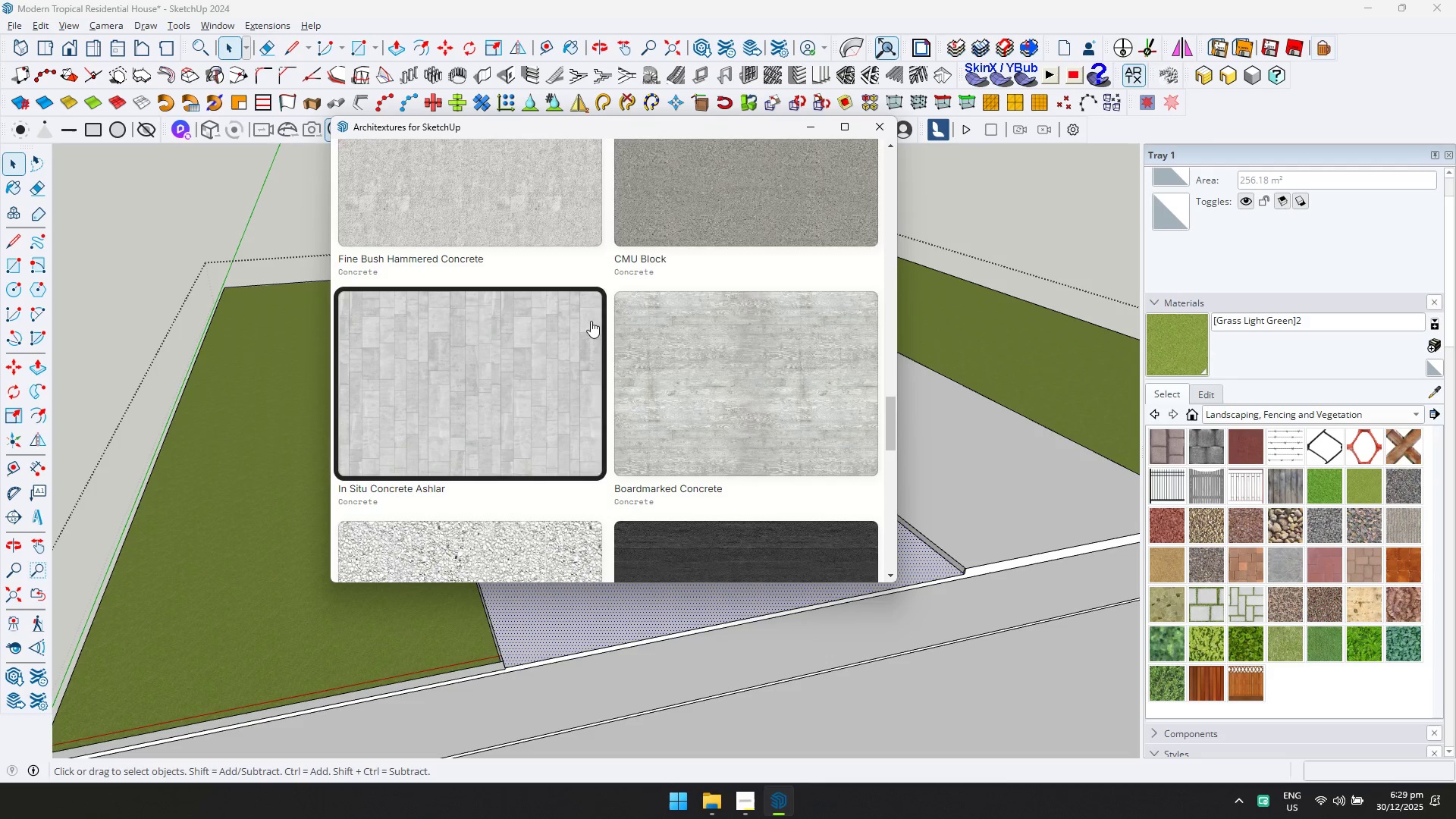 
left_click([750, 234])
 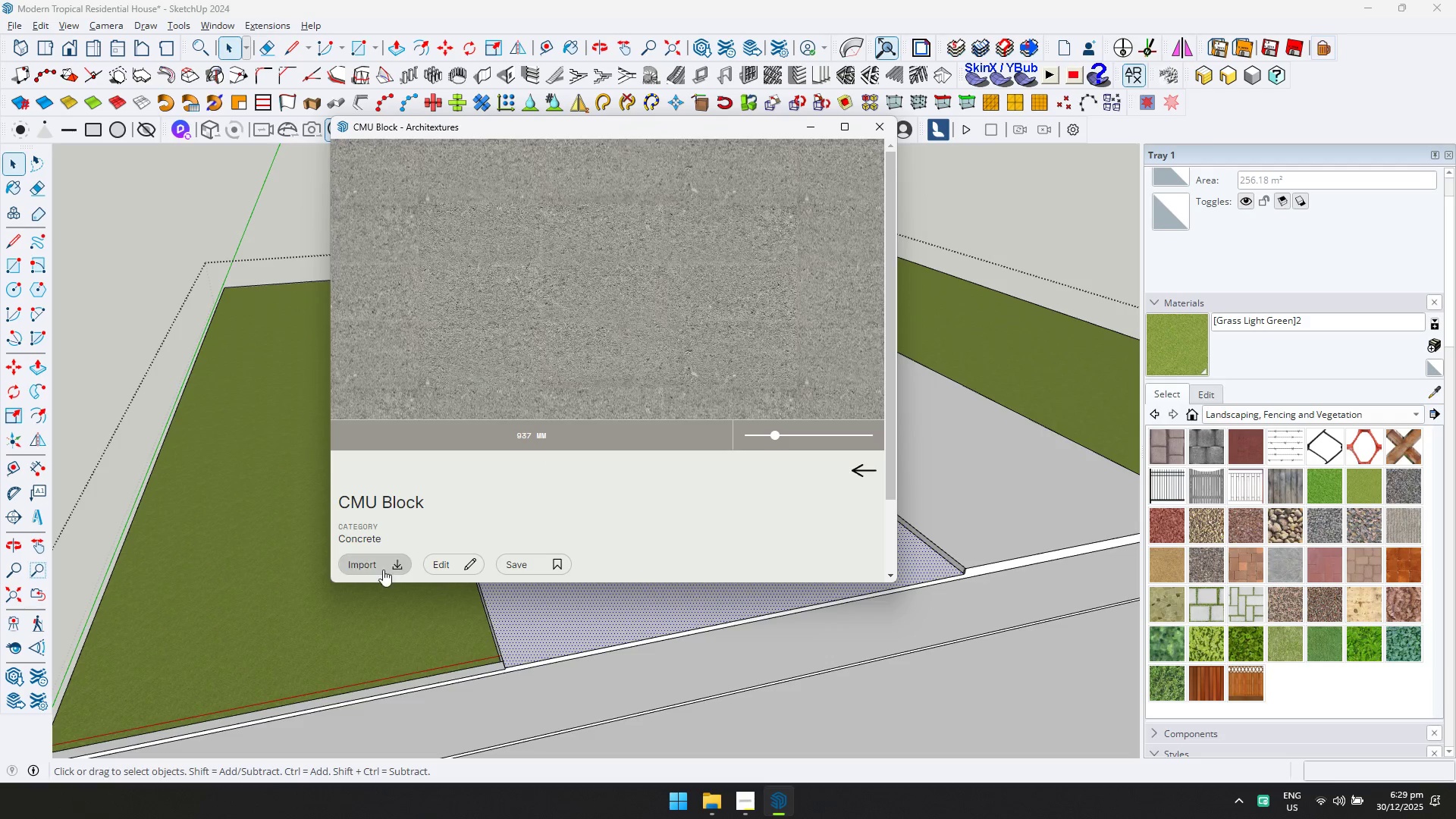 
left_click([381, 570])
 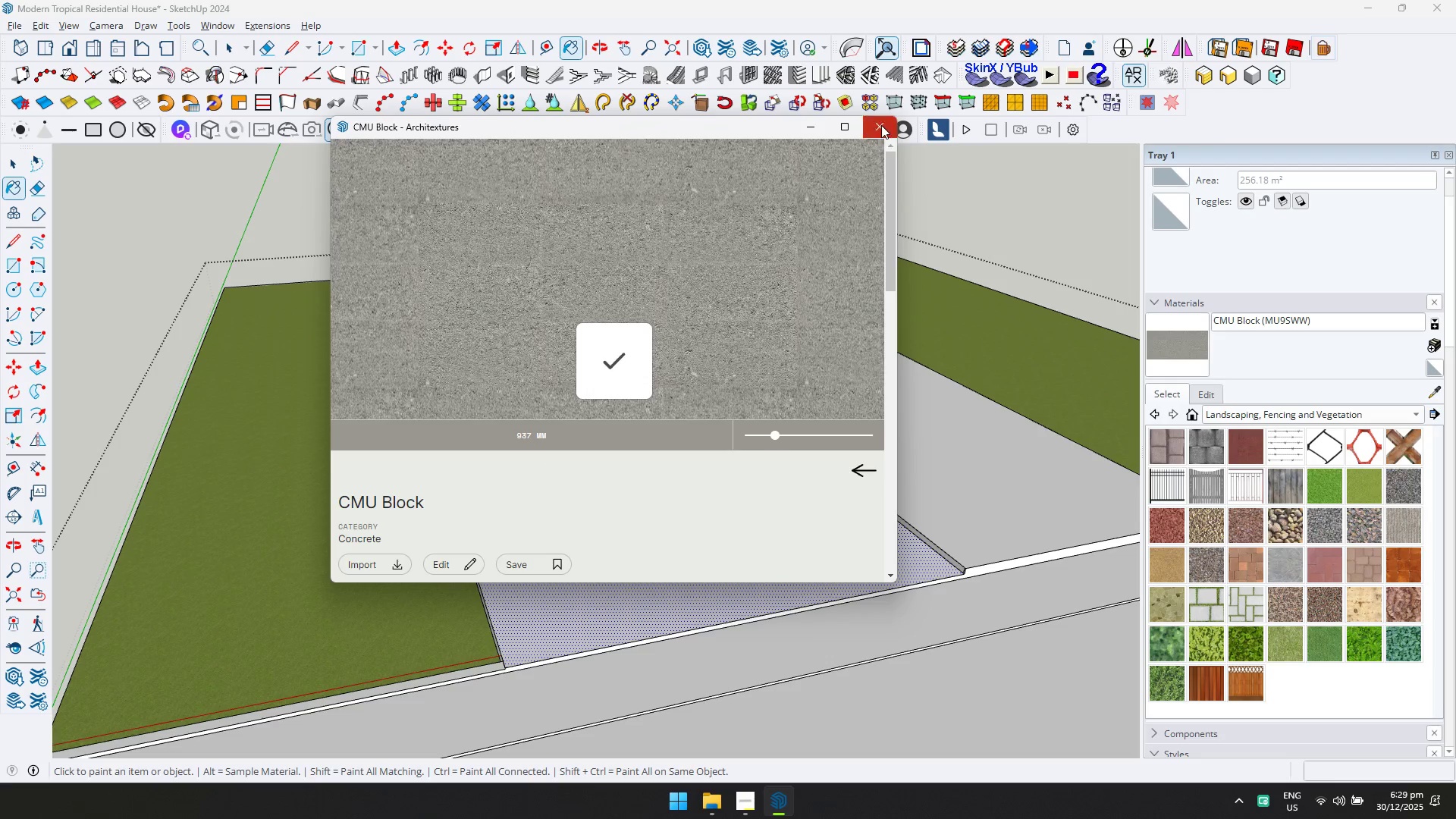 
double_click([717, 412])
 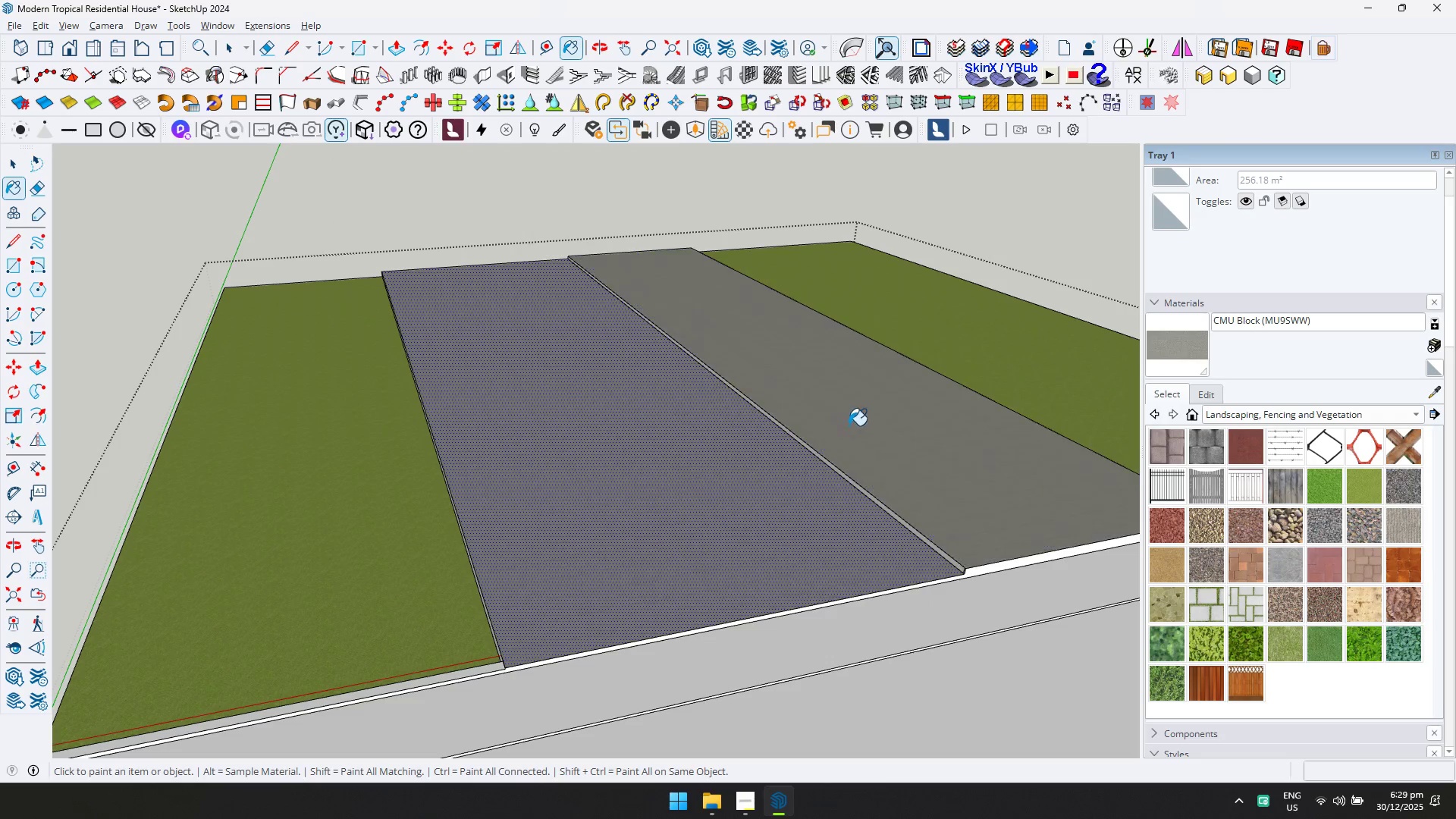 
key(E)
 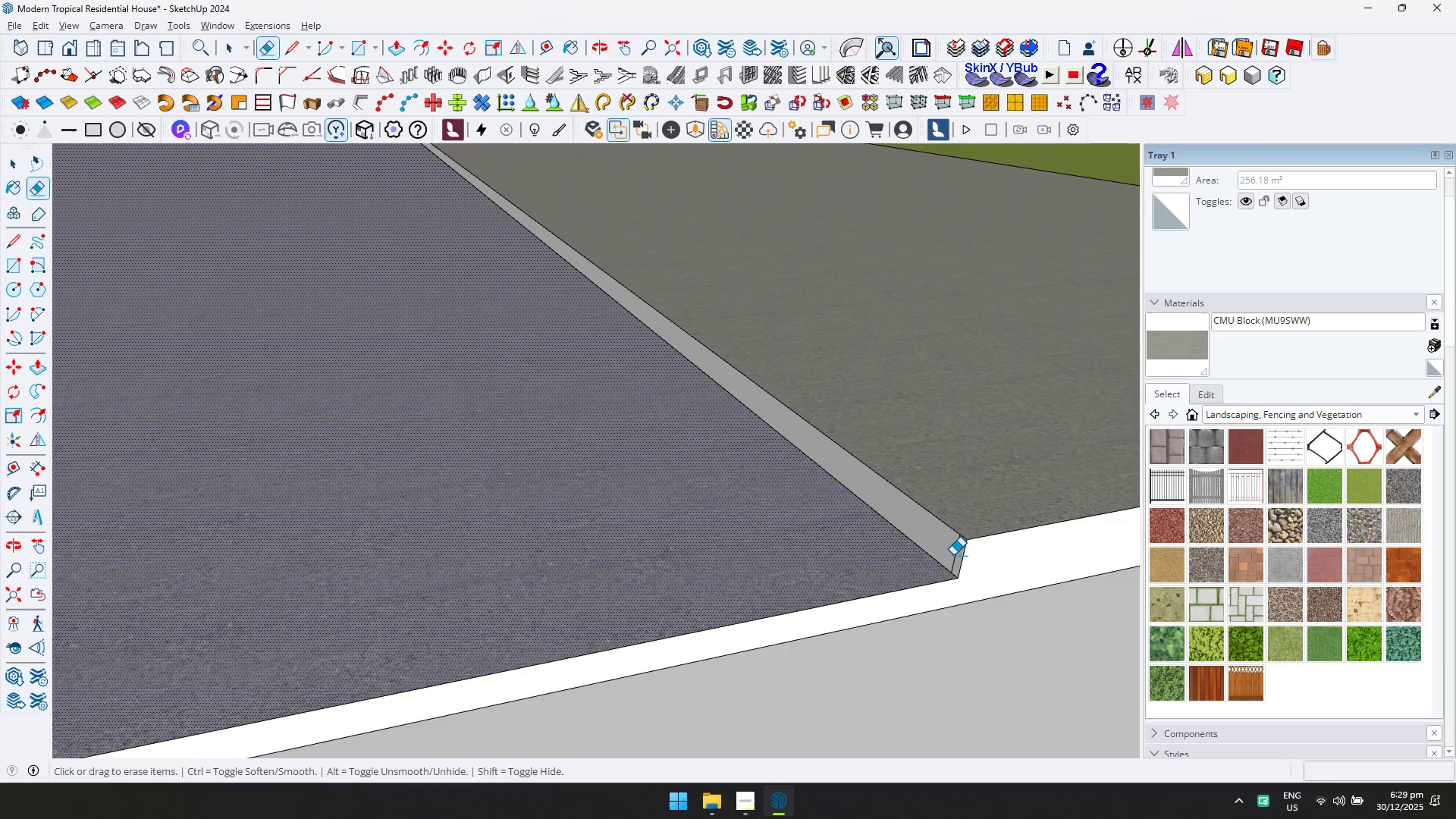 
left_click([953, 552])
 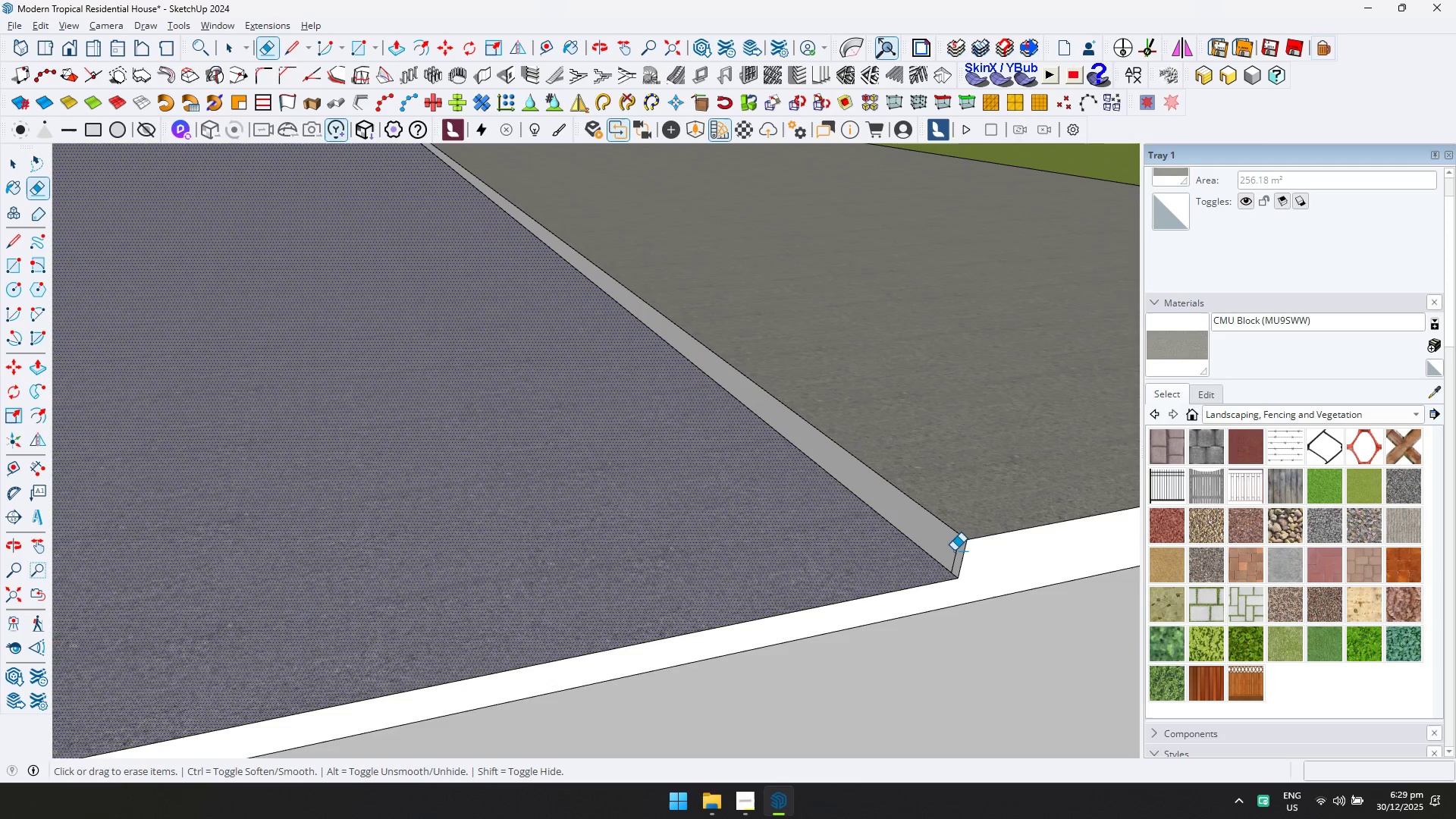 
scroll: coordinate [984, 562], scroll_direction: up, amount: 20.0
 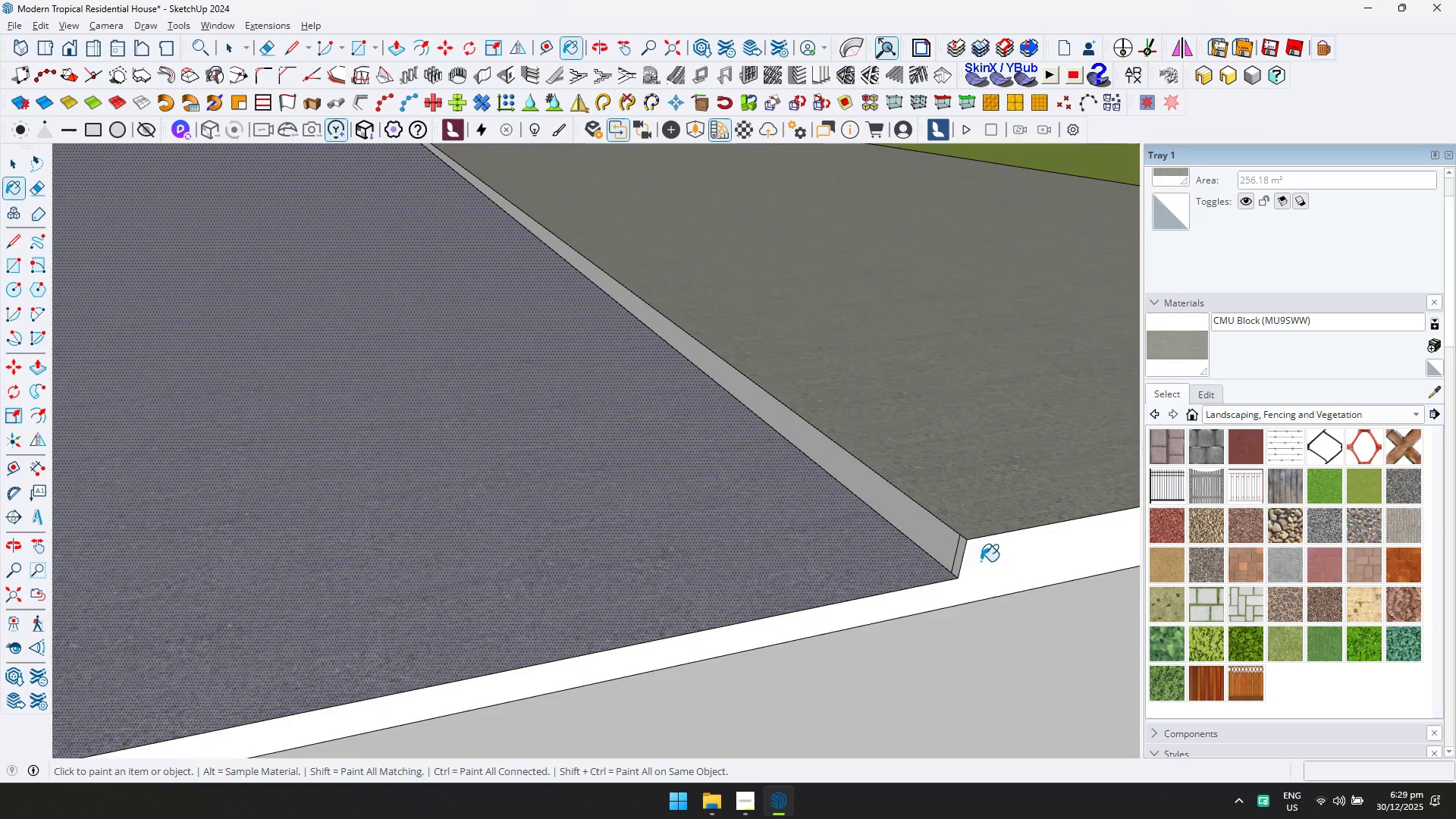 
double_click([959, 551])
 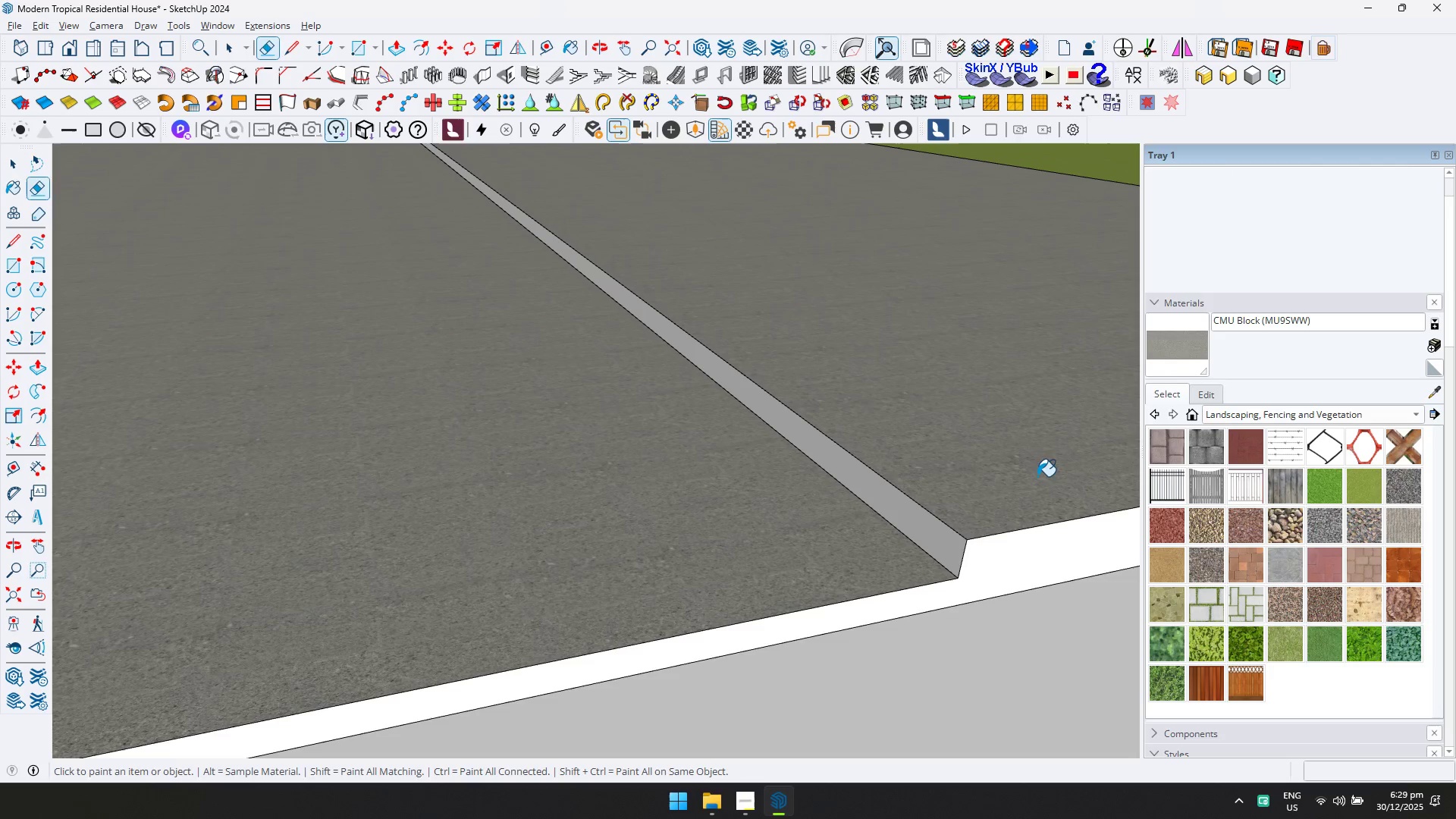 
double_click([941, 544])
 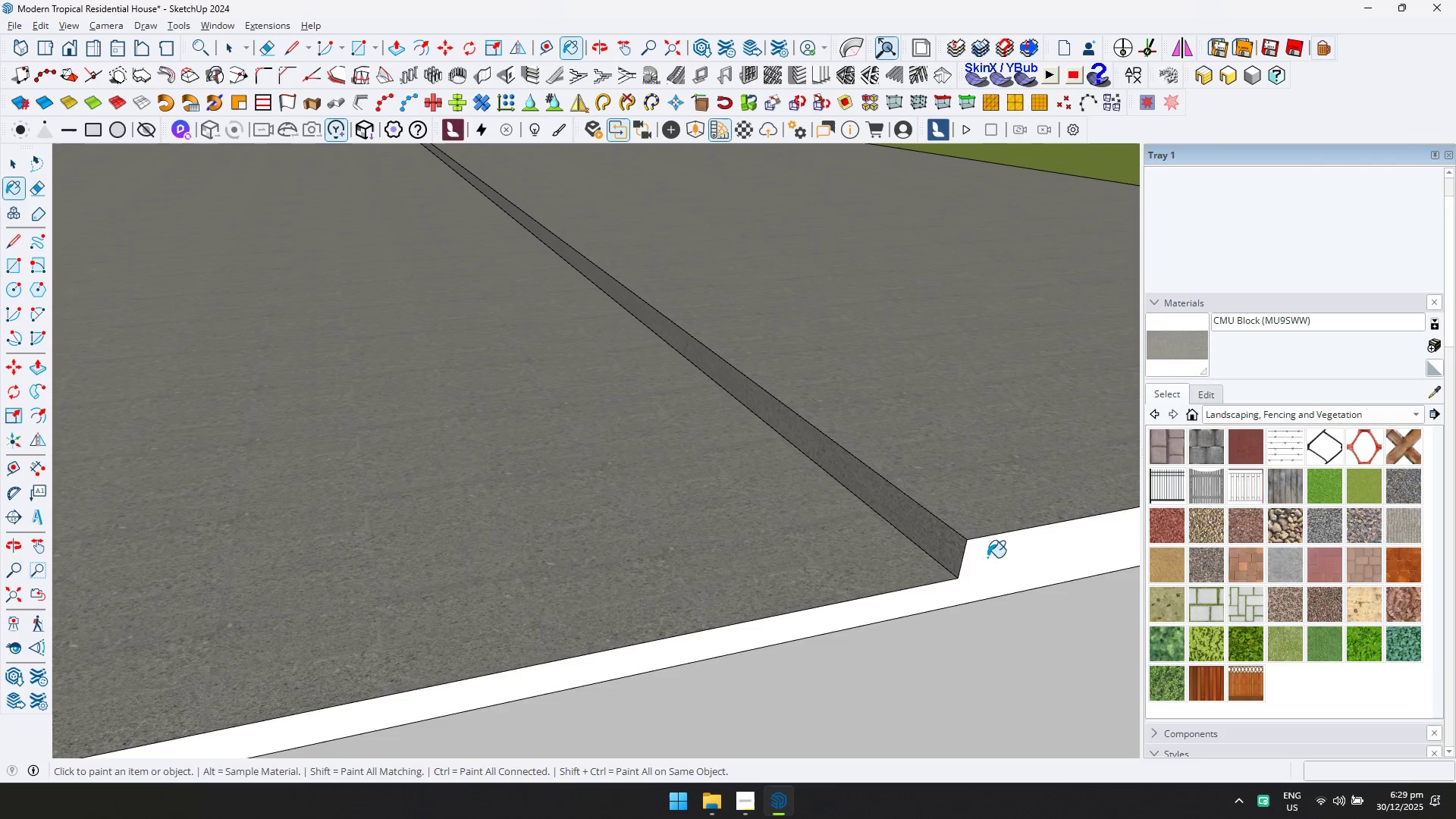 
triple_click([994, 559])
 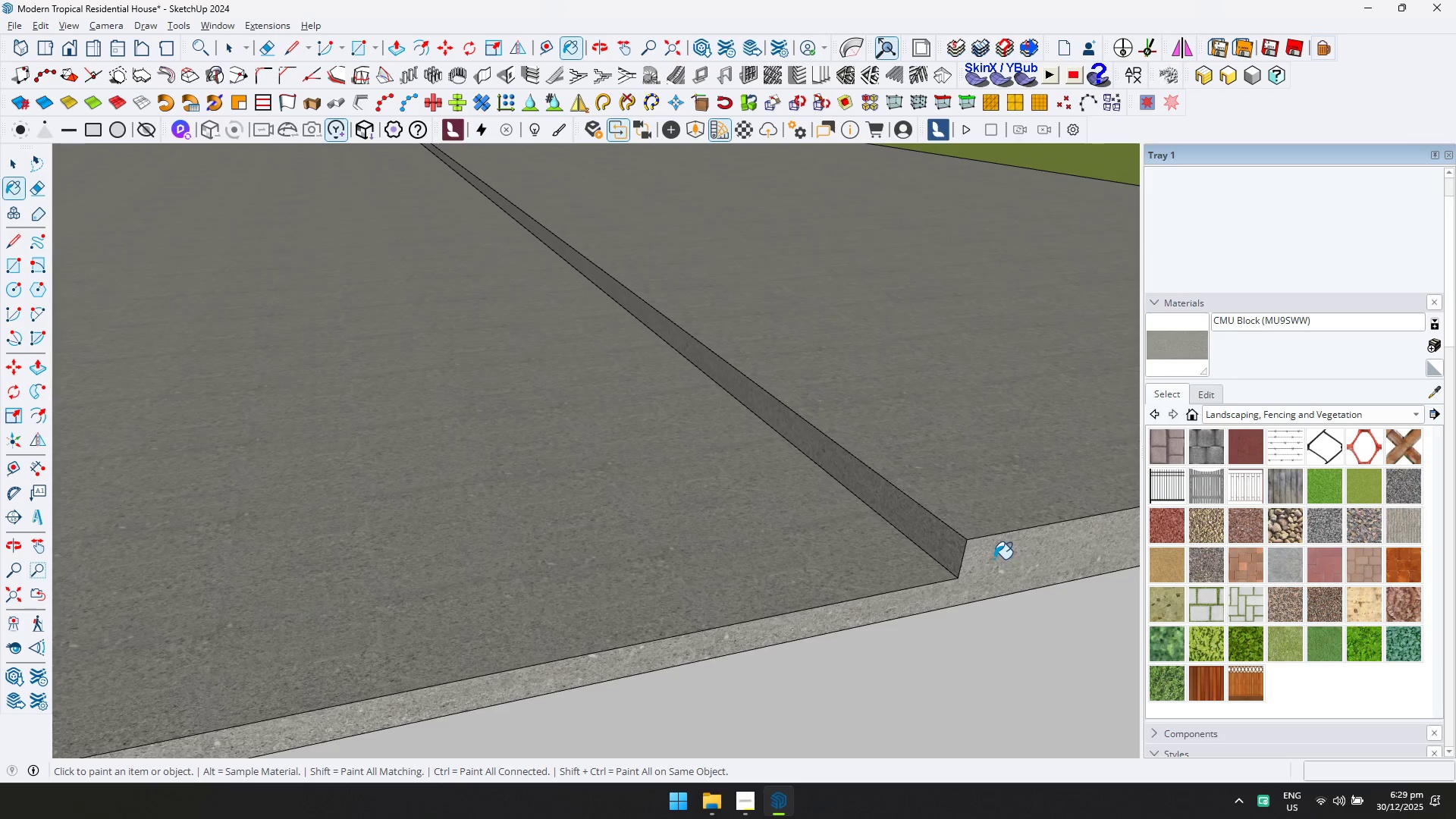 
key(Shift+ShiftLeft)
 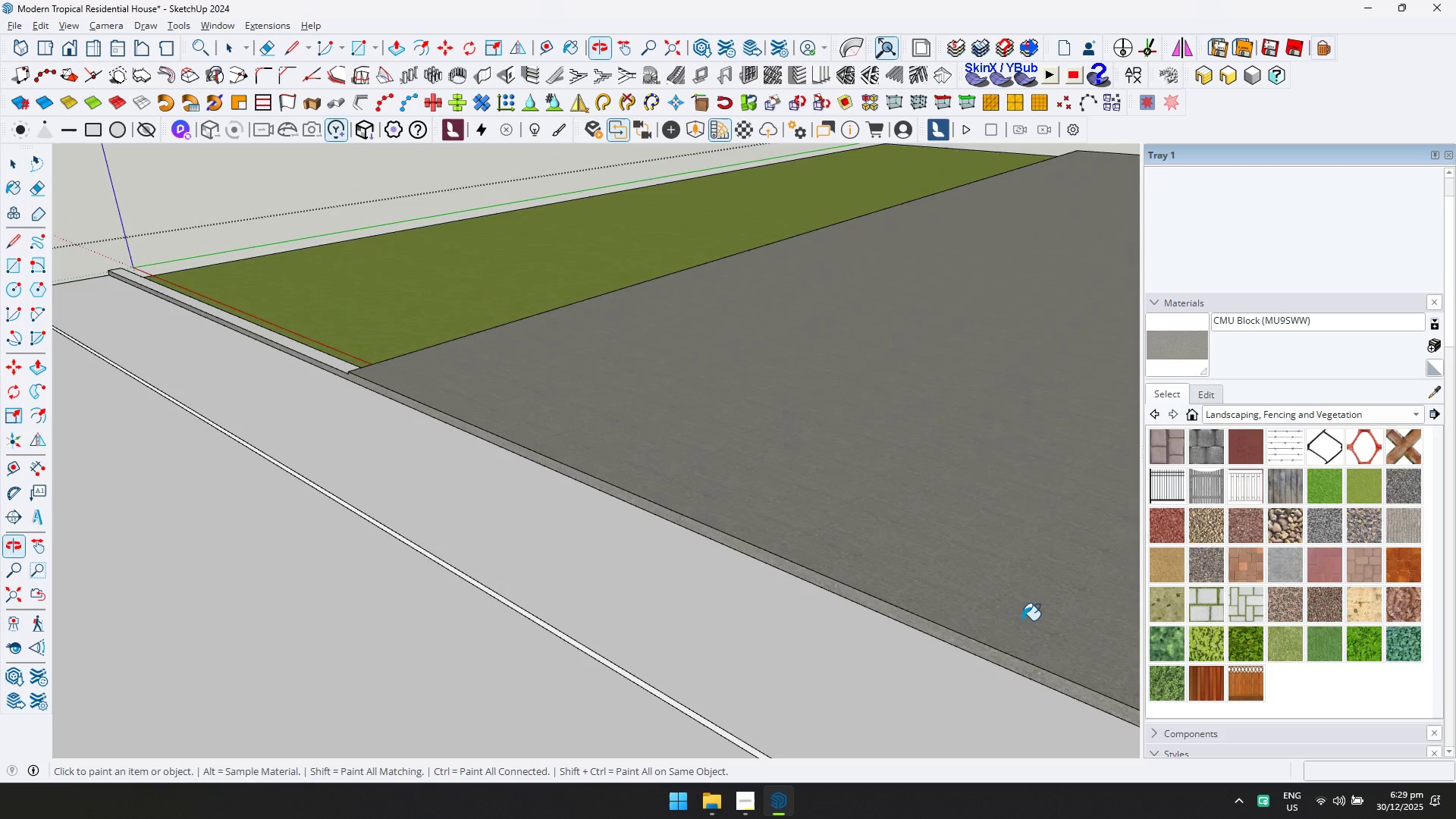 
scroll: coordinate [993, 560], scroll_direction: down, amount: 4.0
 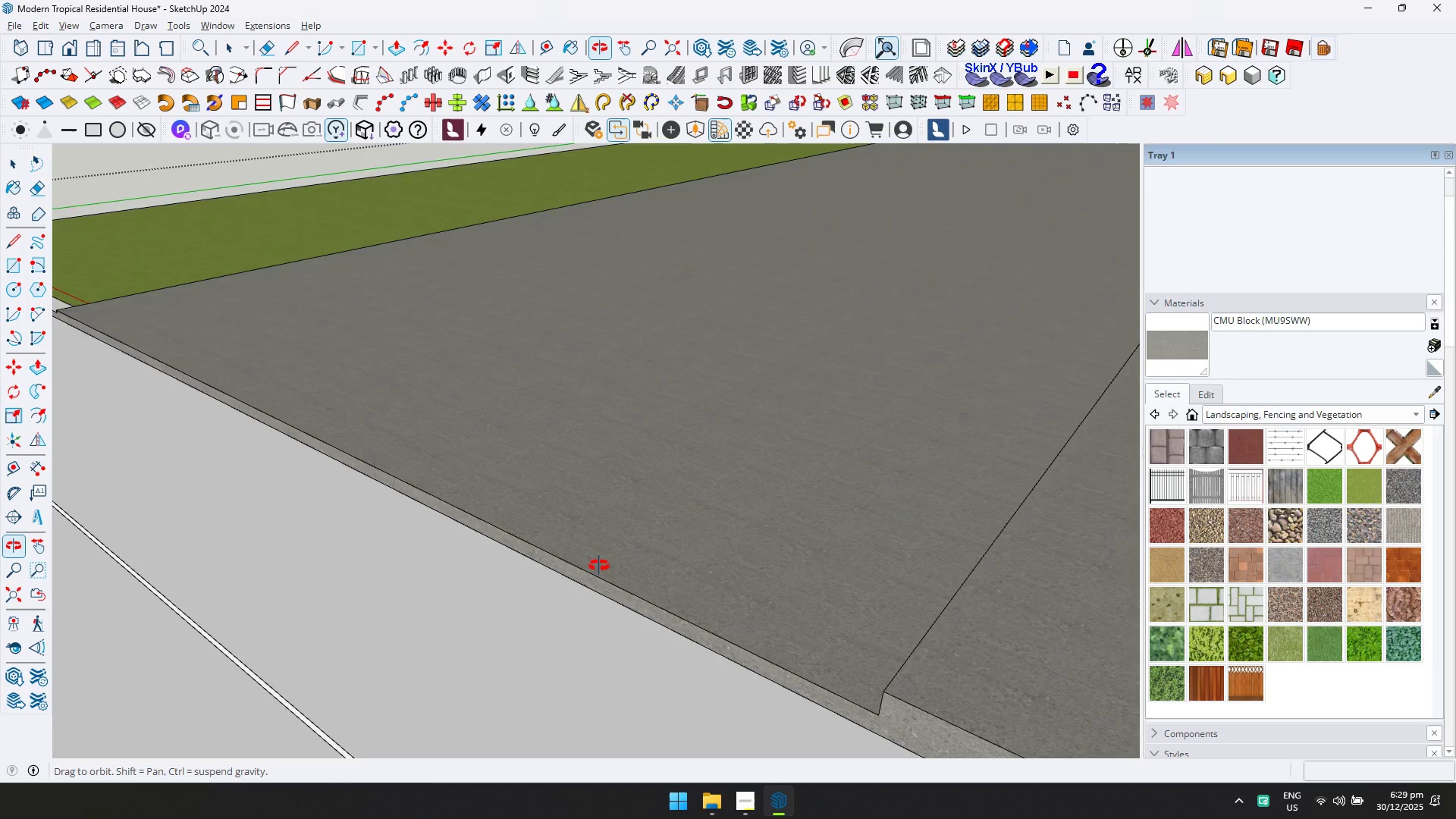 
key(Shift+ShiftLeft)
 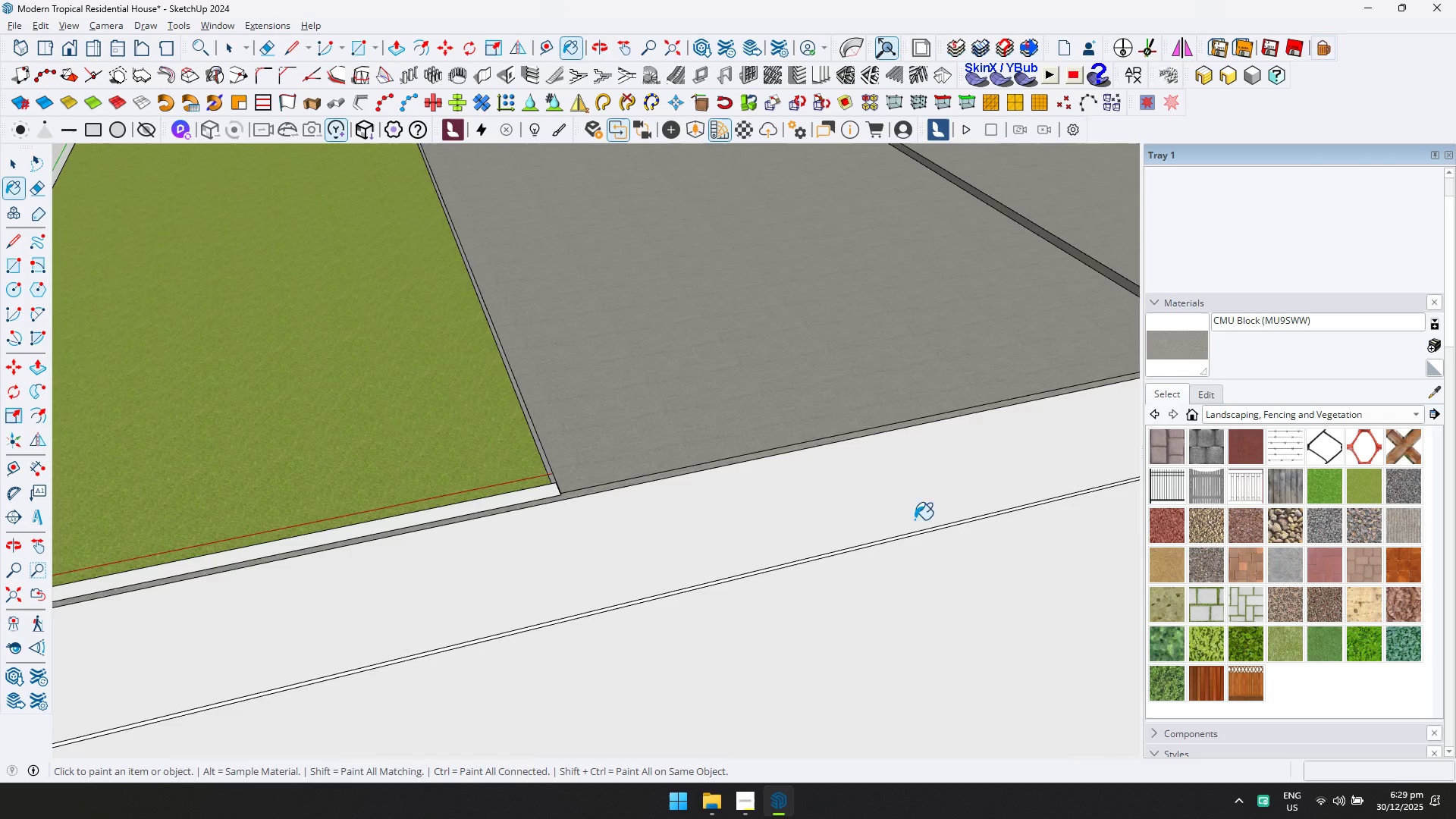 
scroll: coordinate [426, 498], scroll_direction: up, amount: 11.0
 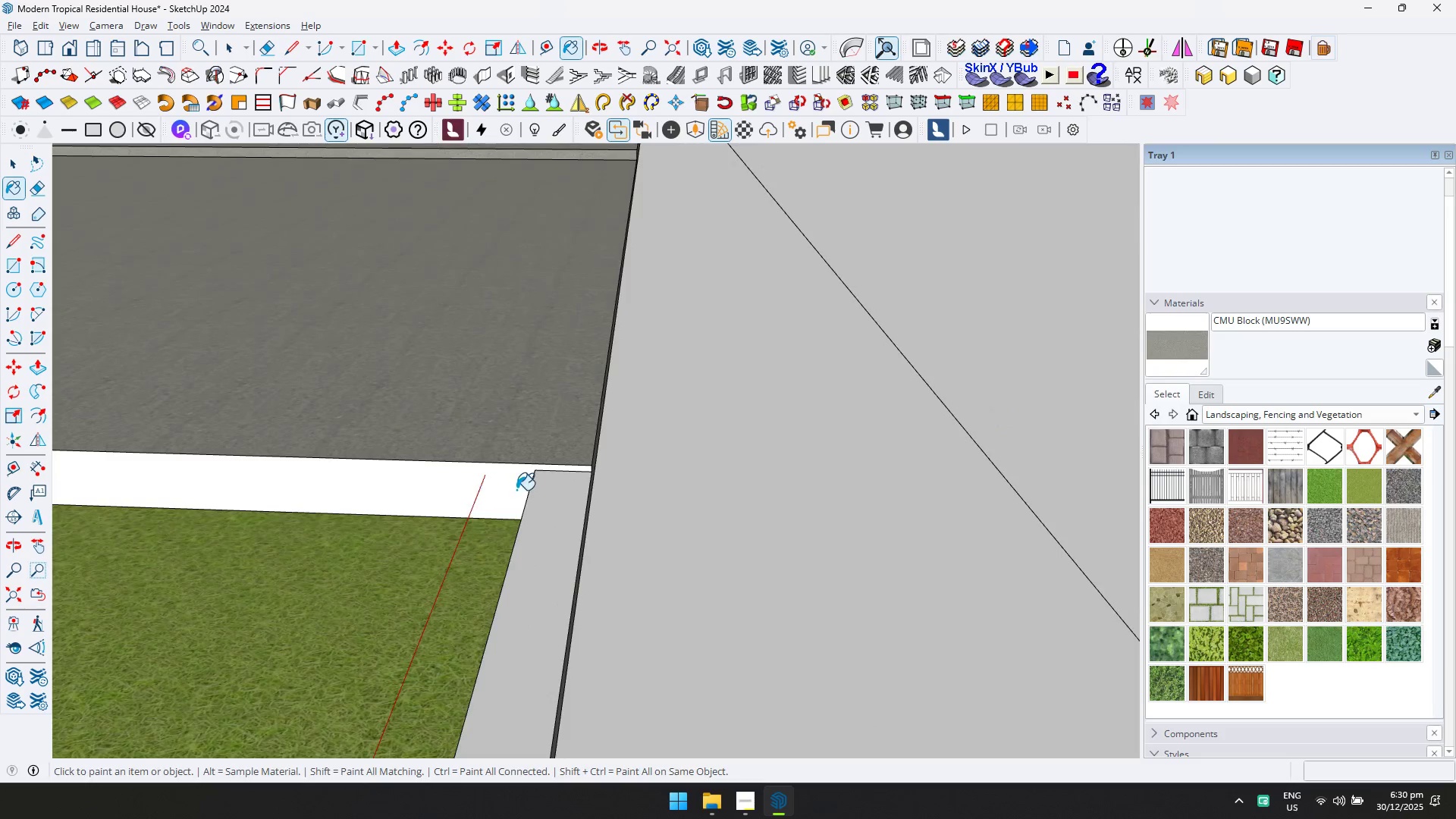 
left_click([540, 491])
 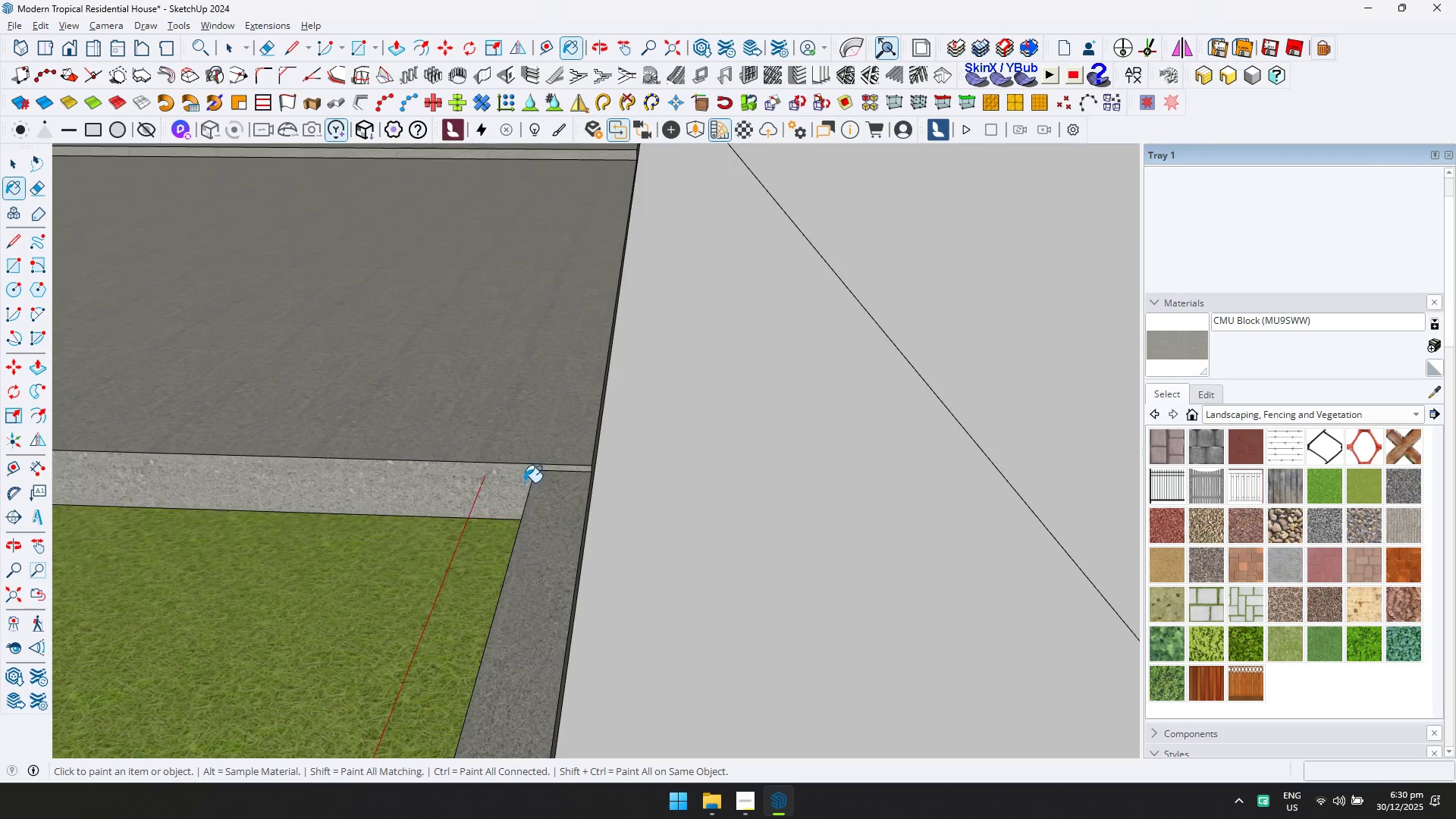 
scroll: coordinate [600, 476], scroll_direction: down, amount: 4.0
 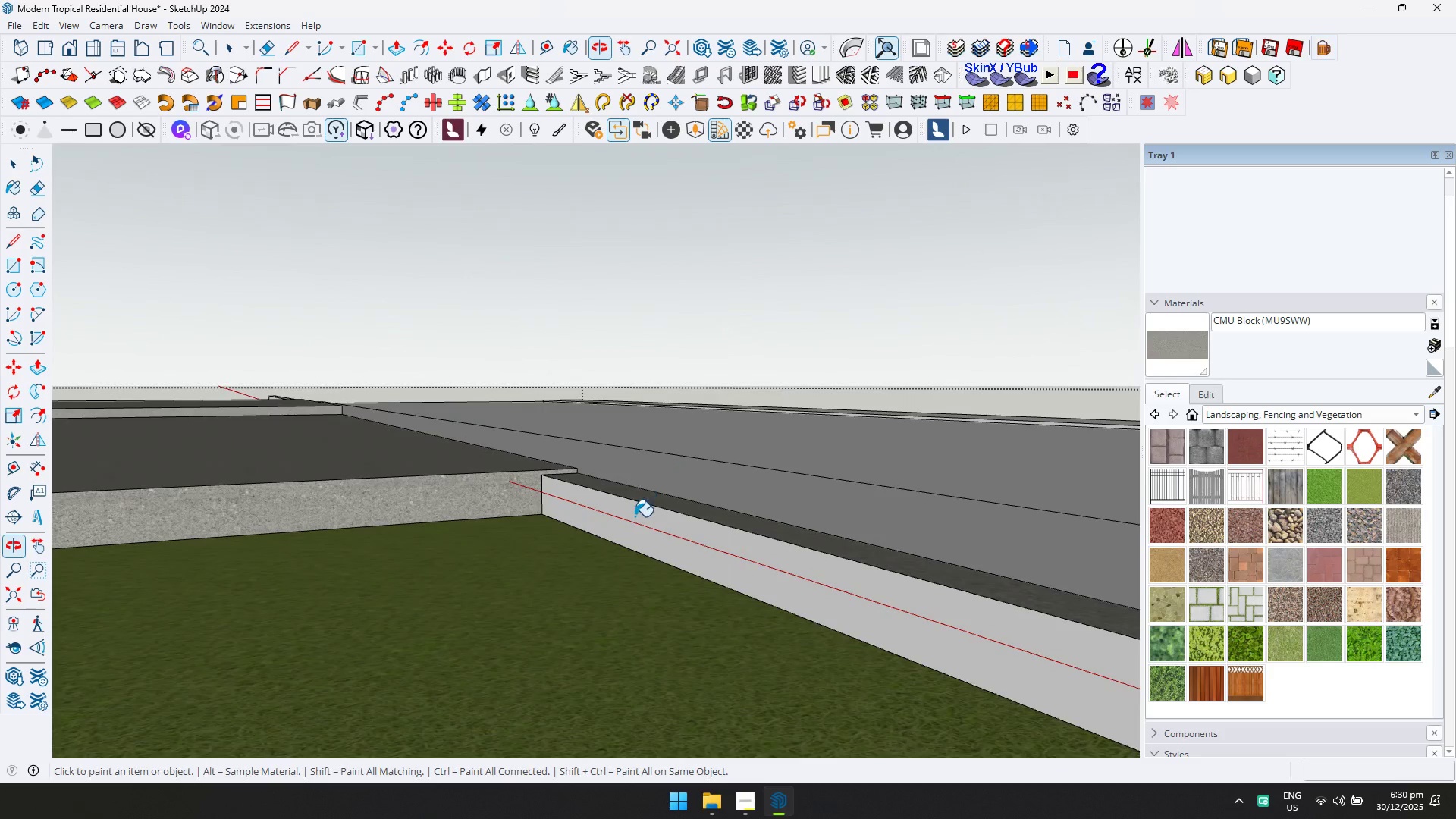 
key(Shift+ShiftLeft)
 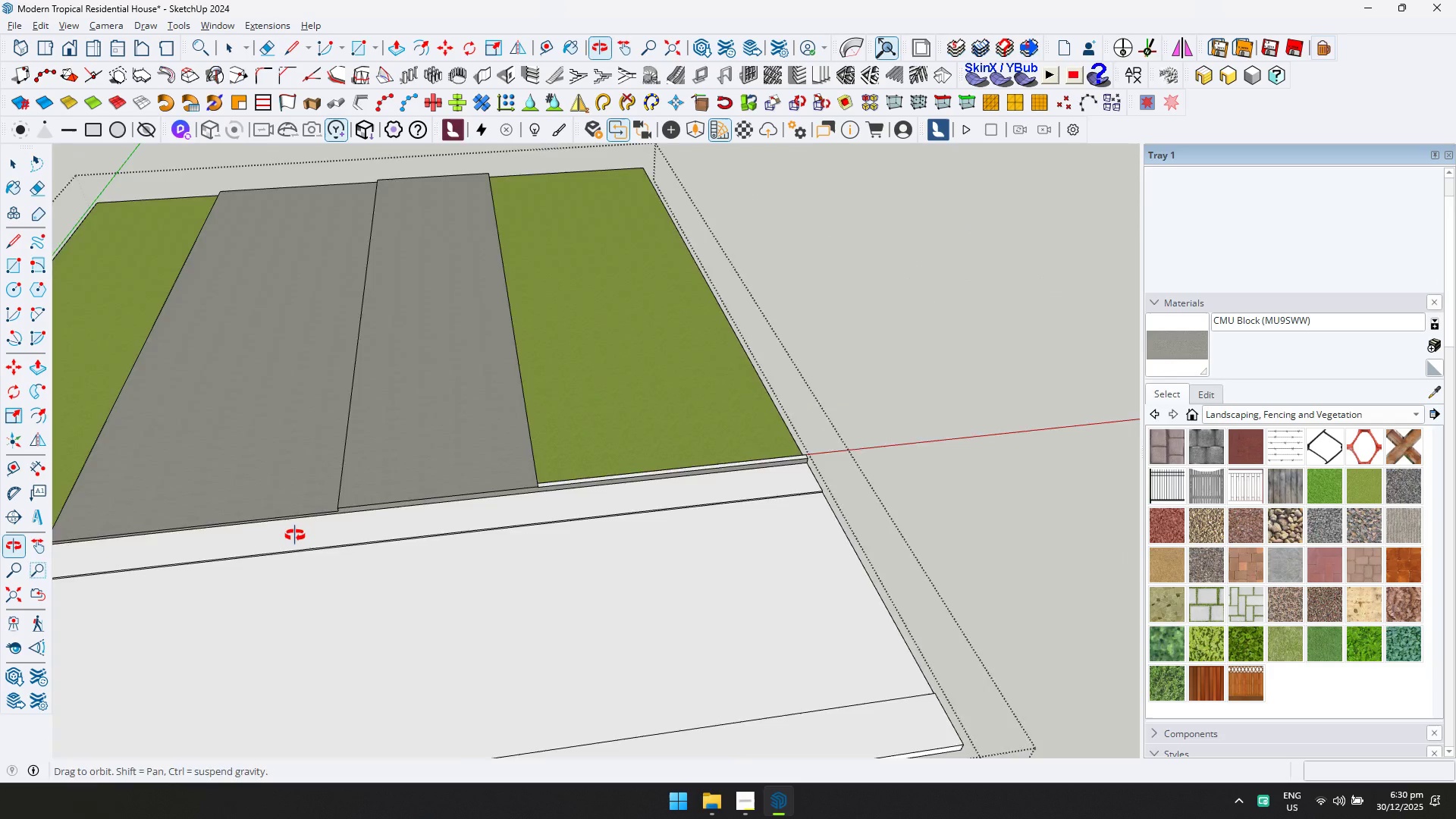 
scroll: coordinate [722, 336], scroll_direction: down, amount: 3.0
 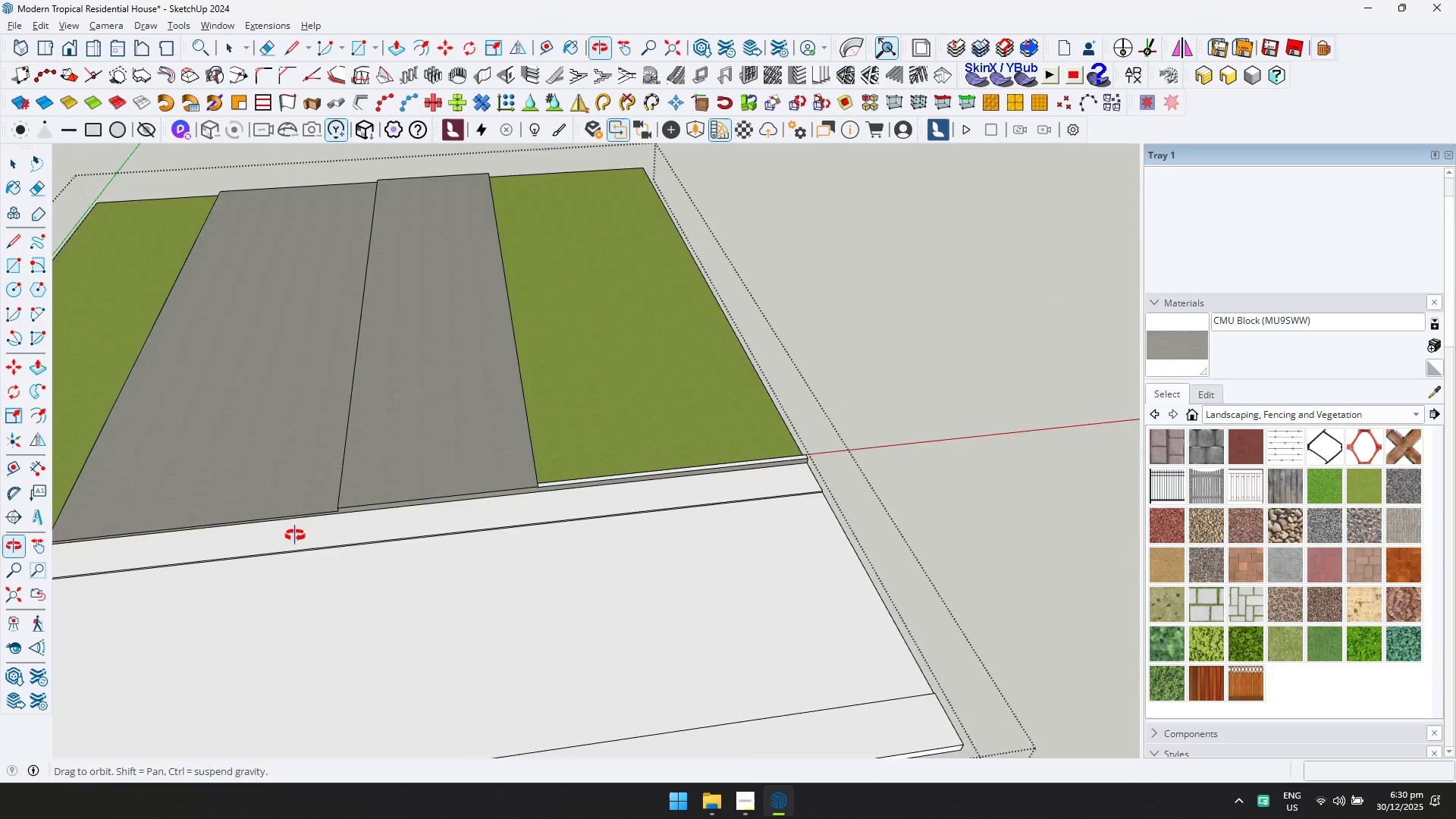 
scroll: coordinate [434, 384], scroll_direction: up, amount: 14.0
 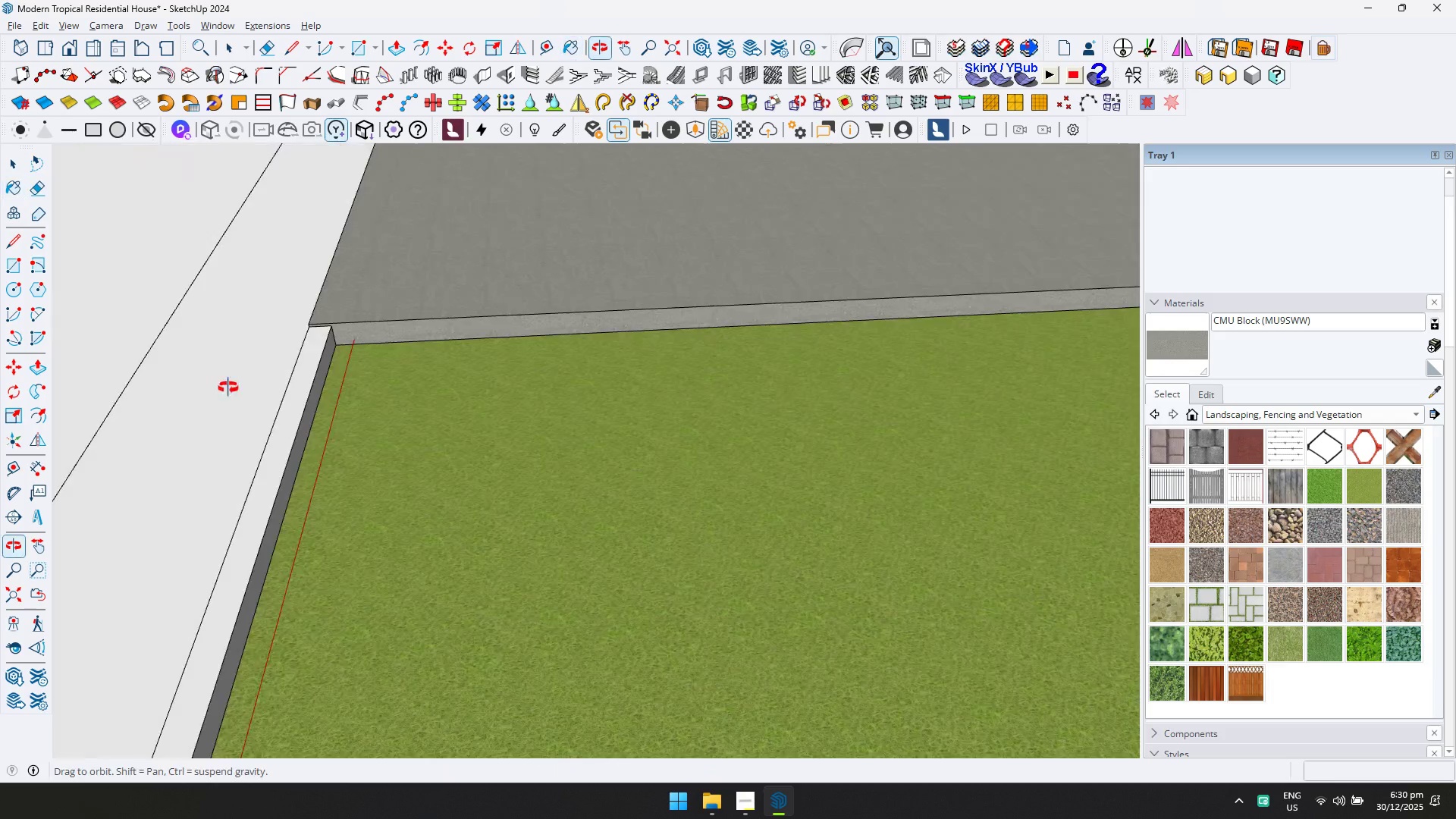 
left_click([309, 369])
 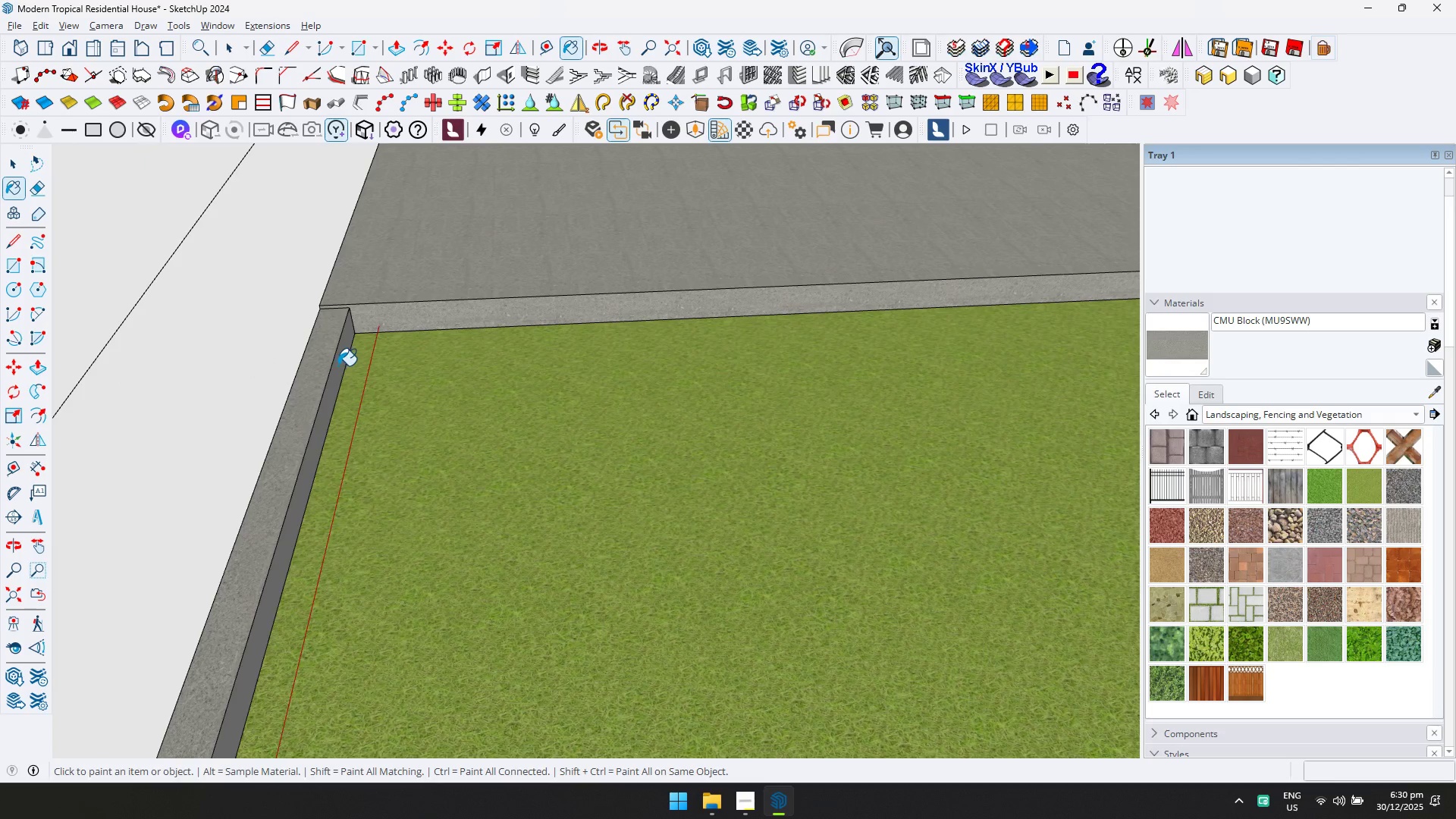 
scroll: coordinate [286, 380], scroll_direction: up, amount: 3.0
 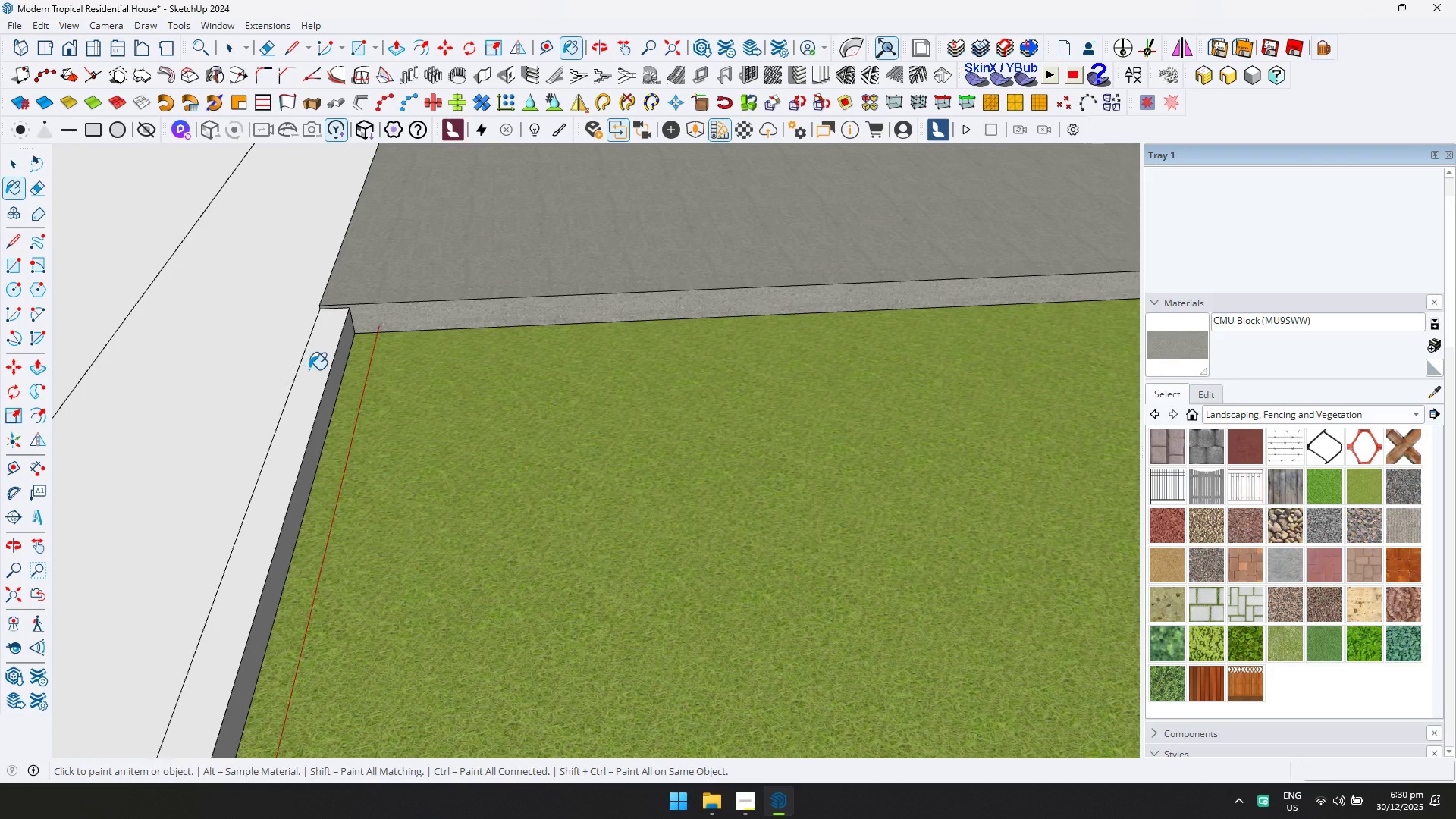 
key(Shift+ShiftLeft)
 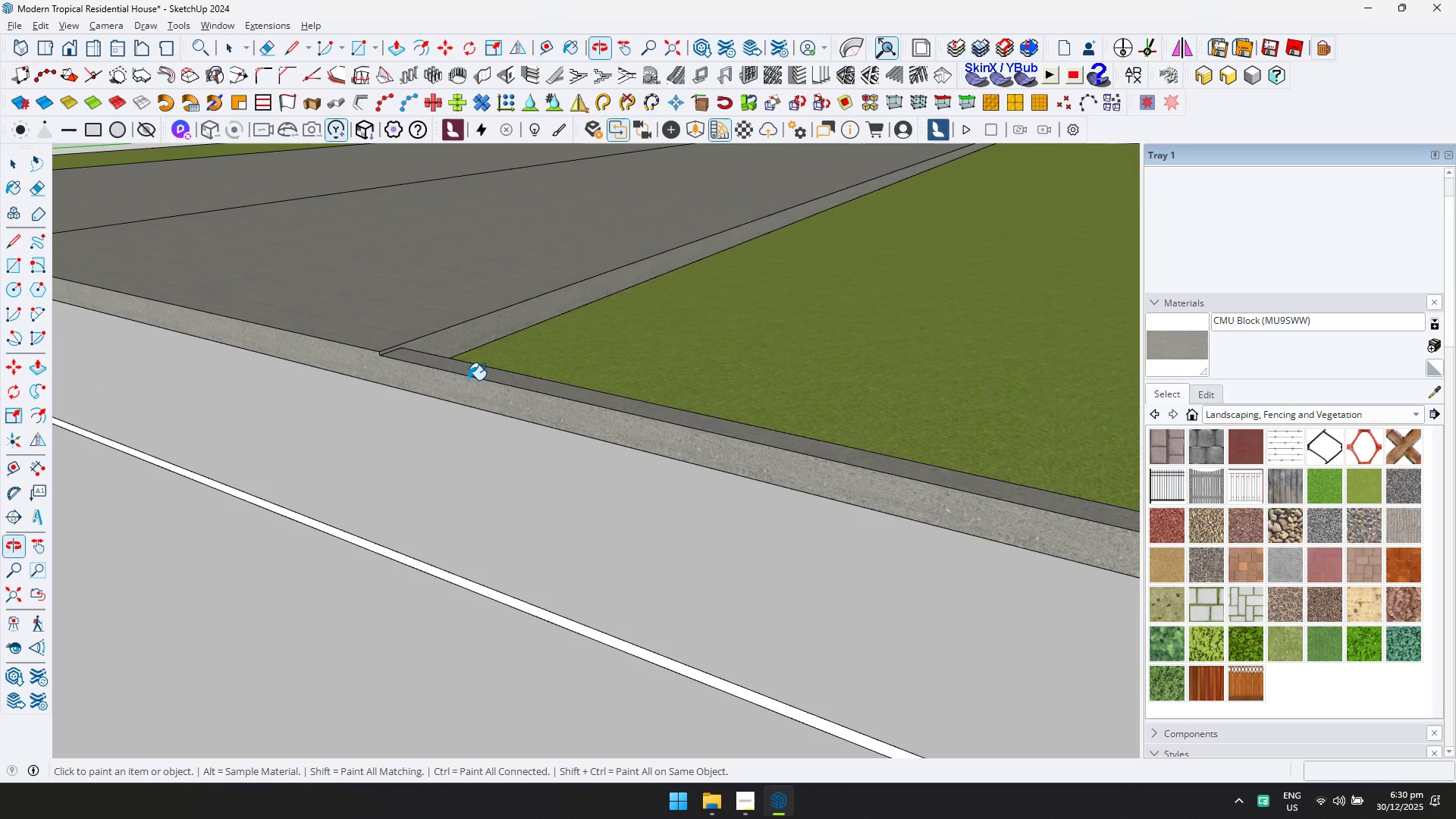 
hold_key(key=ShiftLeft, duration=0.41)
scroll: coordinate [362, 312], scroll_direction: down, amount: 3.0
 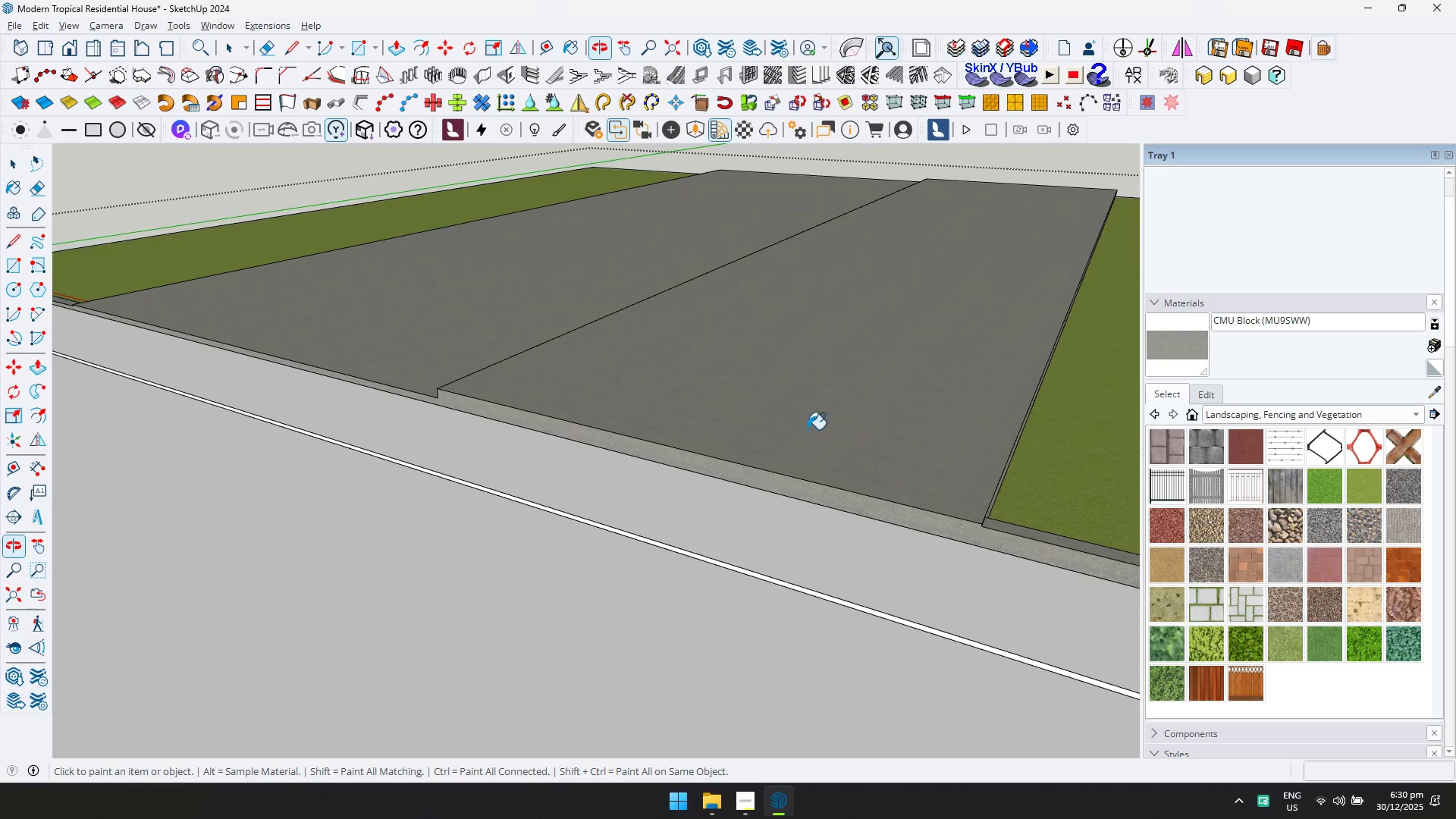 
key(Space)
 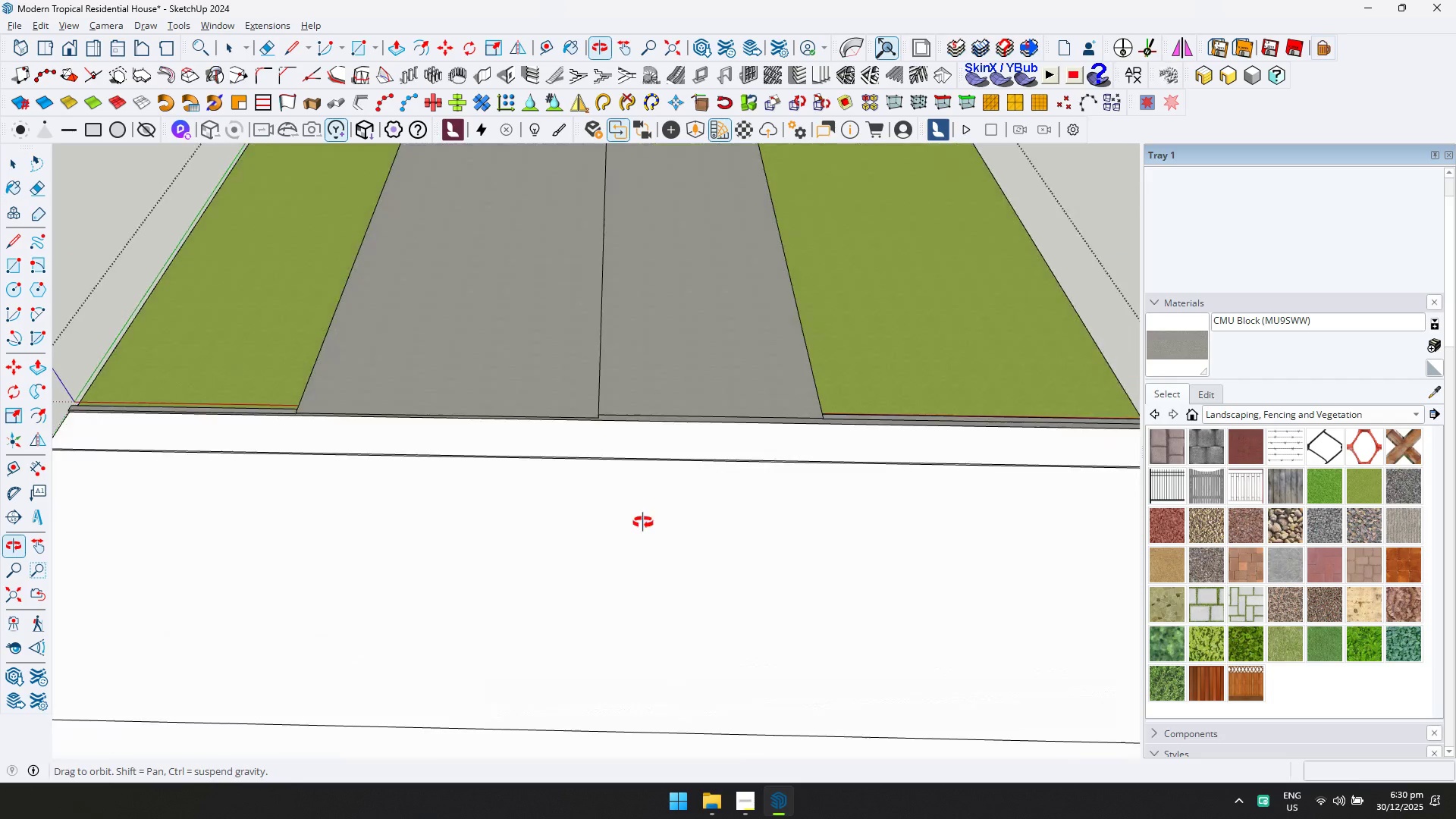 
scroll: coordinate [431, 368], scroll_direction: down, amount: 8.0
 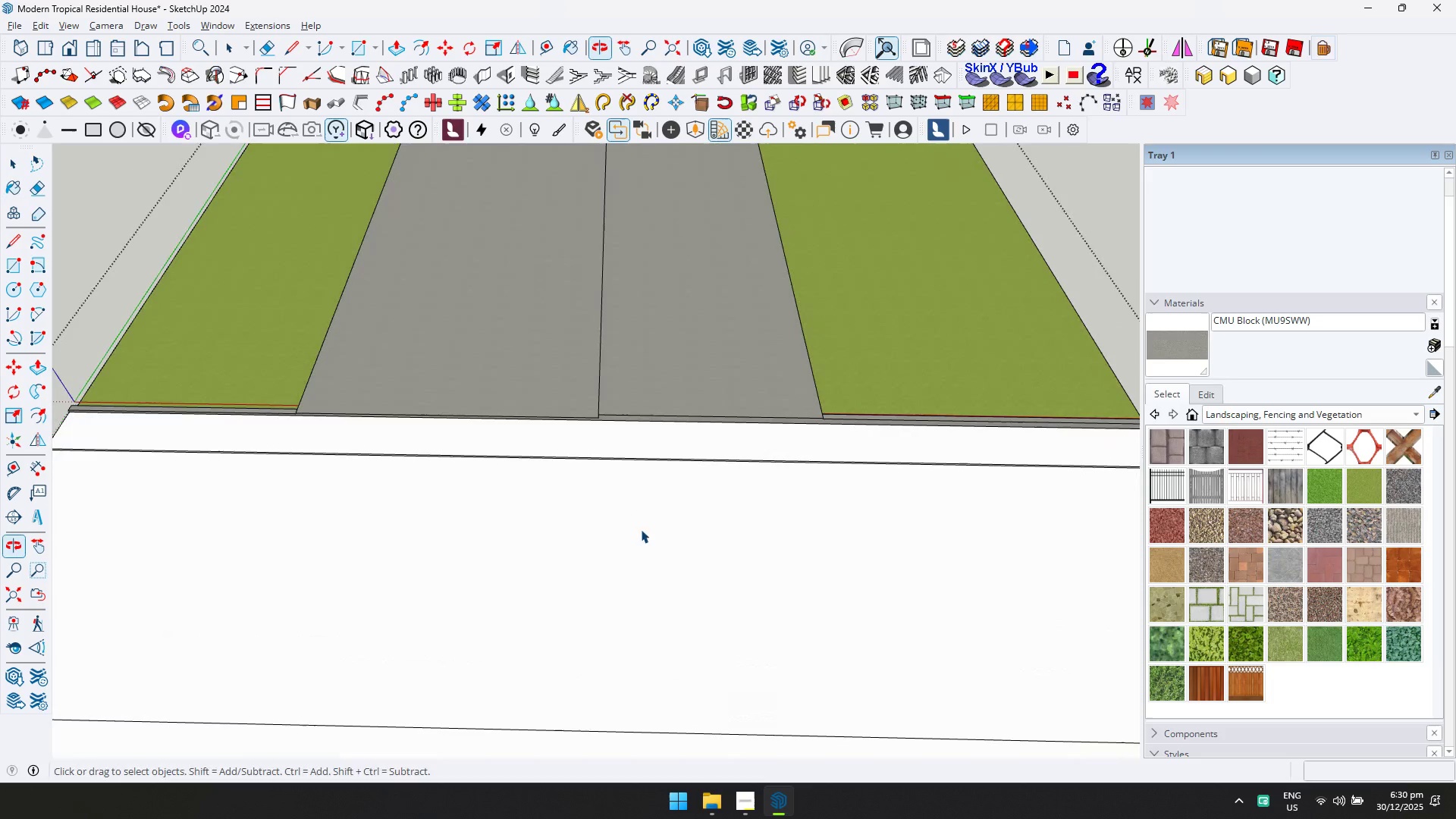 
left_click([631, 542])
 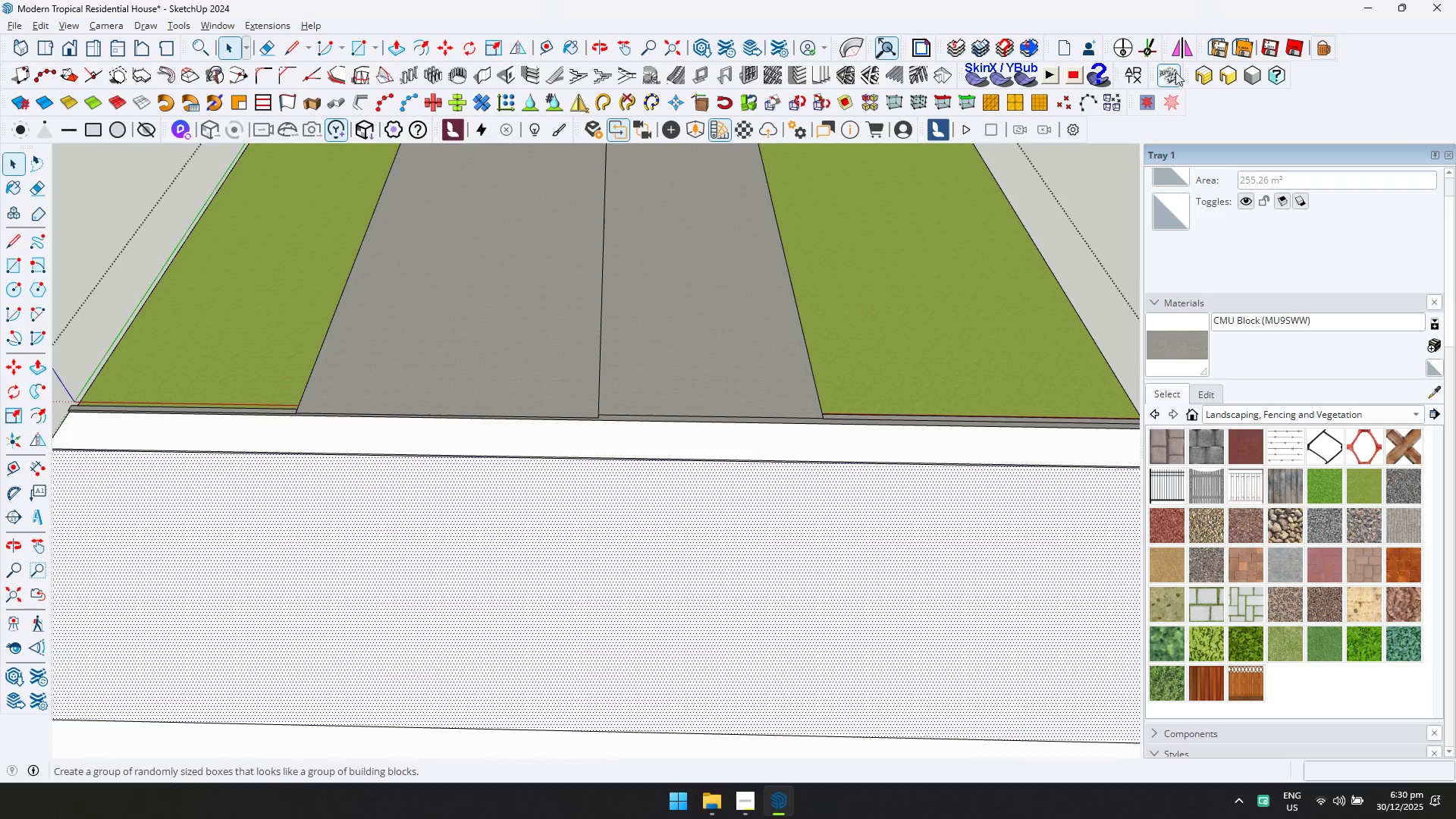 
left_click([1132, 80])
 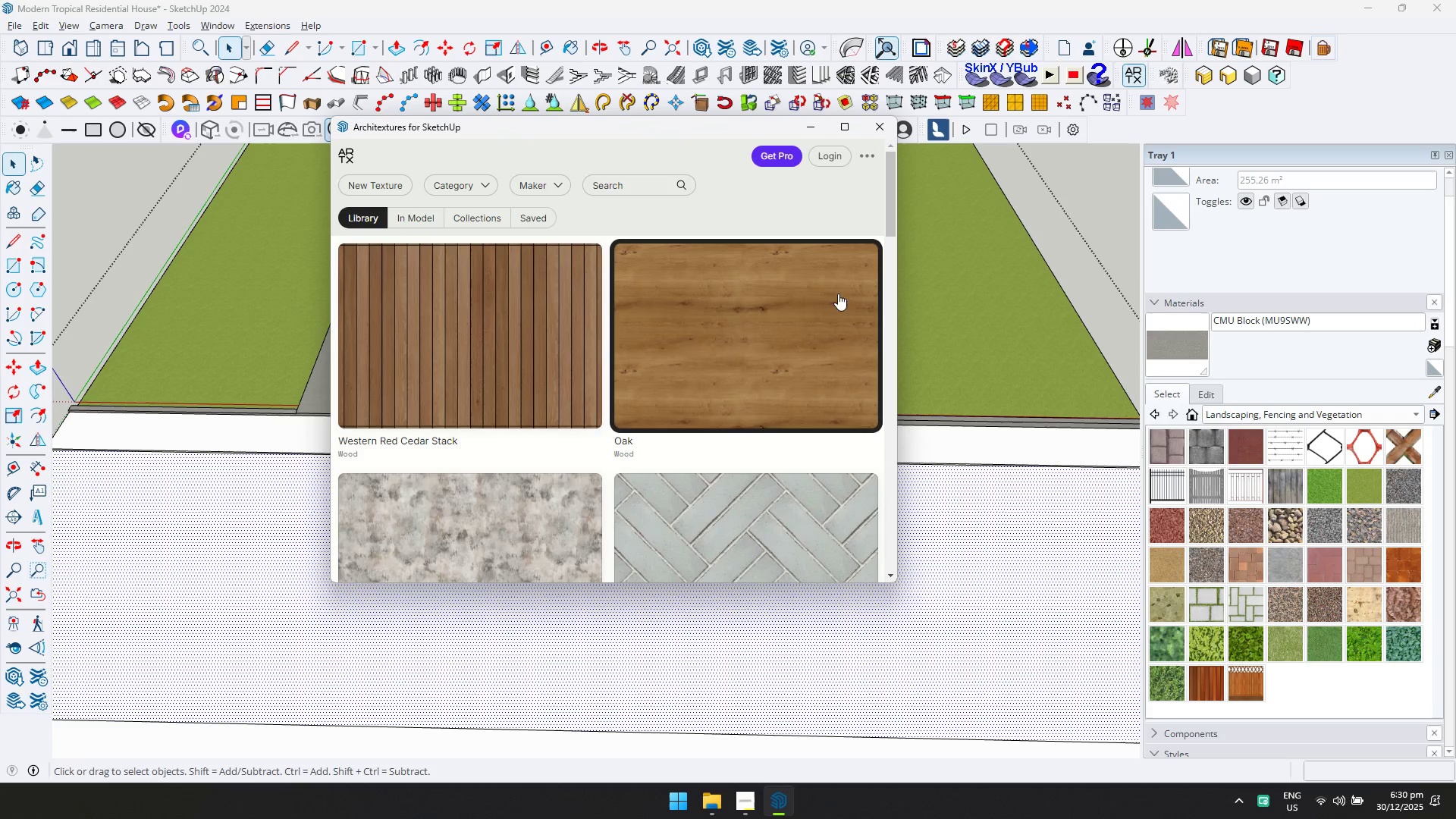 
left_click([482, 195])
 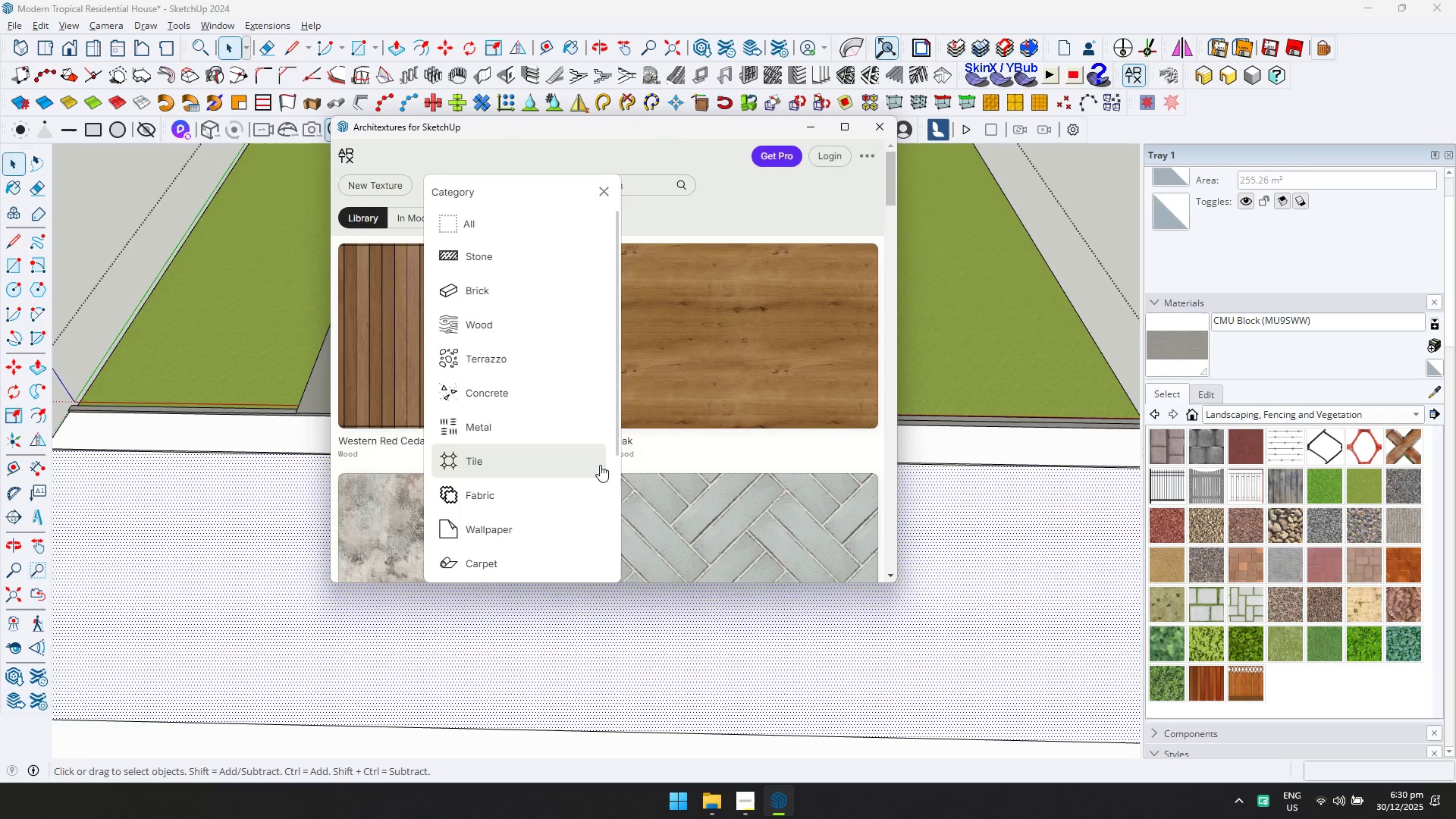 
left_click([821, 212])
 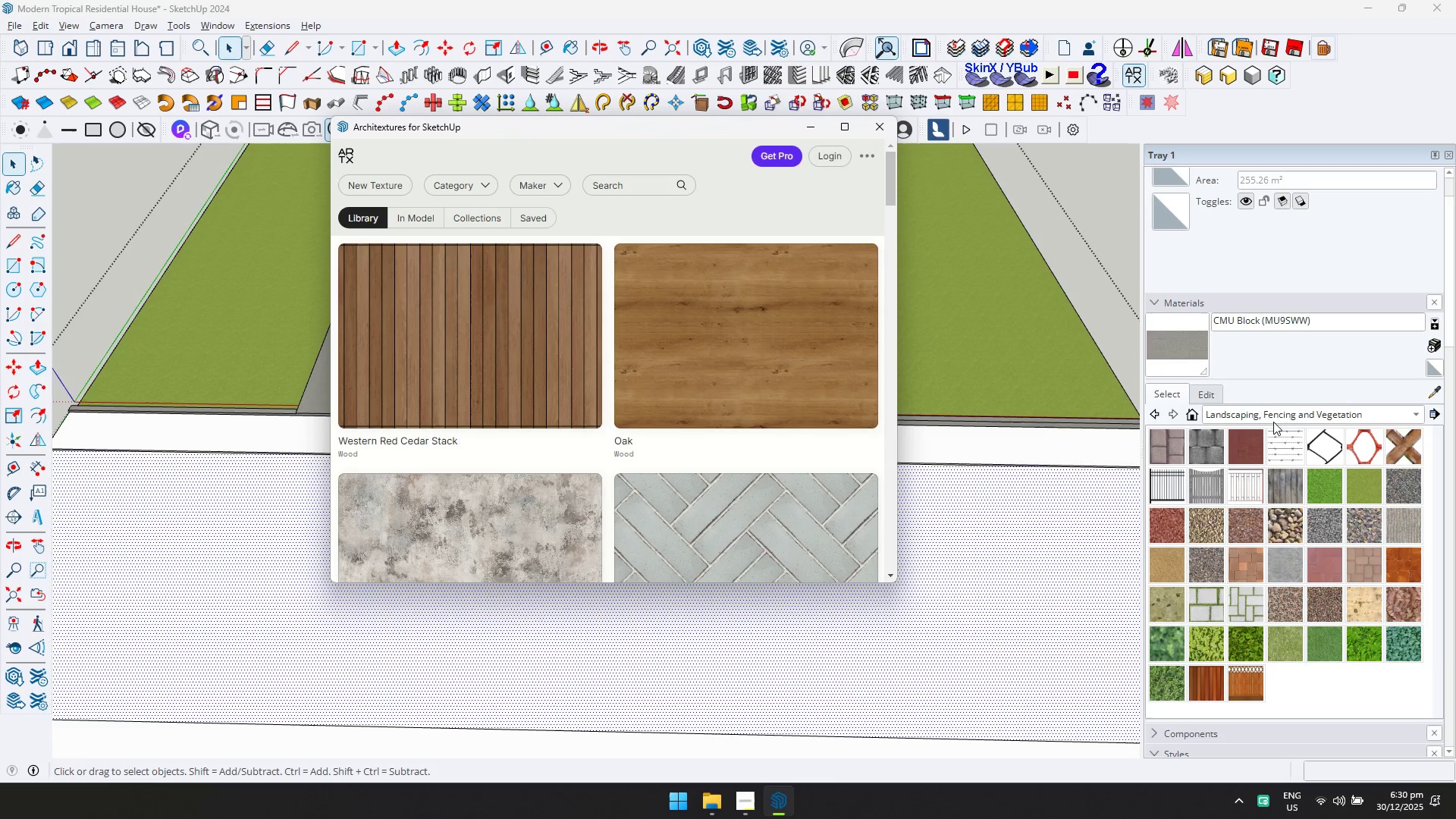 
left_click([1272, 414])
 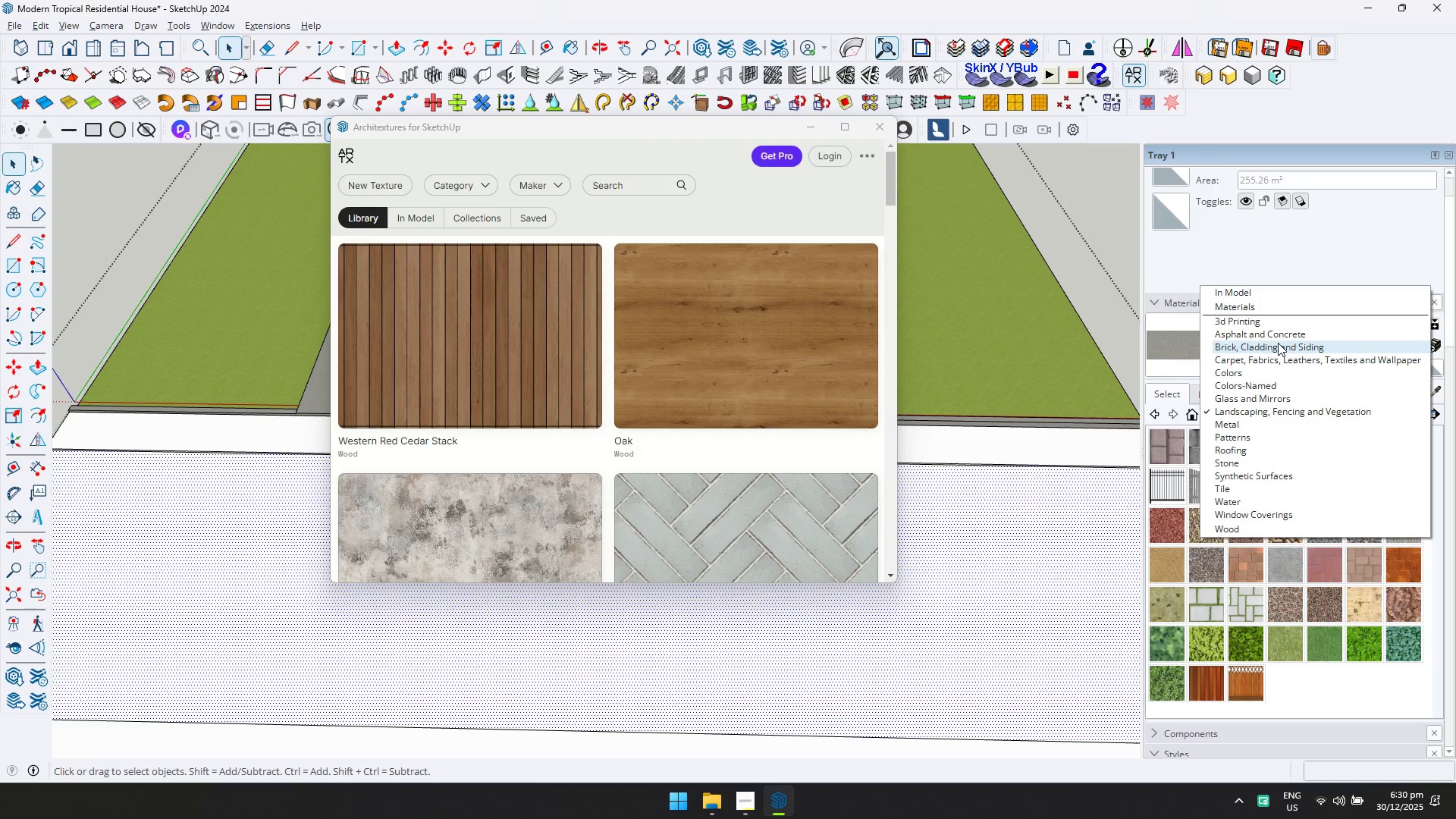 
left_click([1278, 337])
 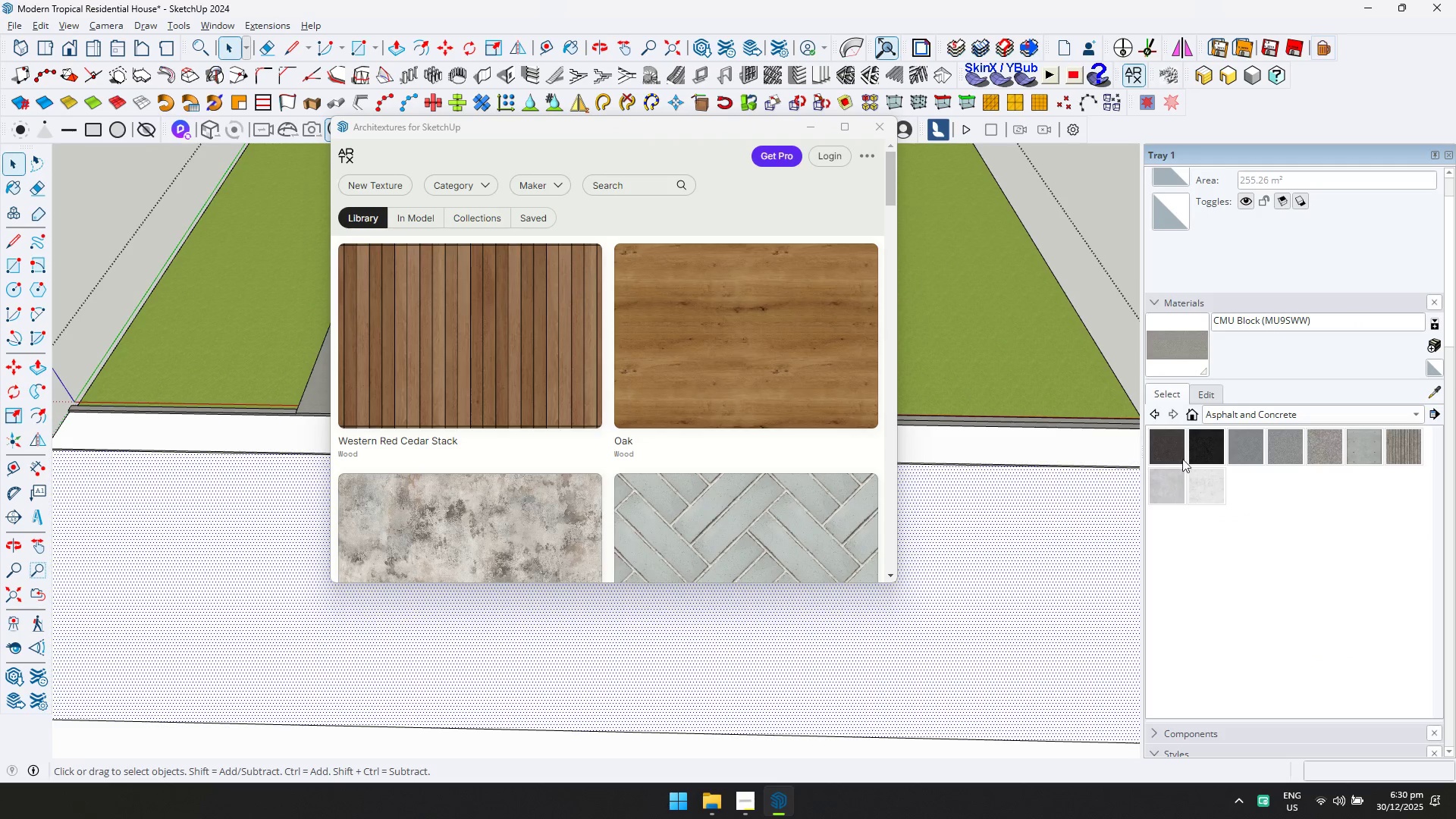 
left_click_drag(start_coordinate=[1000, 618], to_coordinate=[993, 624])
 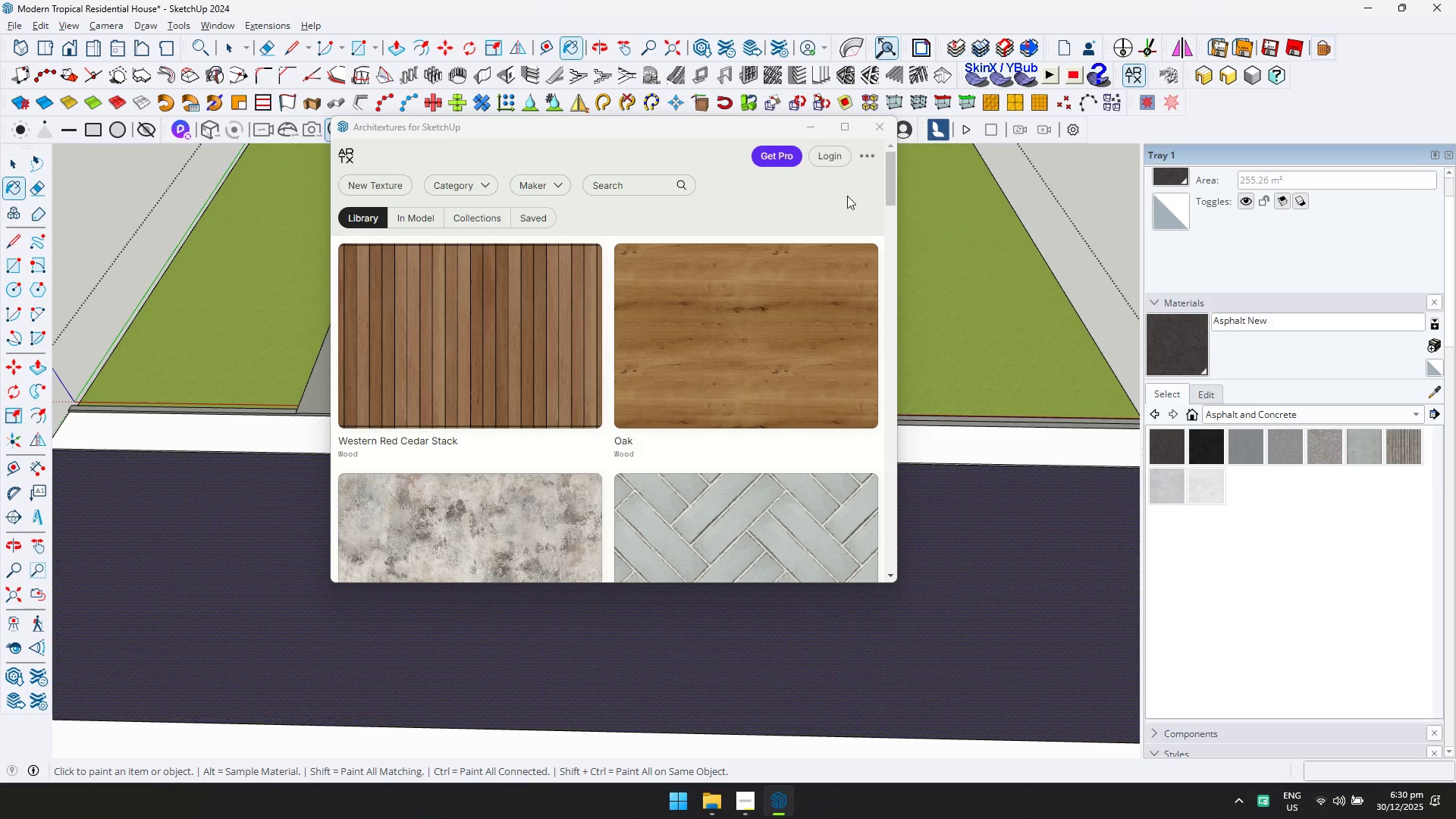 
left_click([472, 191])
 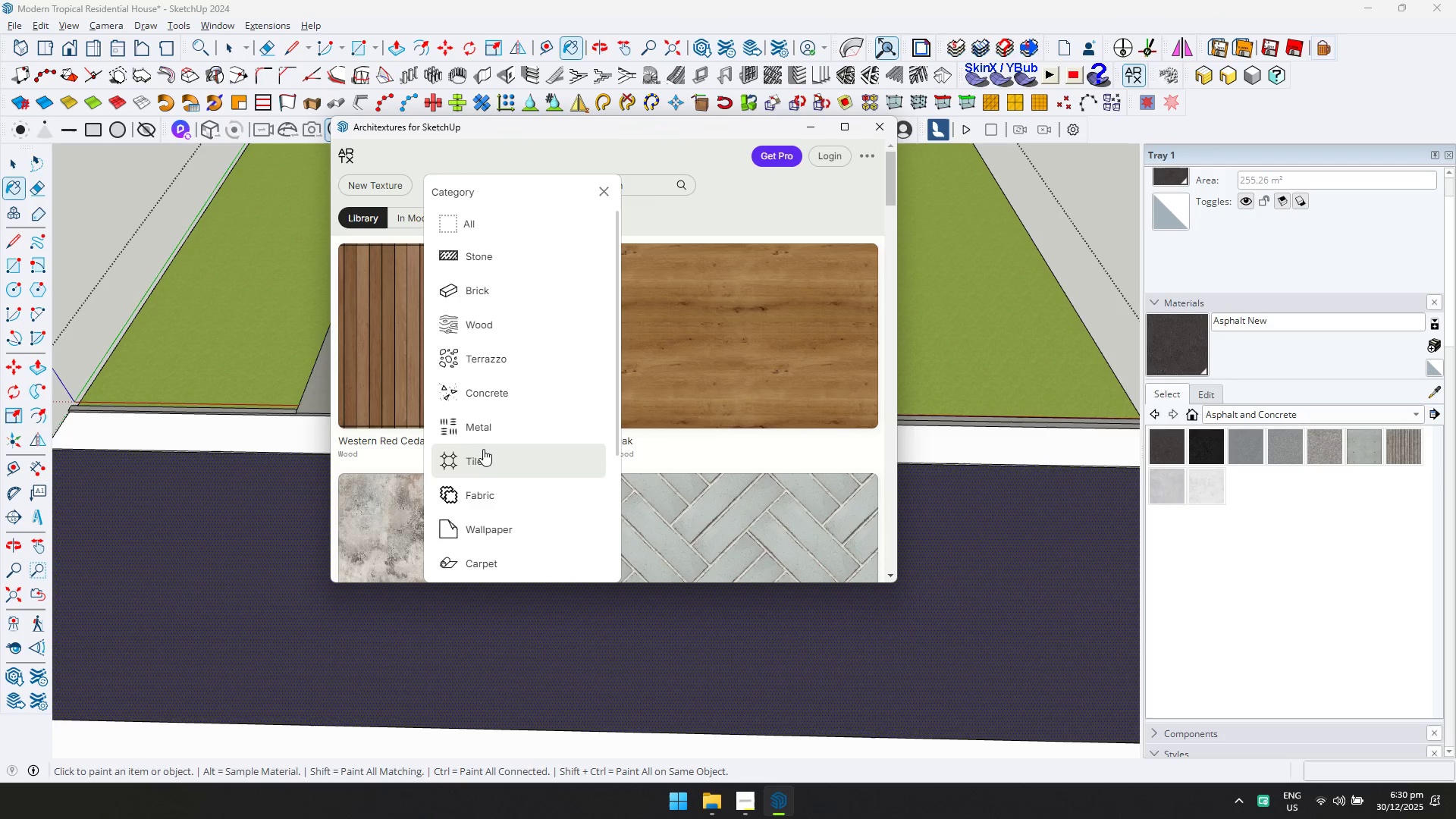 
left_click([489, 459])
 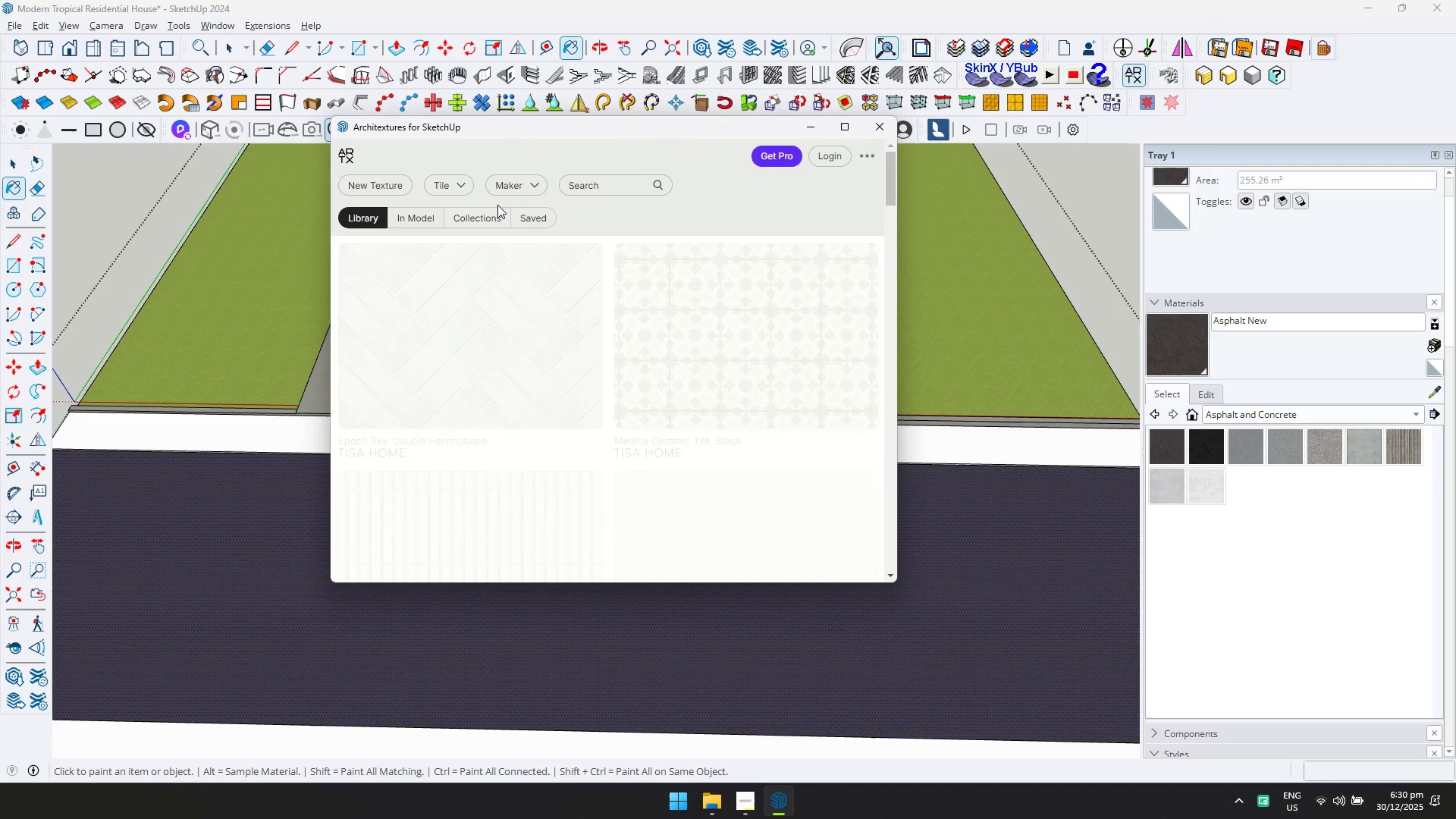 
scroll: coordinate [678, 340], scroll_direction: down, amount: 11.0
 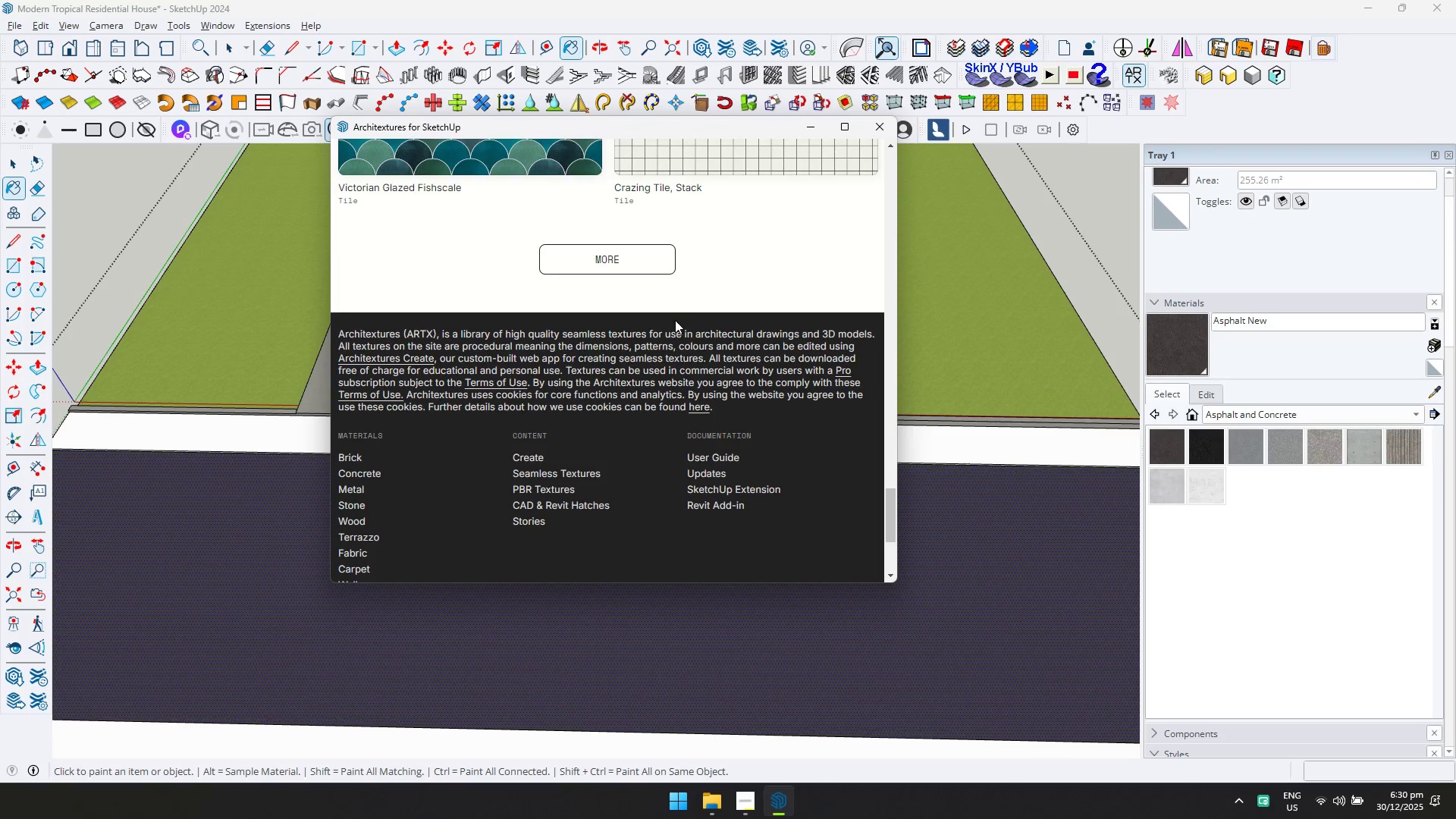 
left_click([633, 253])
 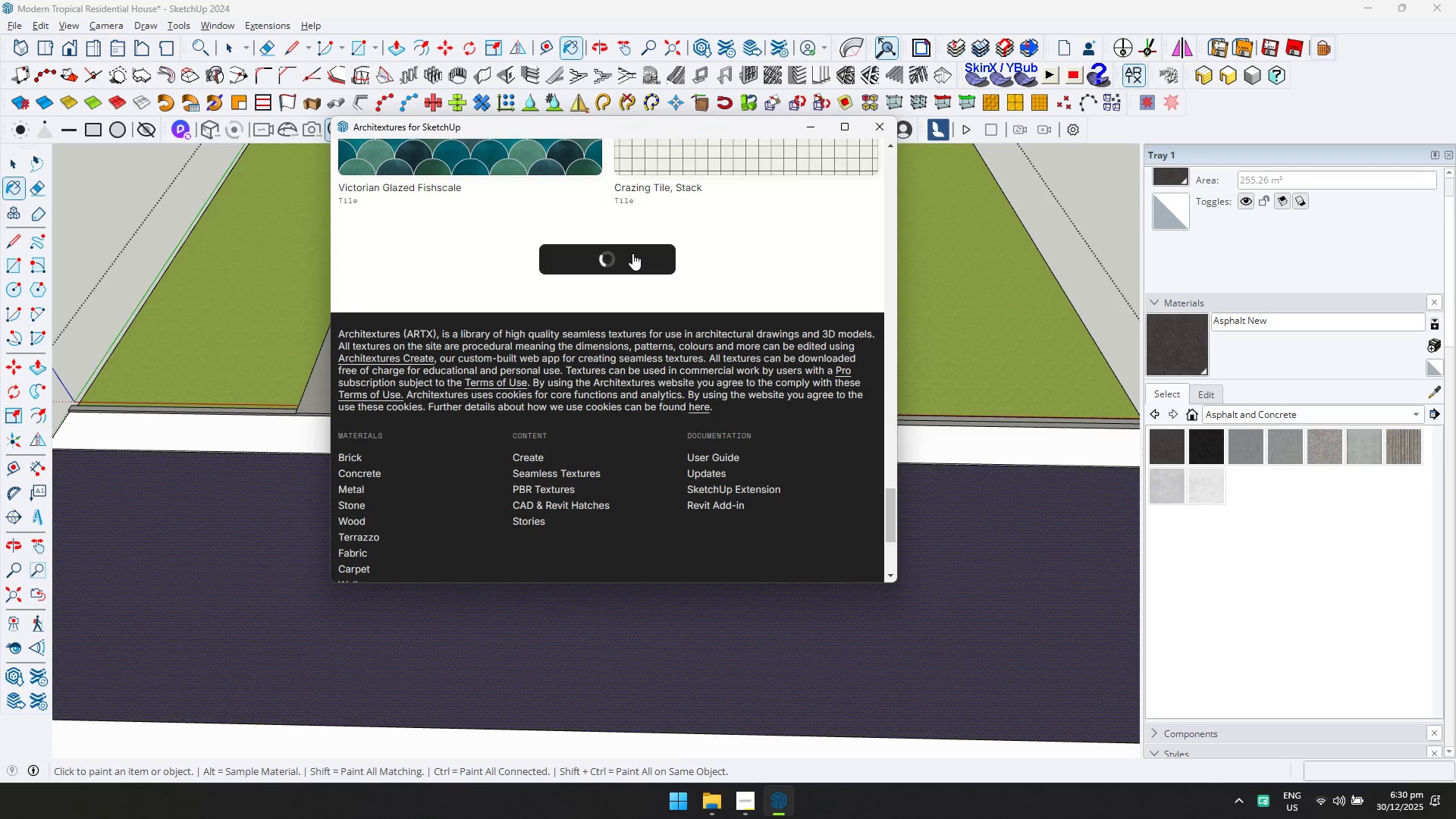 
scroll: coordinate [578, 411], scroll_direction: down, amount: 10.0
 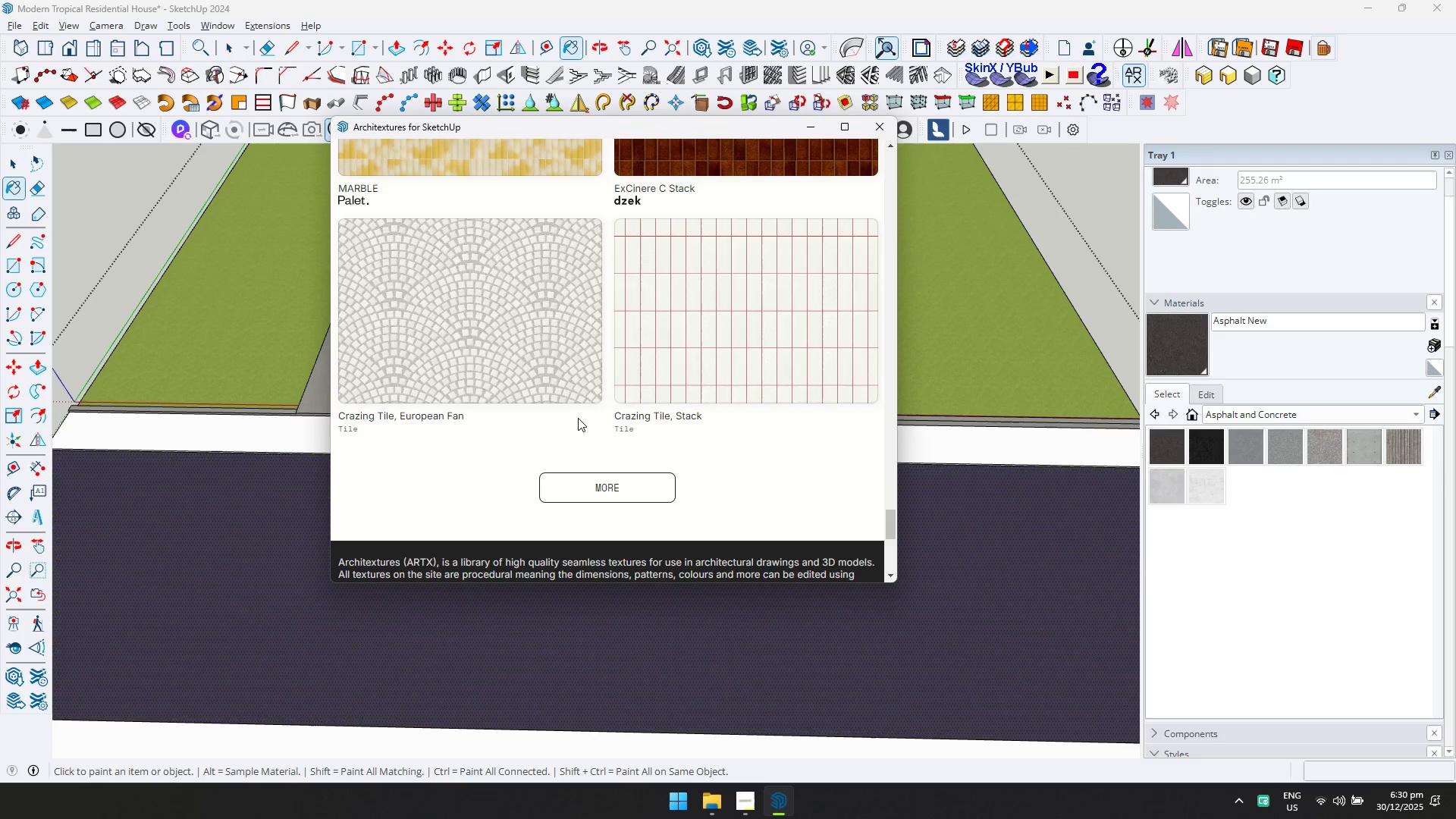 
left_click([599, 478])
 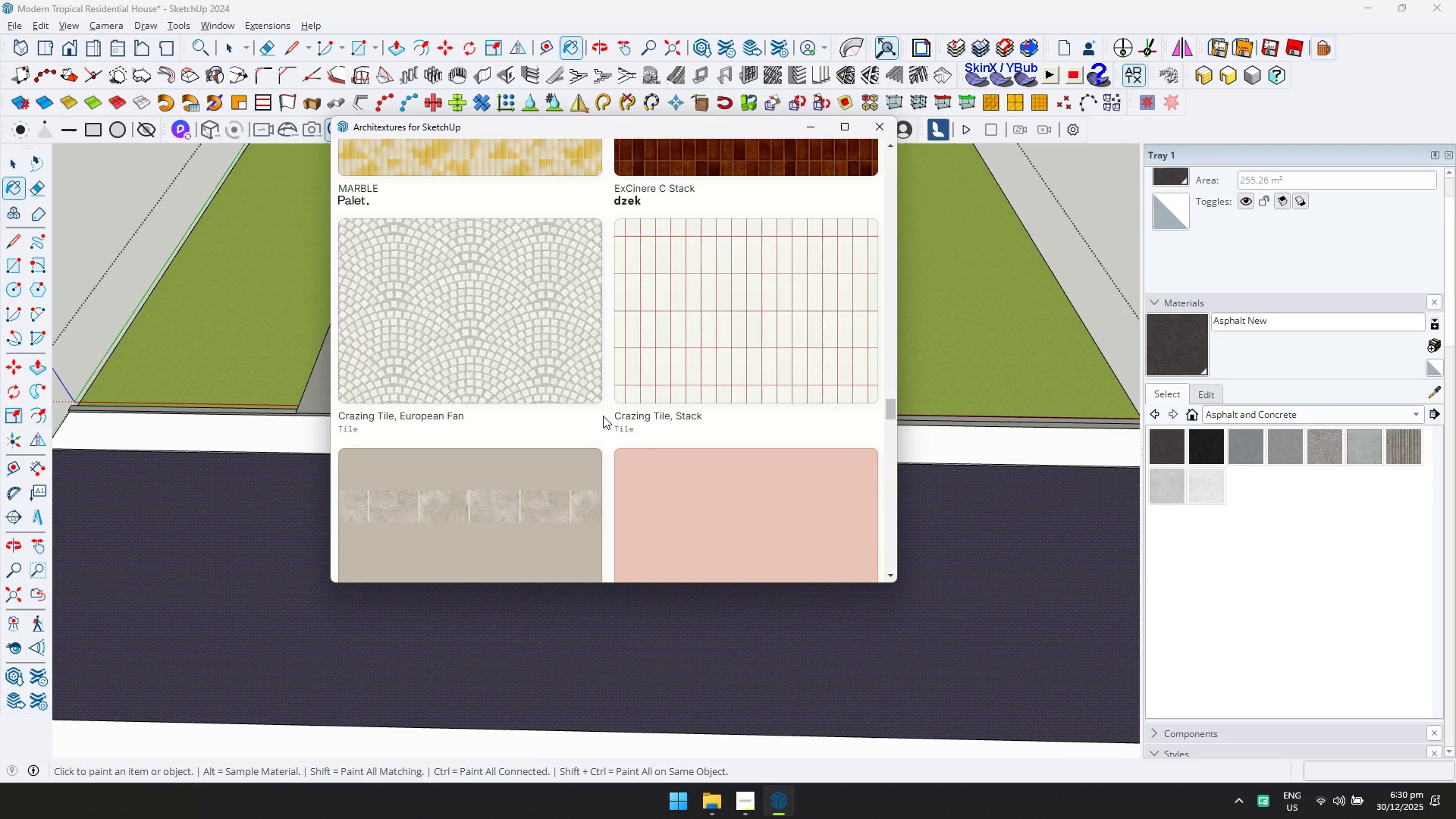 
scroll: coordinate [621, 325], scroll_direction: down, amount: 11.0
 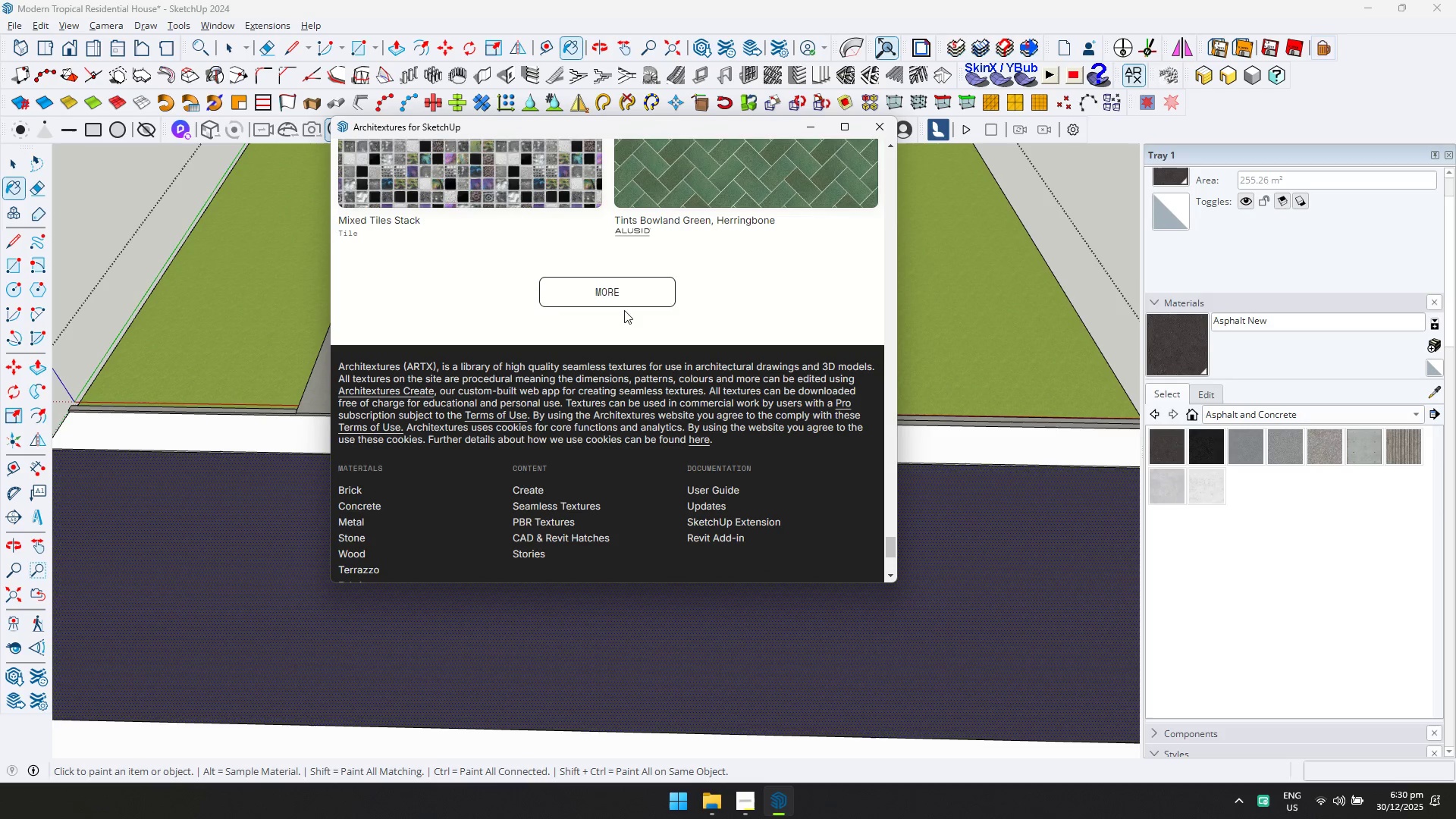 
left_click([631, 286])
 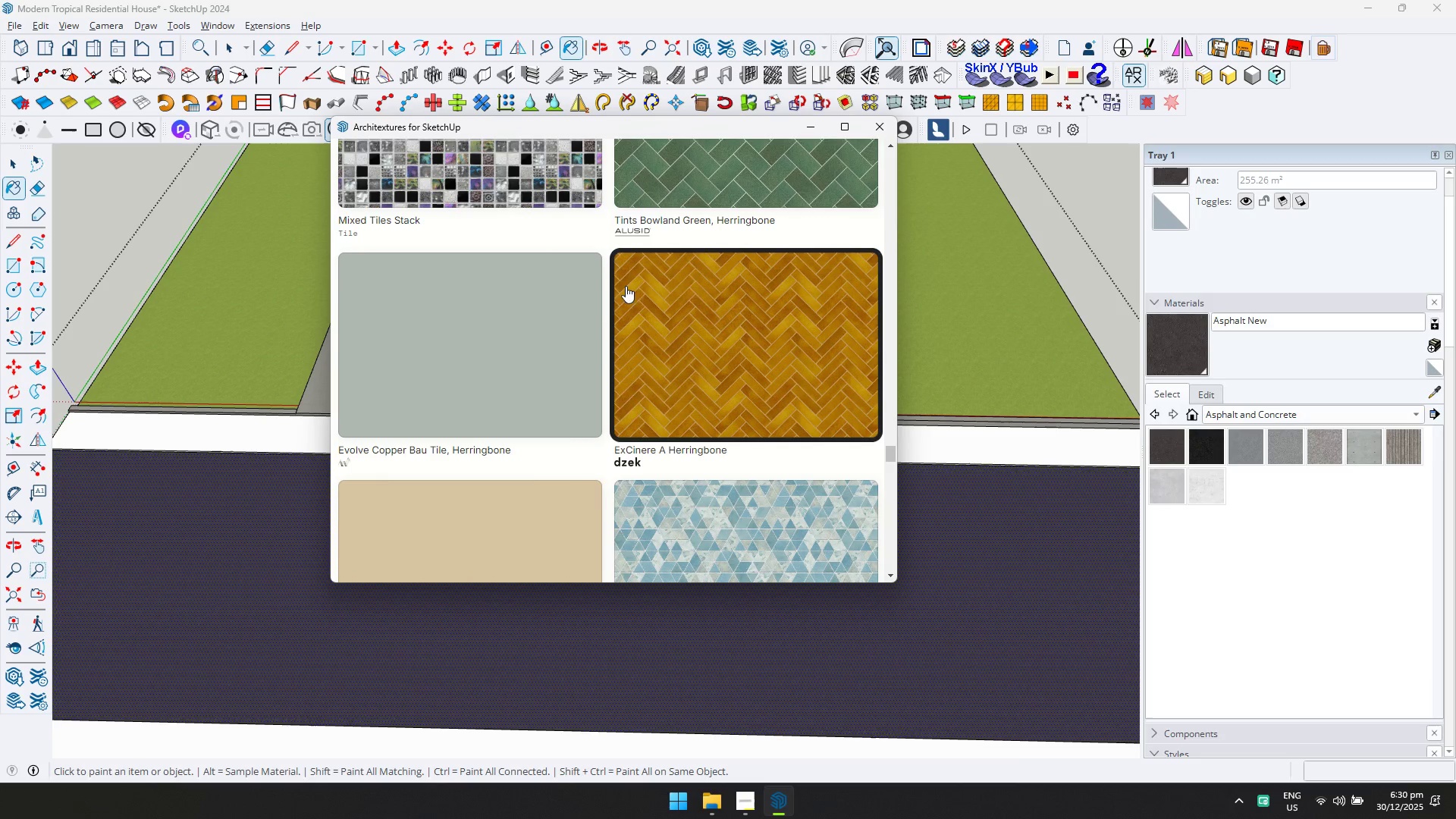 
scroll: coordinate [655, 331], scroll_direction: down, amount: 1.0
 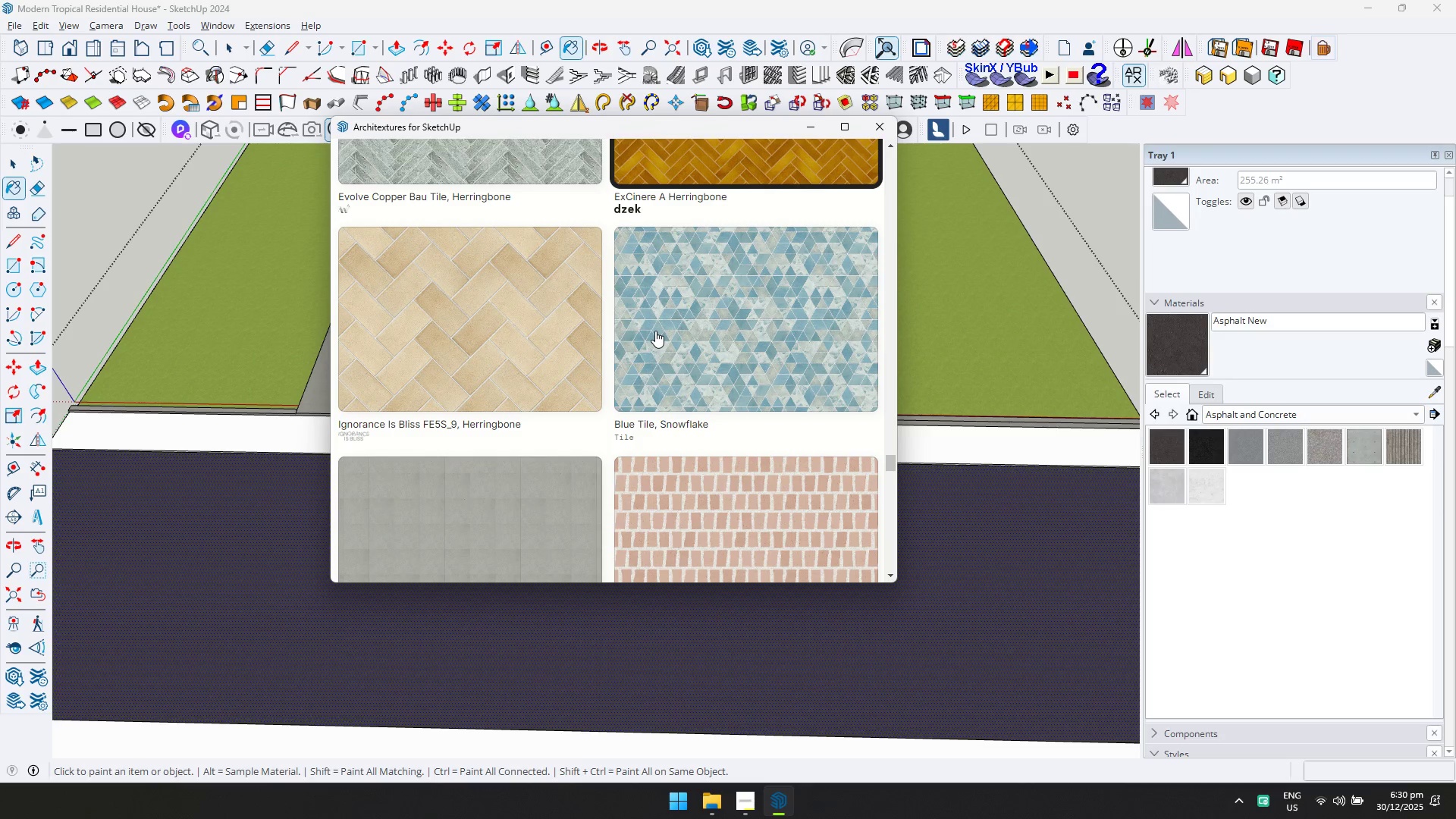 
left_click([487, 313])
 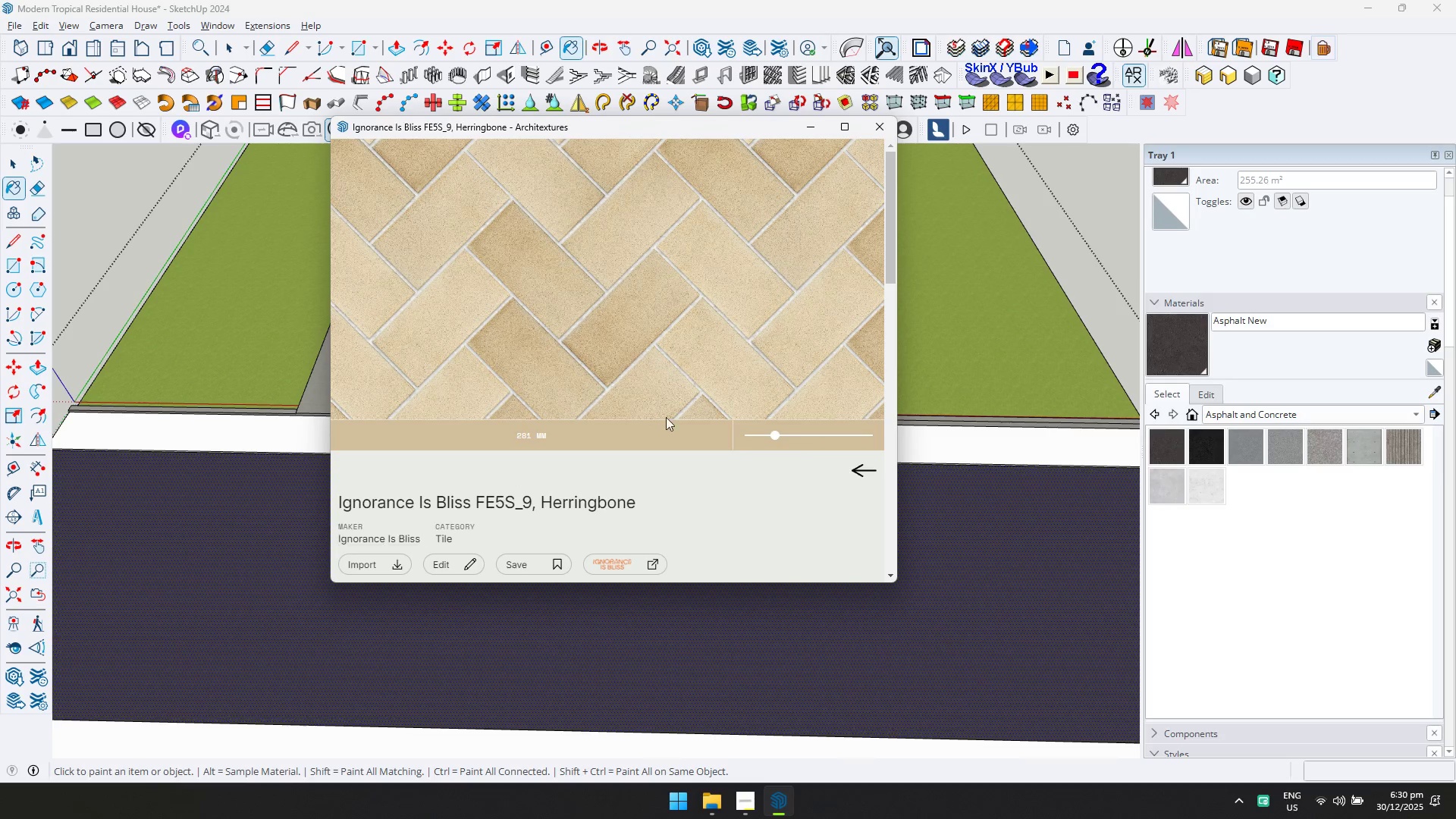 
left_click([863, 472])
 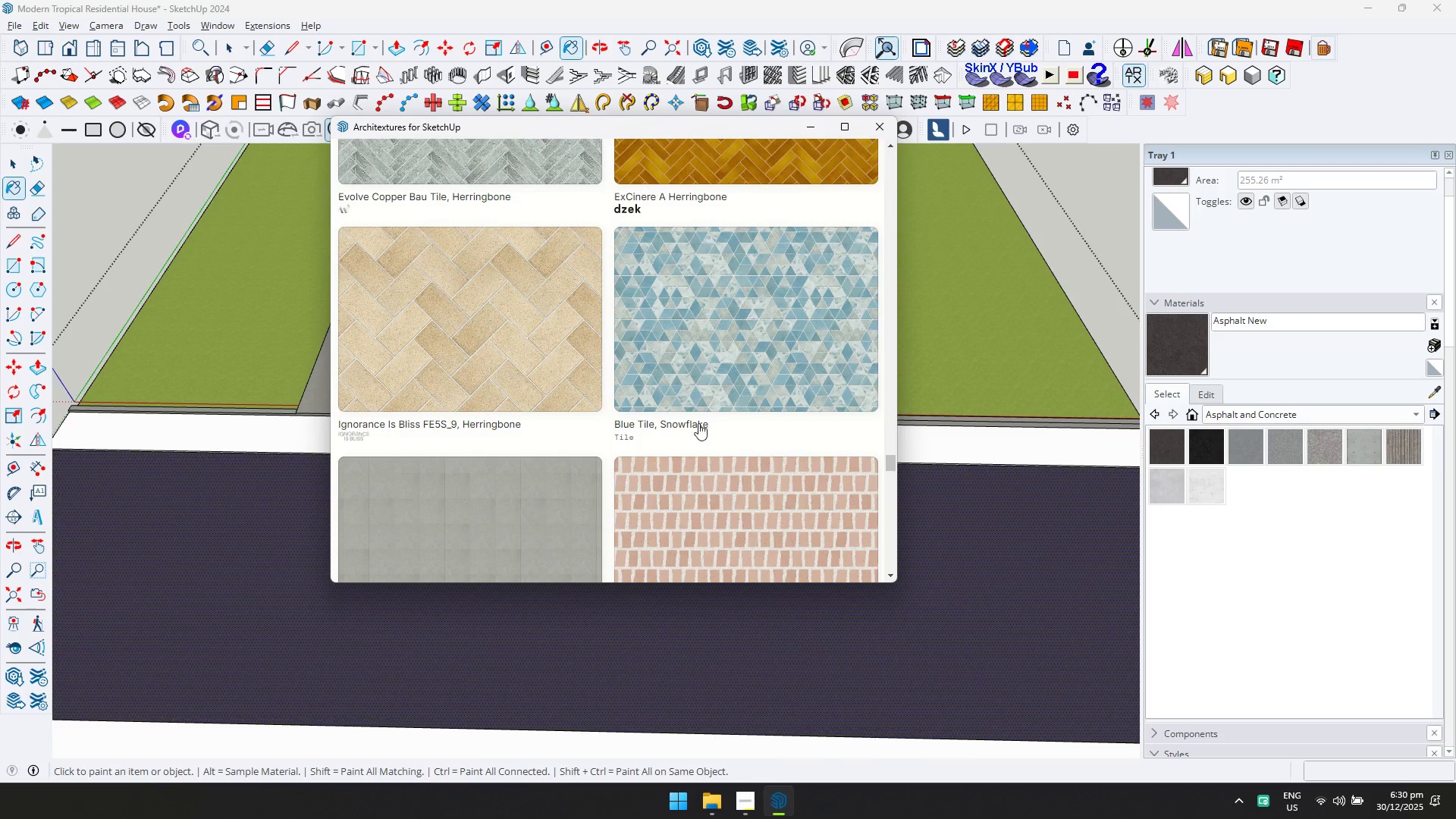 
scroll: coordinate [683, 419], scroll_direction: down, amount: 3.0
 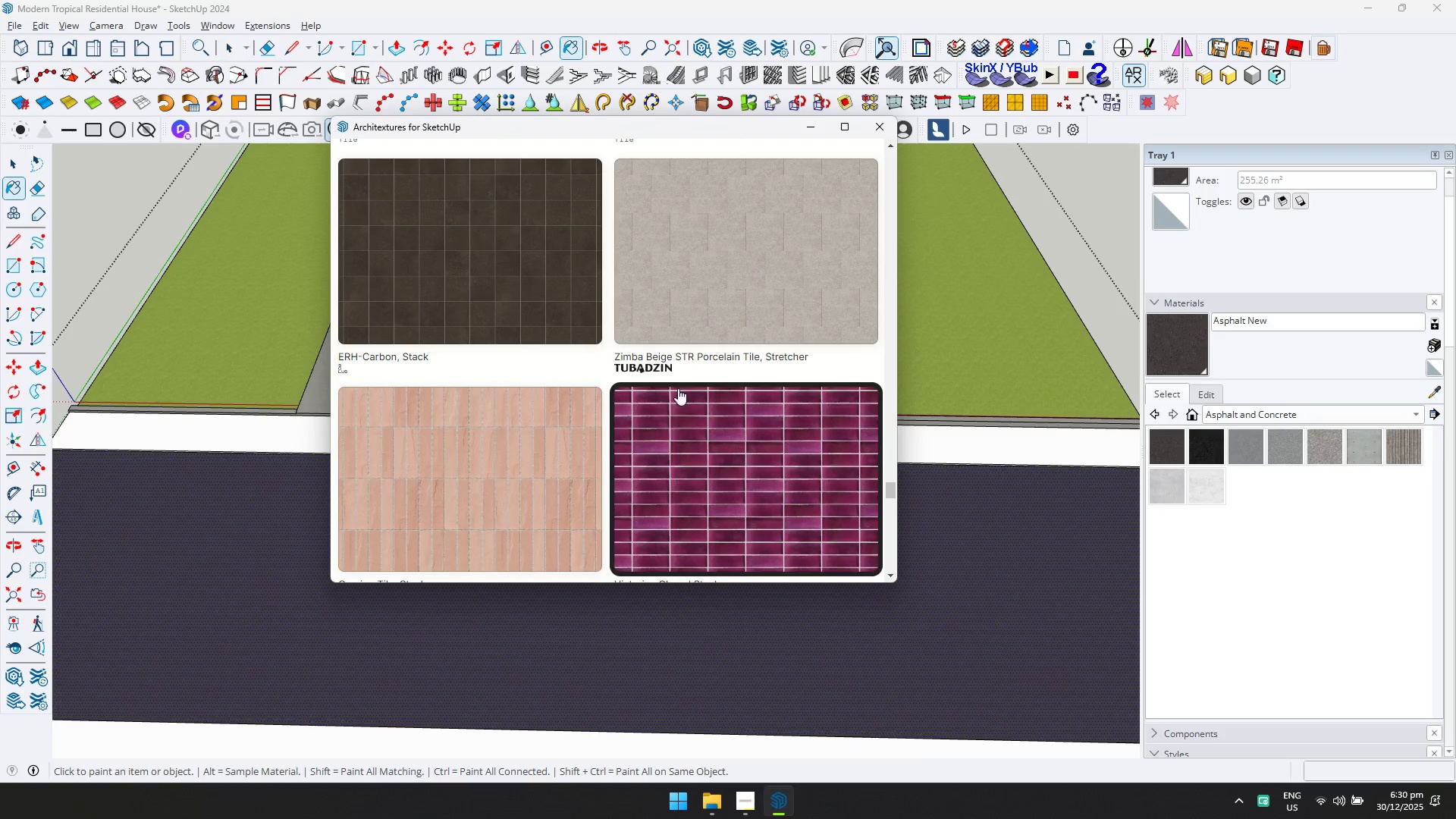 
left_click([667, 283])
 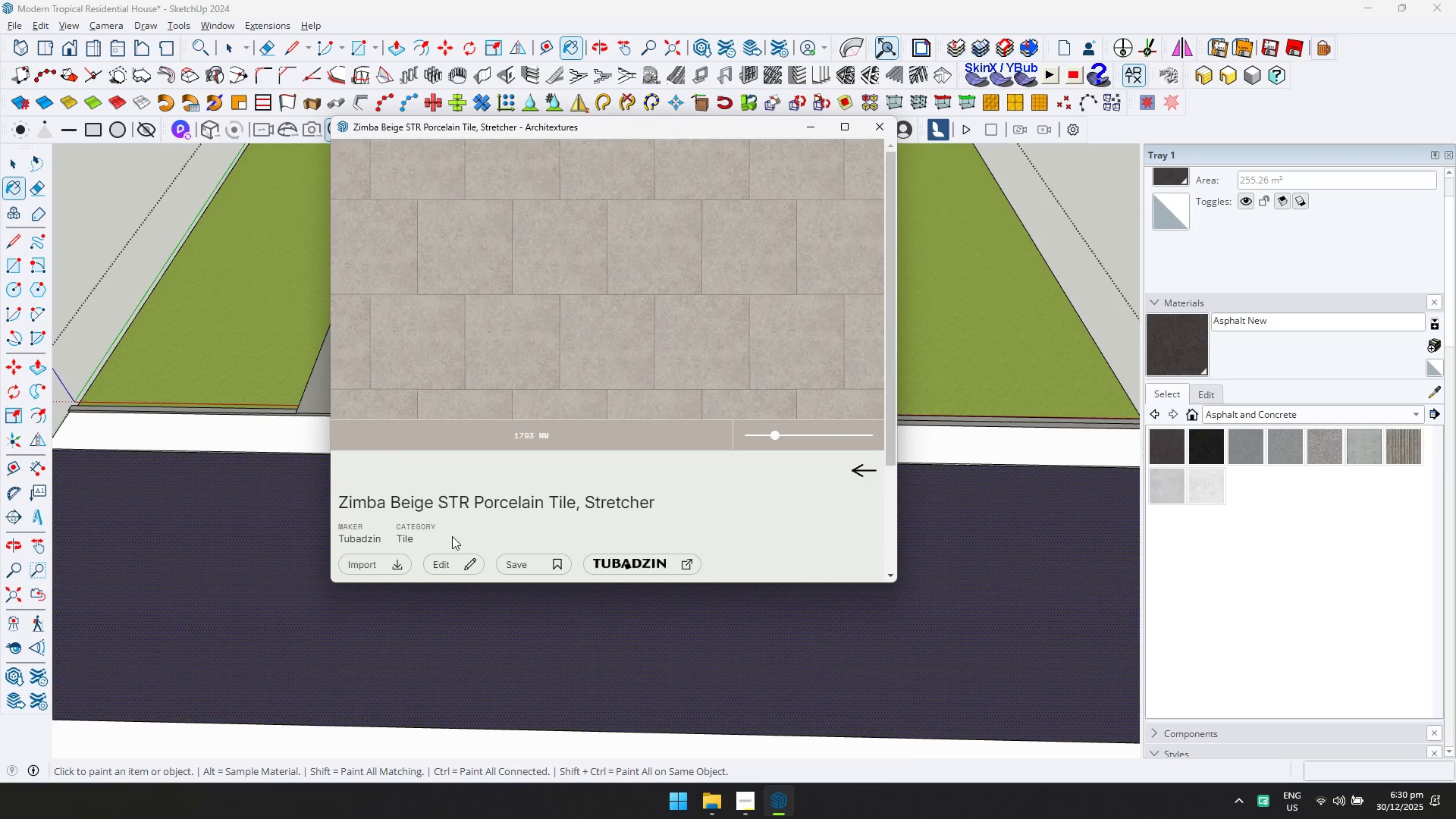 
left_click([381, 571])
 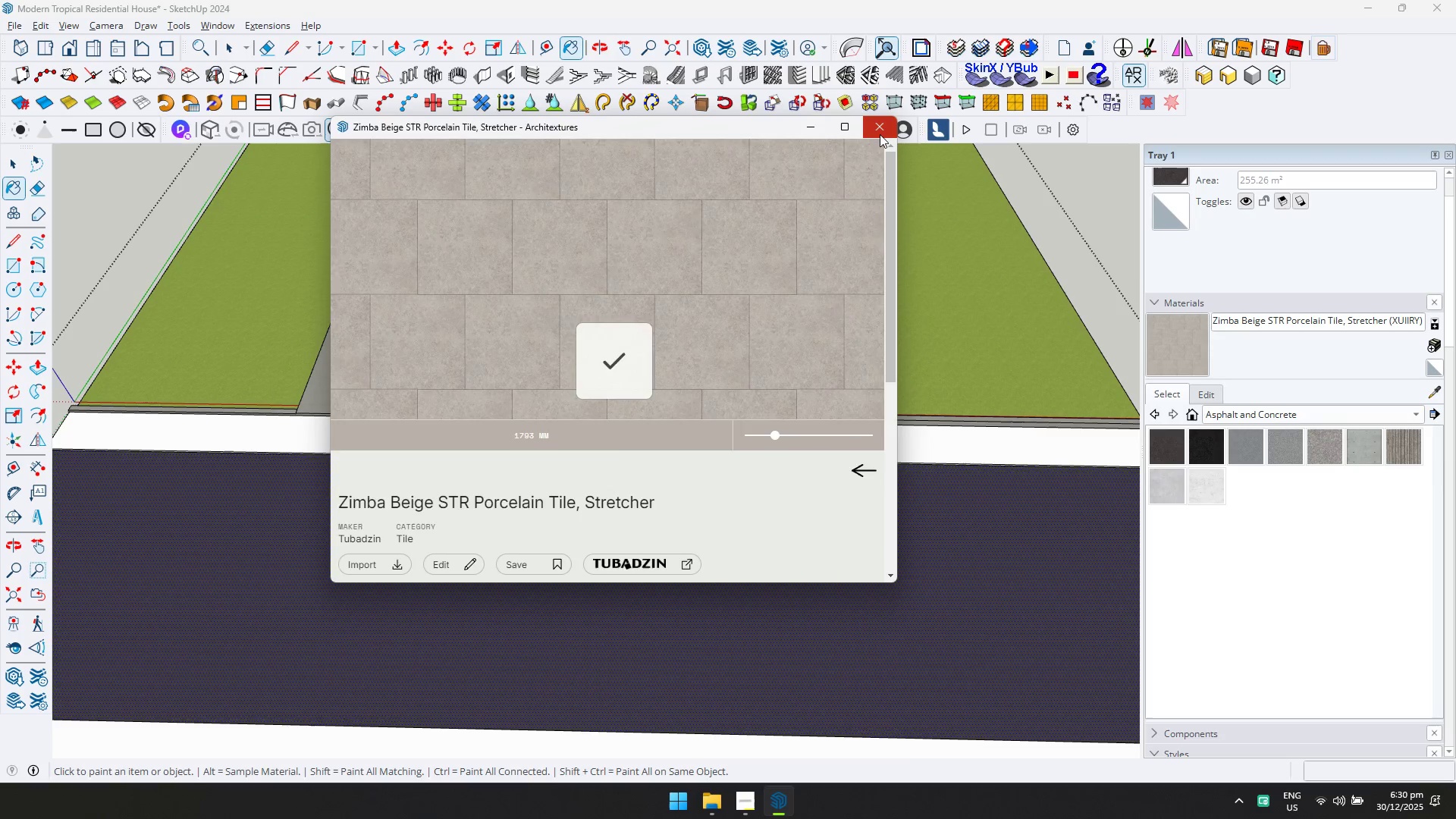 
left_click([525, 454])
 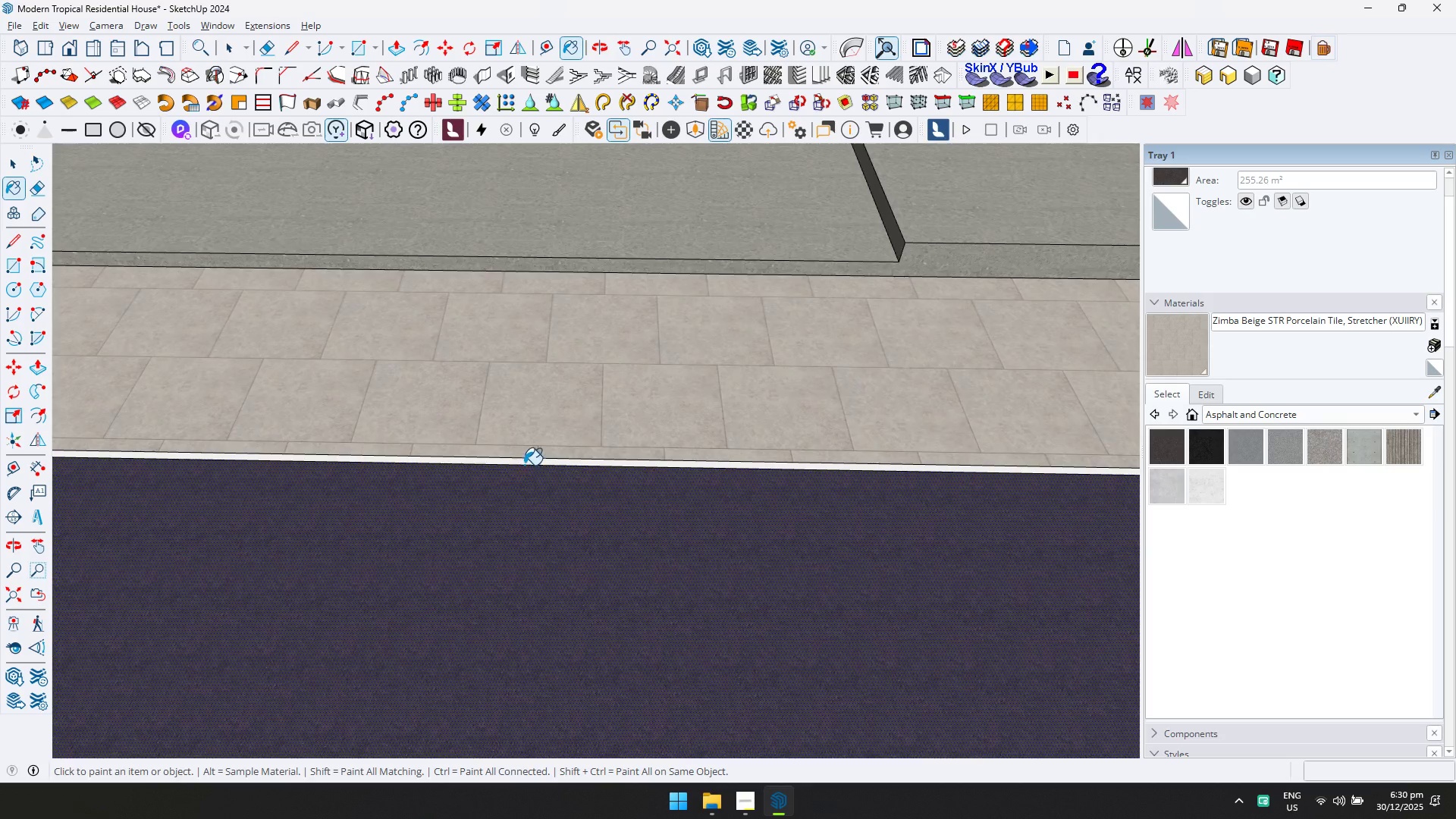 
left_click([524, 461])
 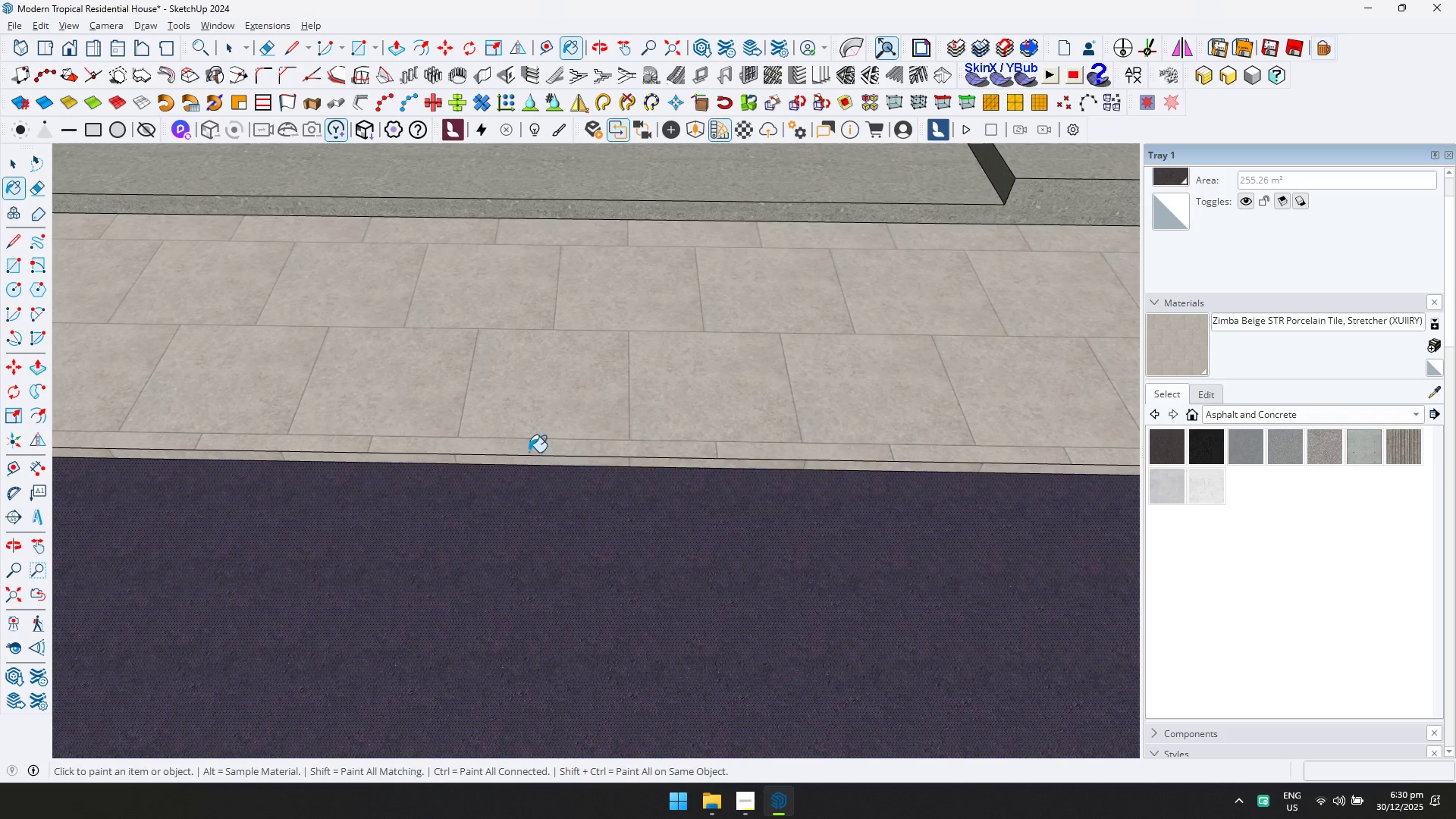 
scroll: coordinate [524, 465], scroll_direction: up, amount: 20.0
 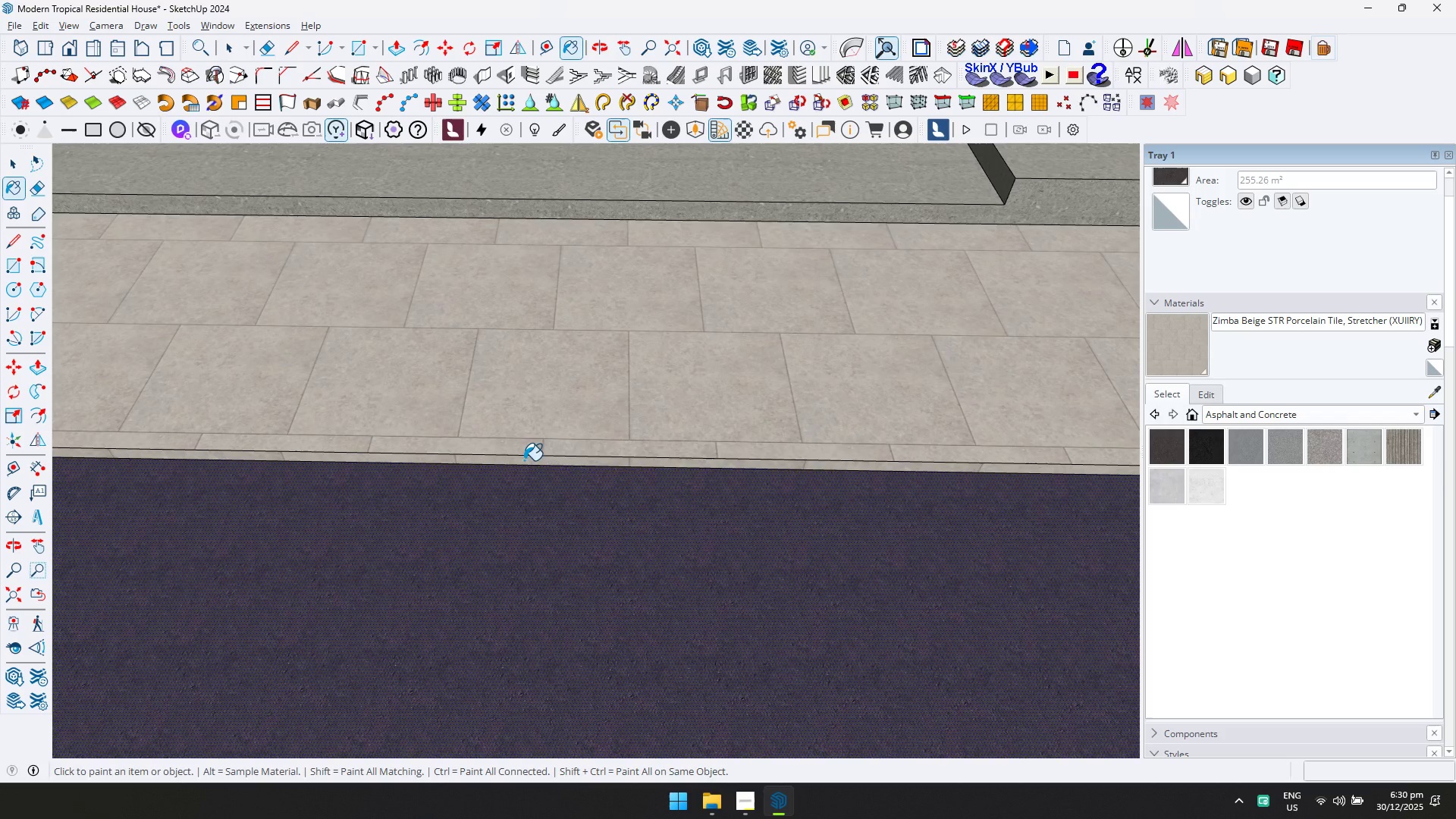 
scroll: coordinate [633, 378], scroll_direction: down, amount: 24.0
 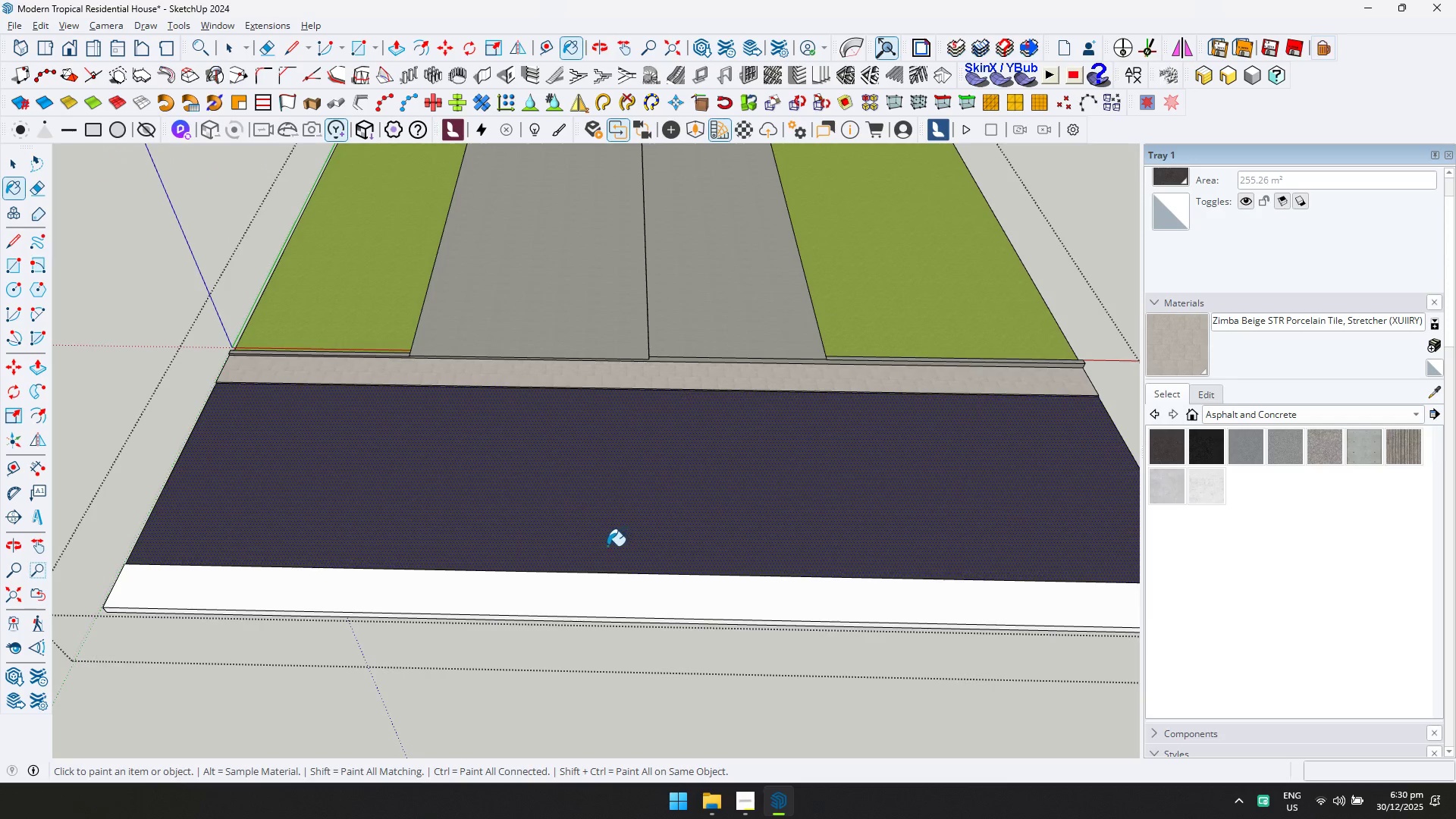 
left_click([580, 595])
 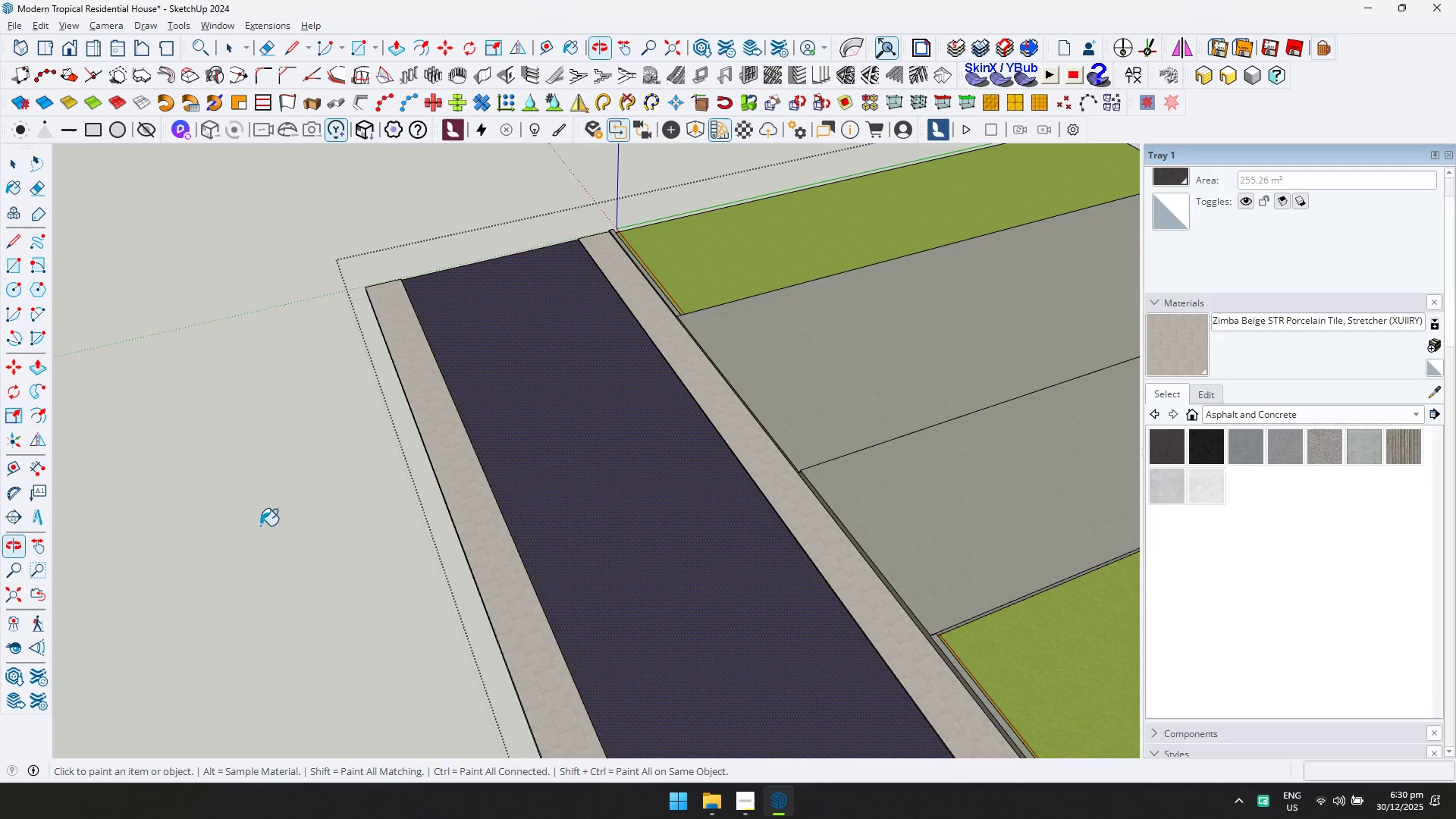 
scroll: coordinate [423, 469], scroll_direction: up, amount: 18.0
 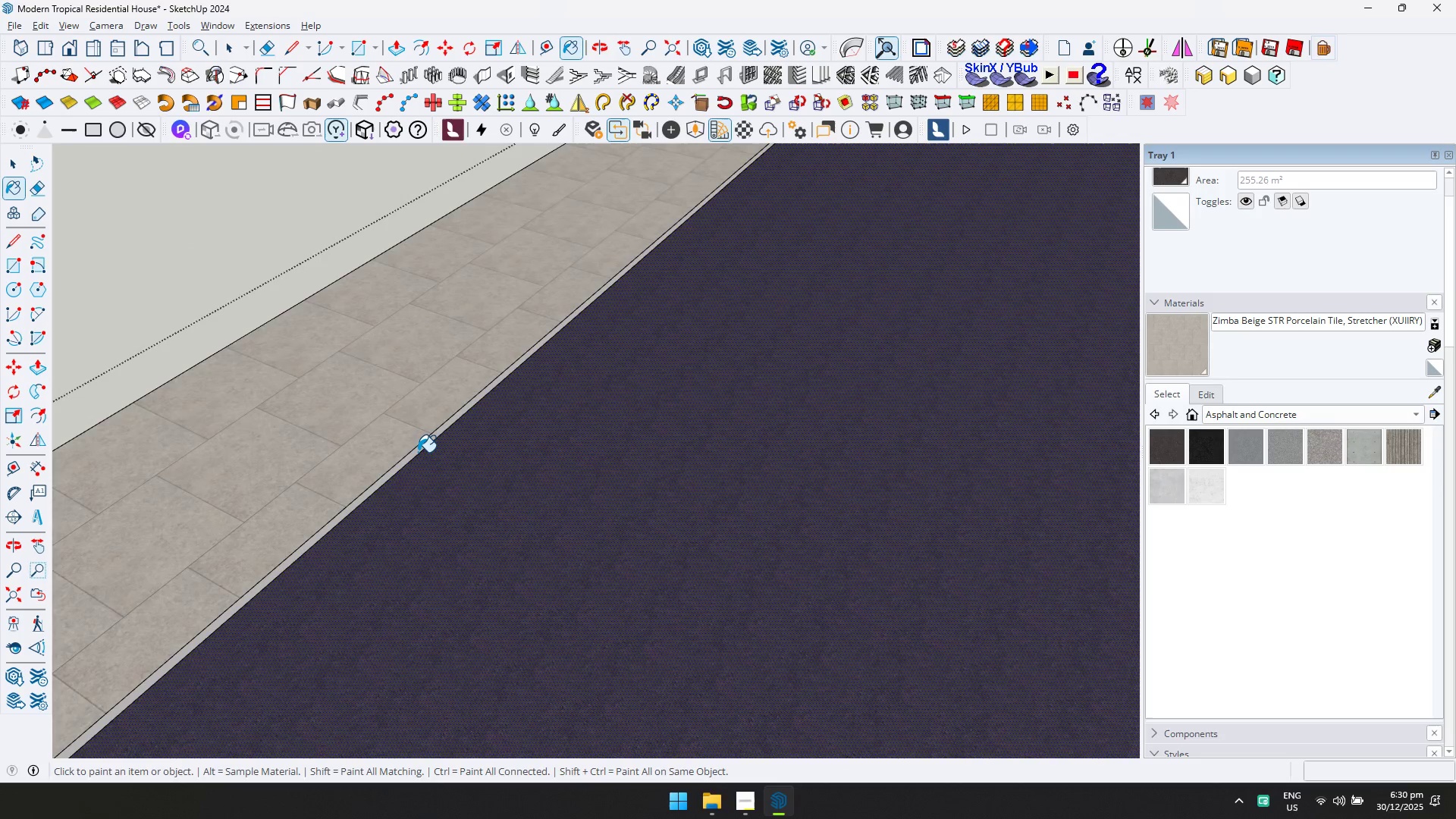 
left_click([418, 449])
 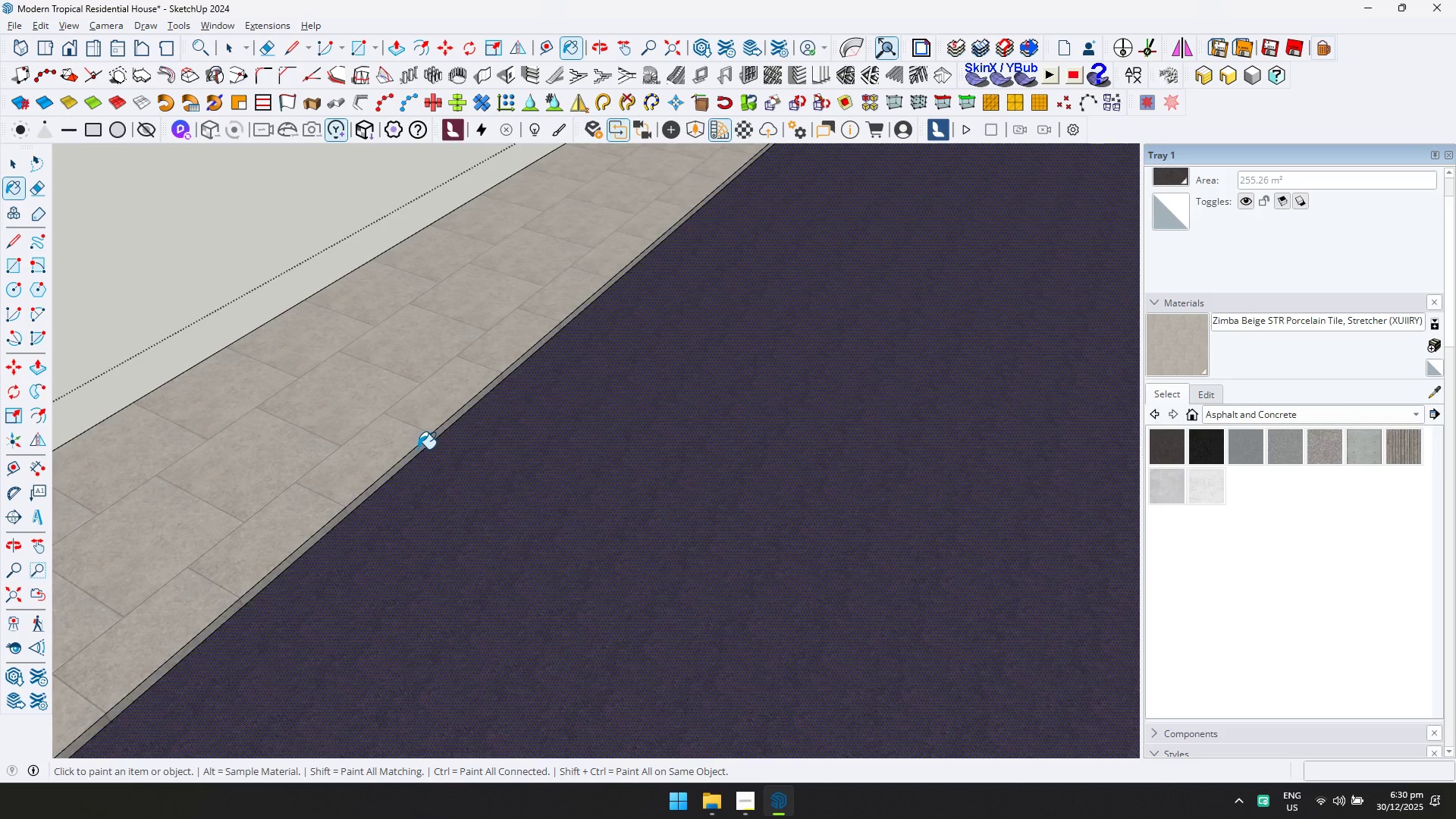 
key(Space)
 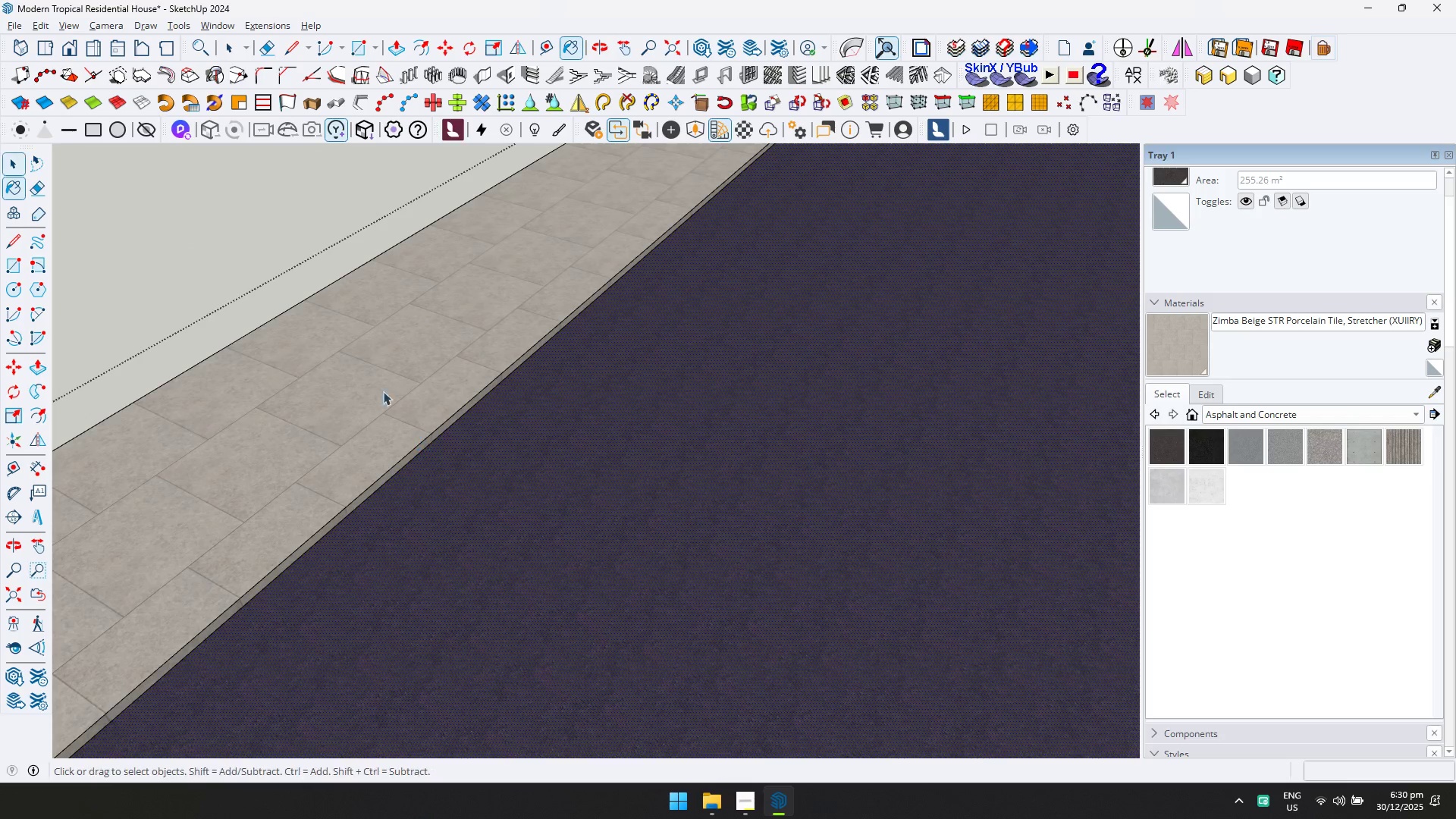 
key(Escape)
 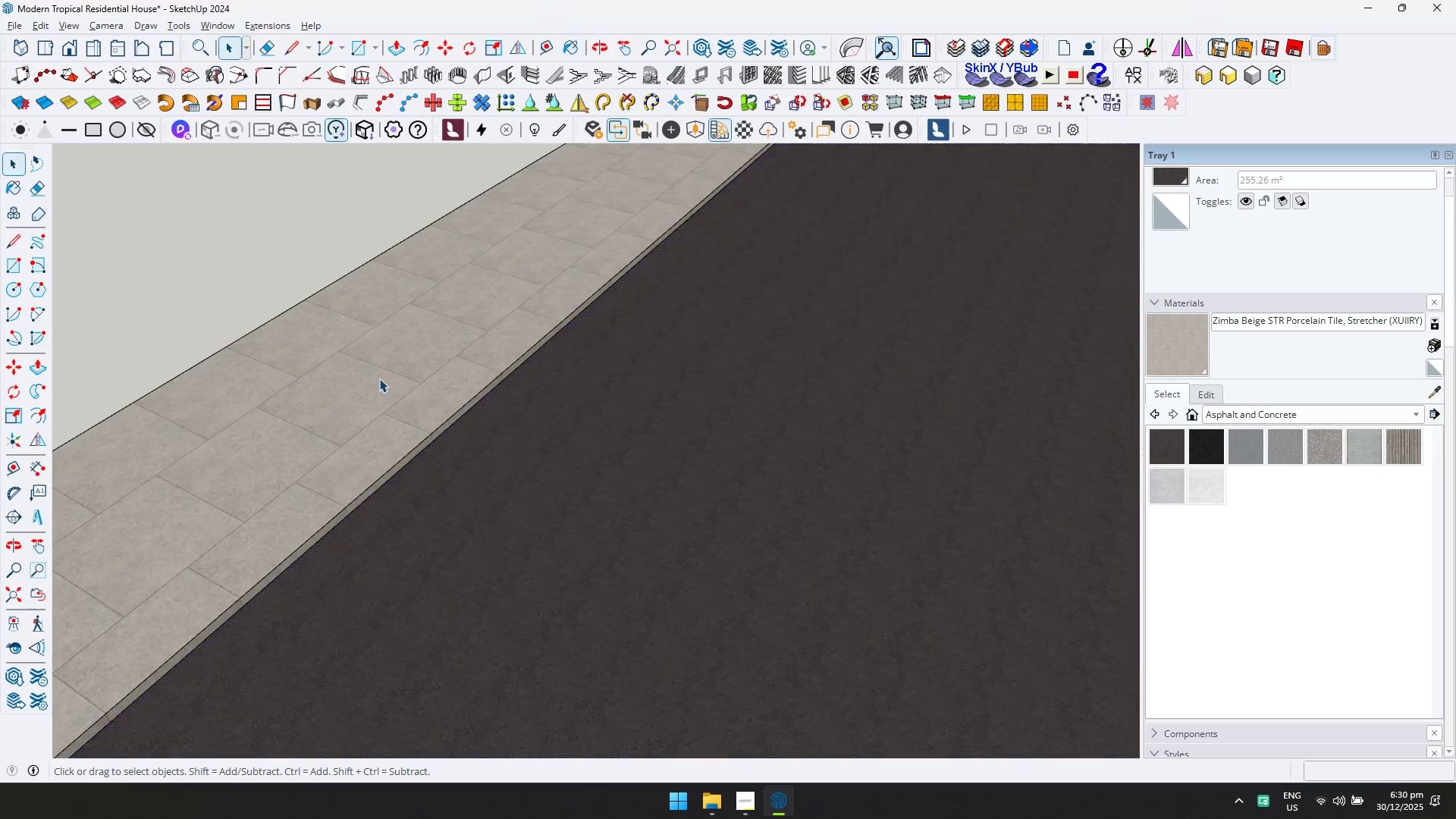 
key(Escape)
 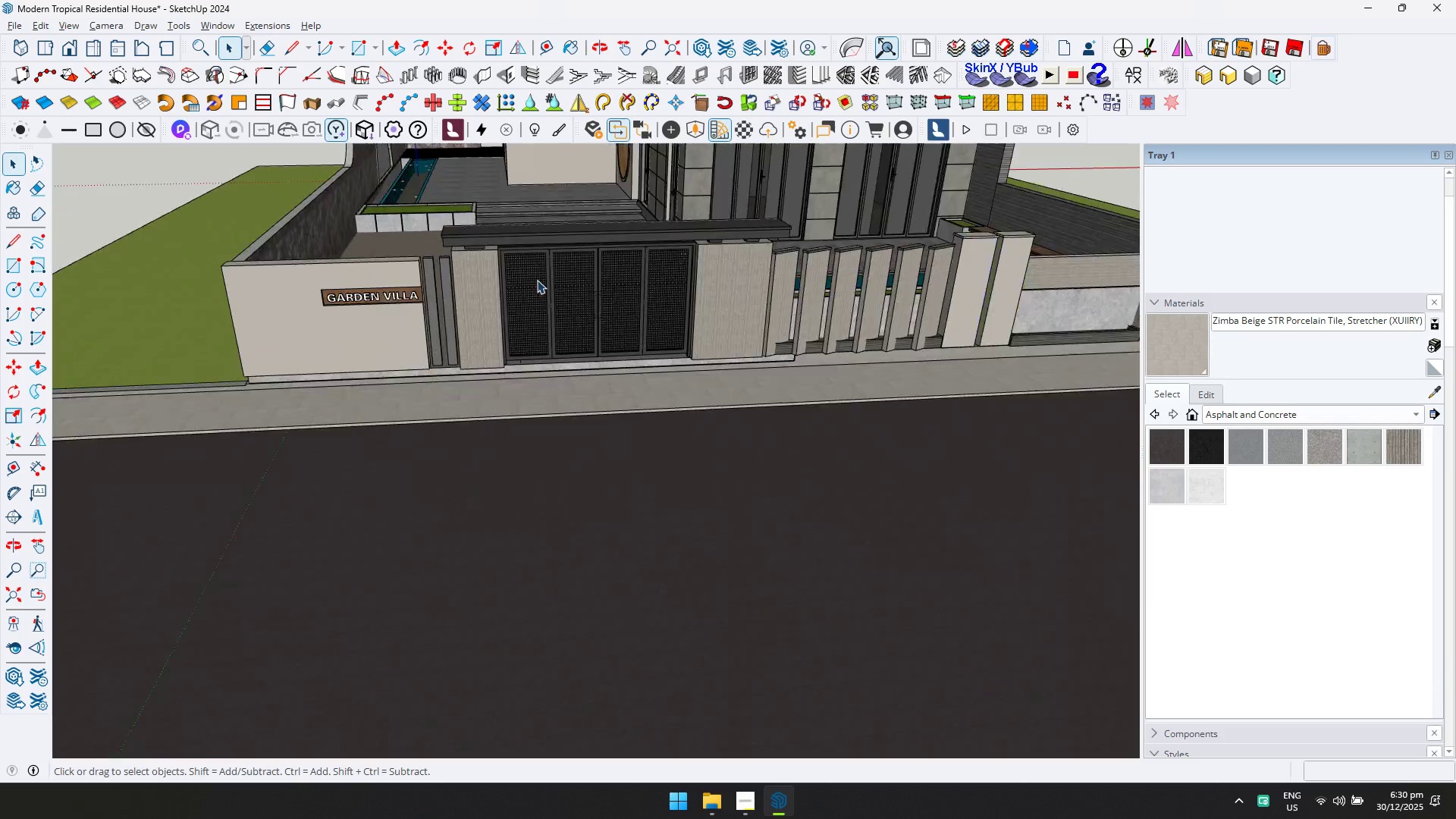 
key(Shift+ShiftLeft)
 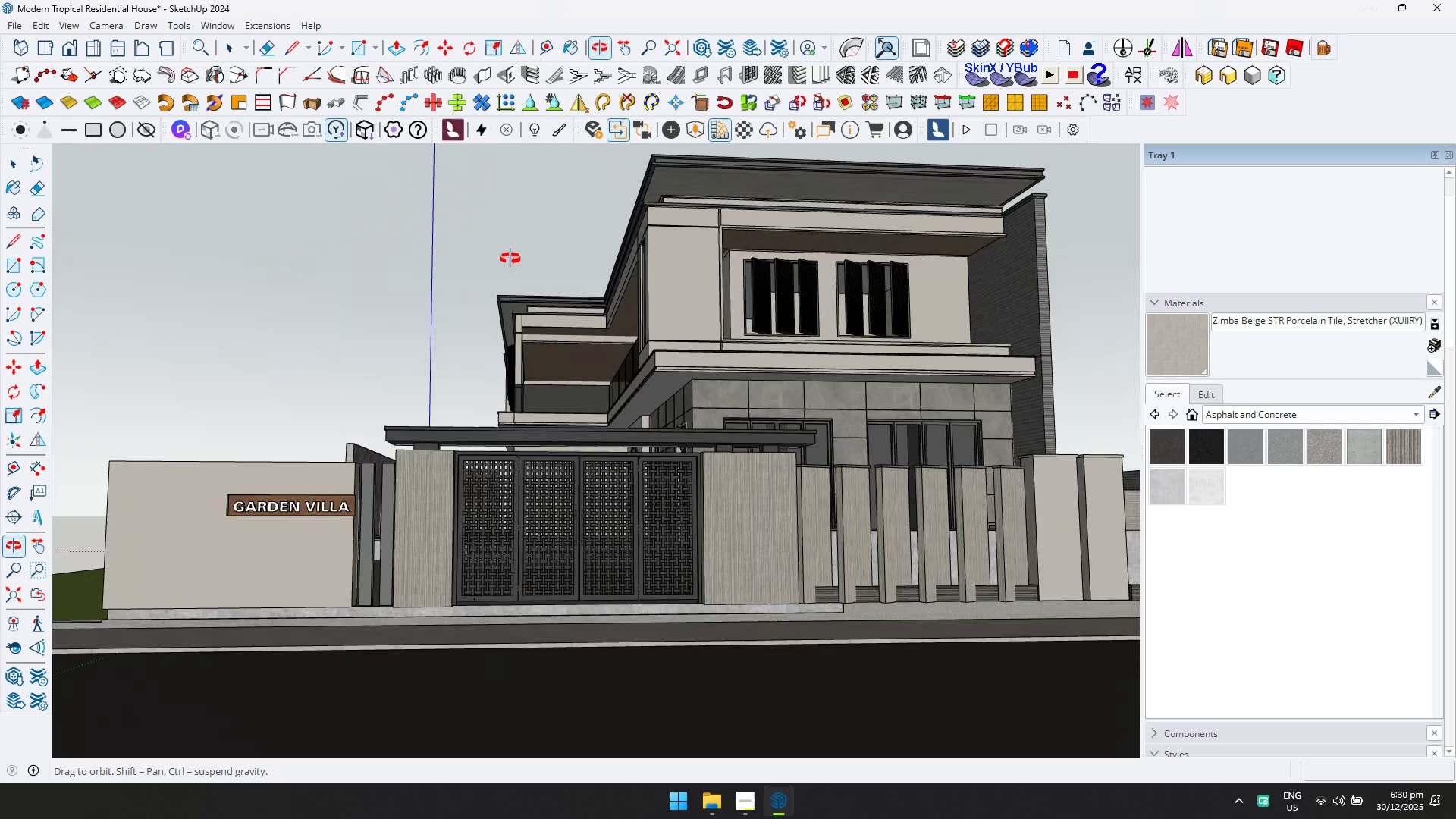 
scroll: coordinate [536, 280], scroll_direction: down, amount: 4.0
 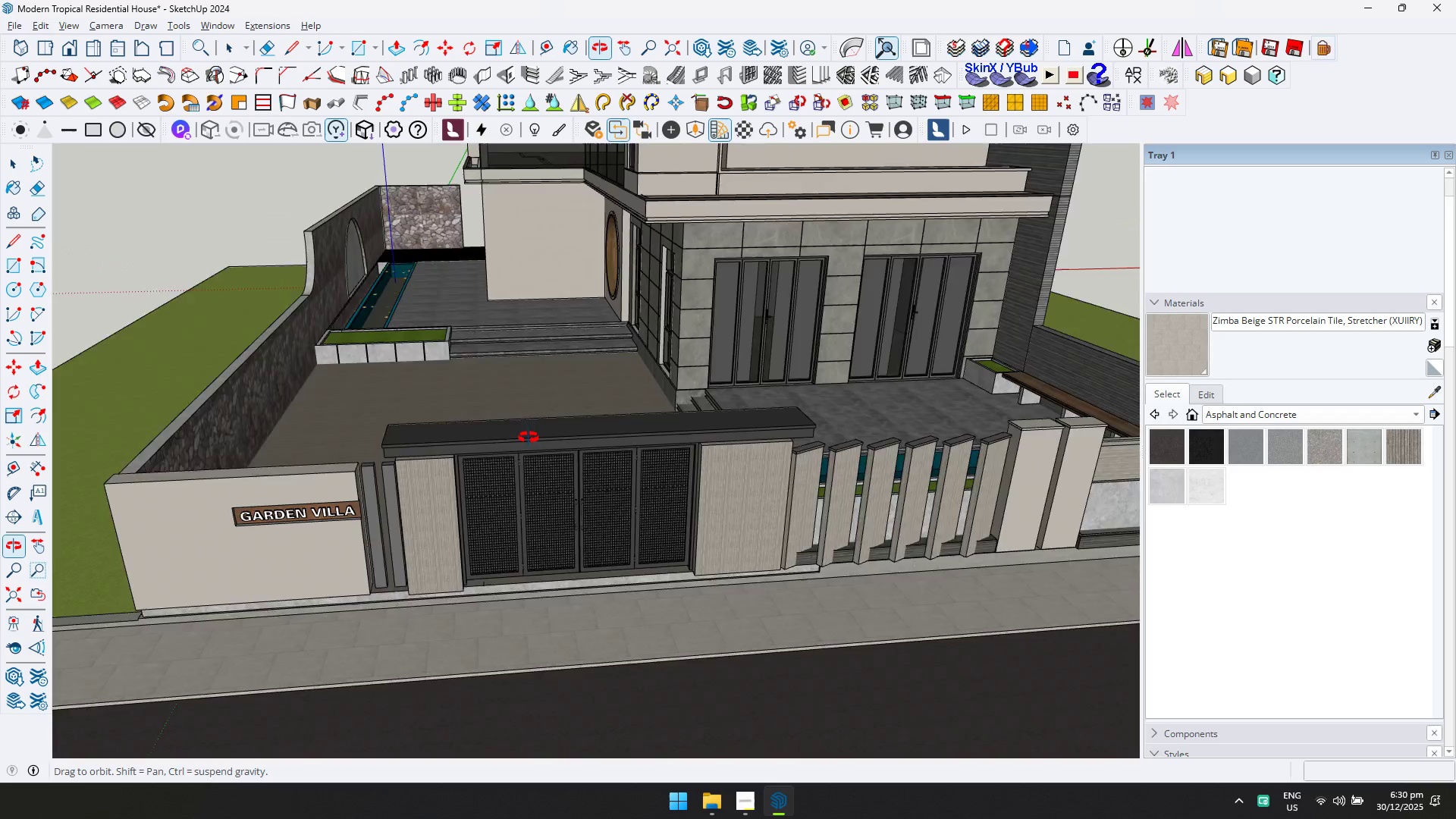 
hold_key(key=ShiftLeft, duration=0.33)
 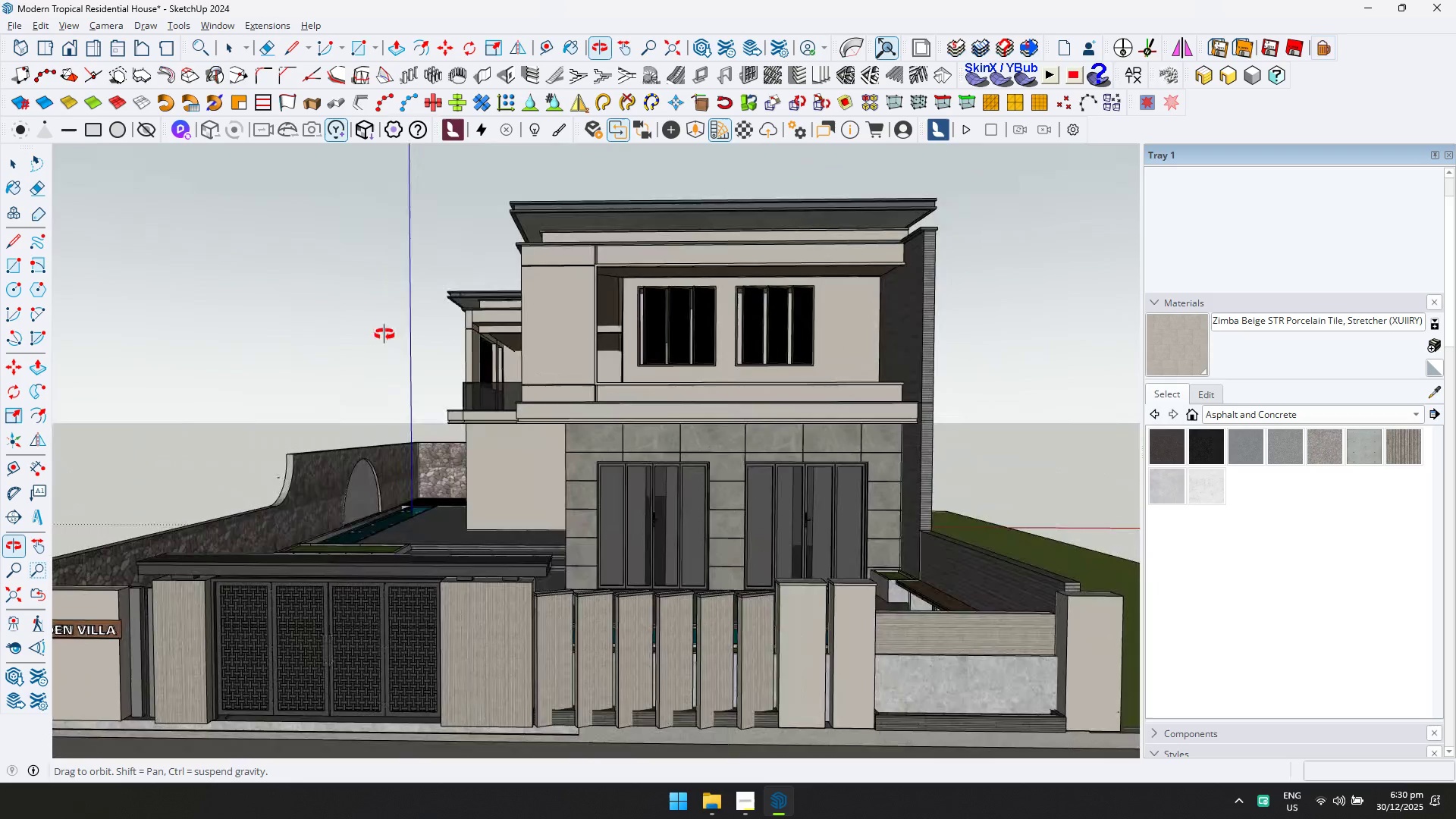 
key(Shift+ShiftLeft)
 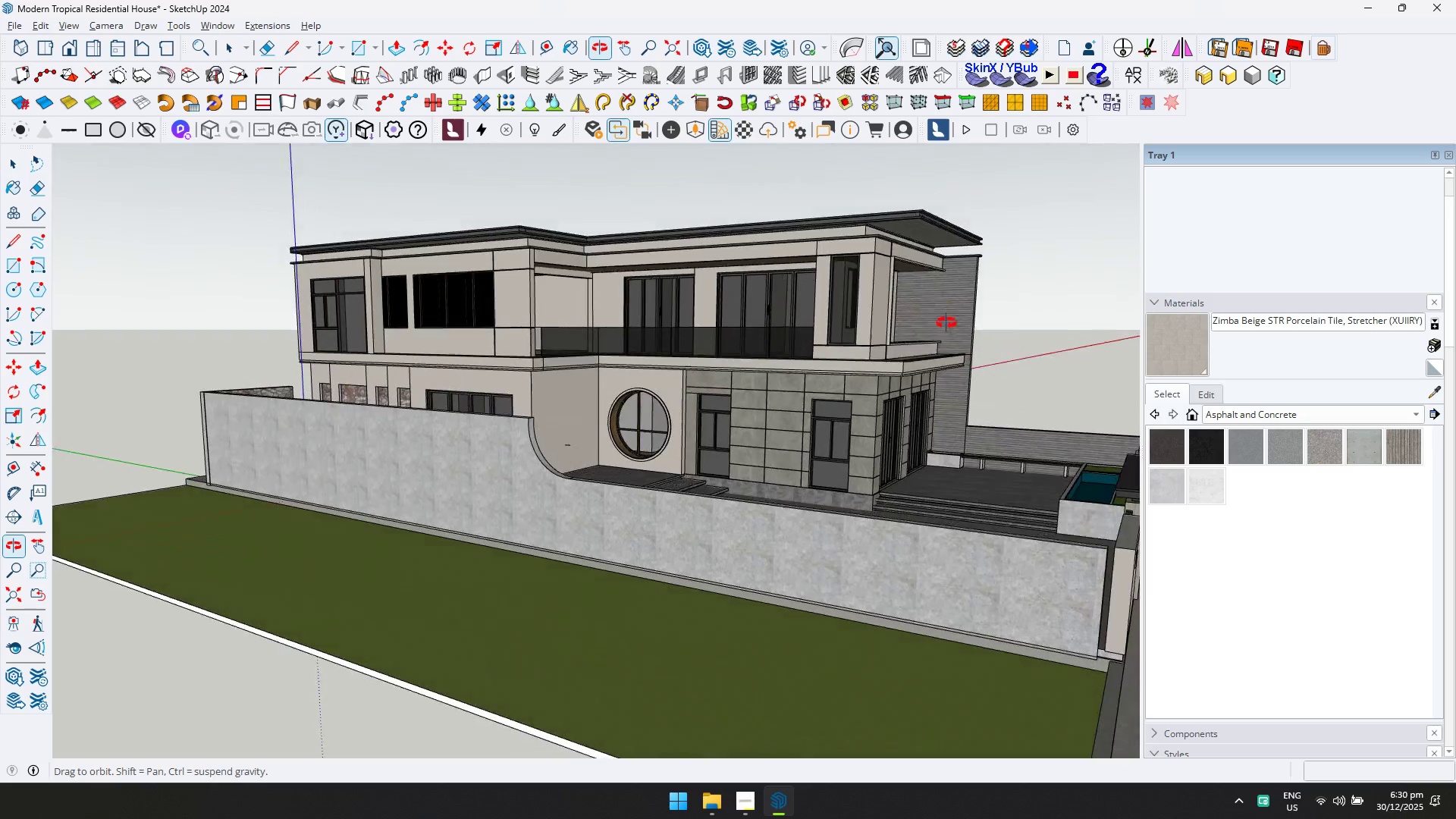 
key(Shift+ShiftLeft)
 